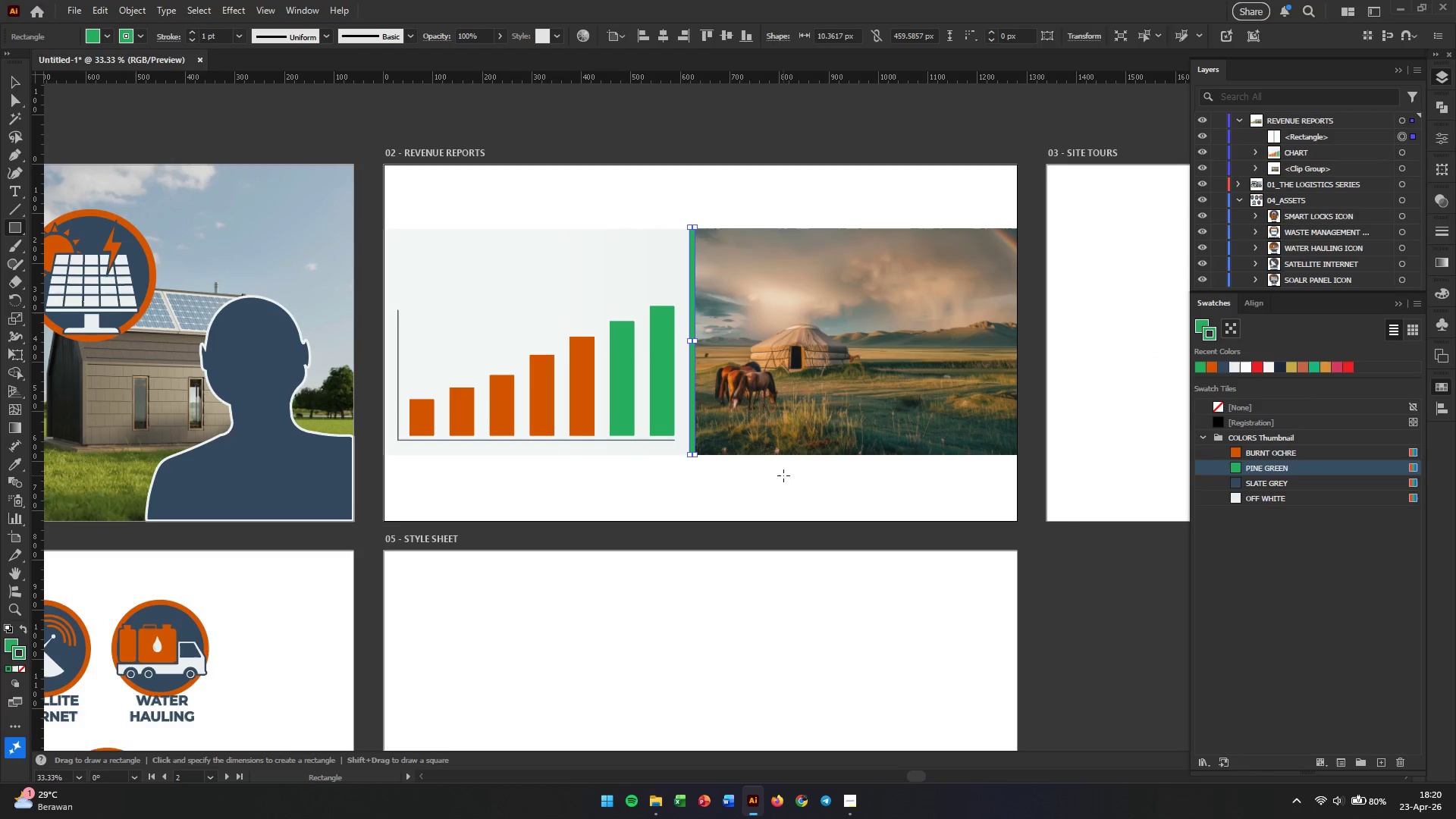 
key(V)
 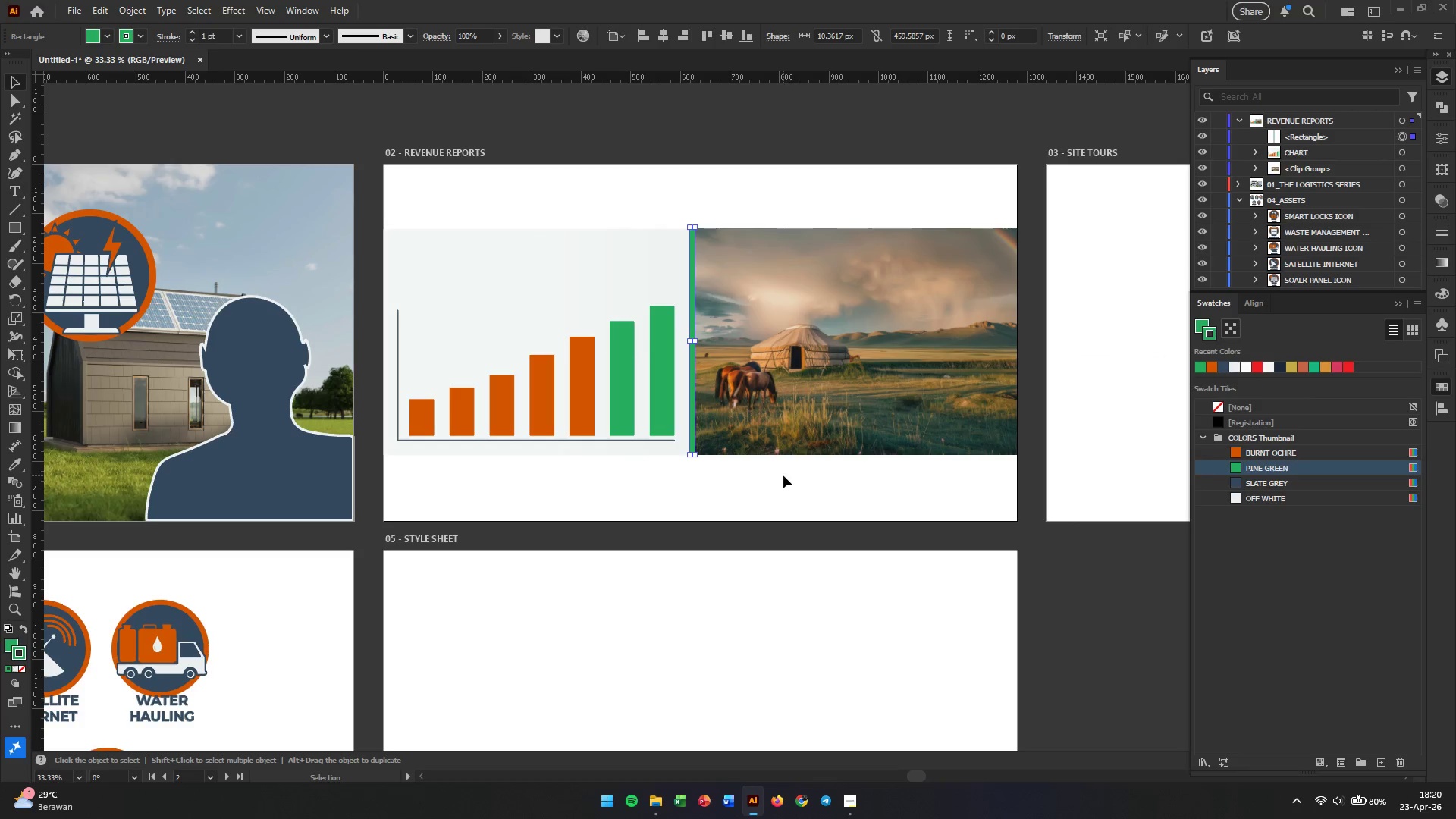 
left_click([776, 475])
 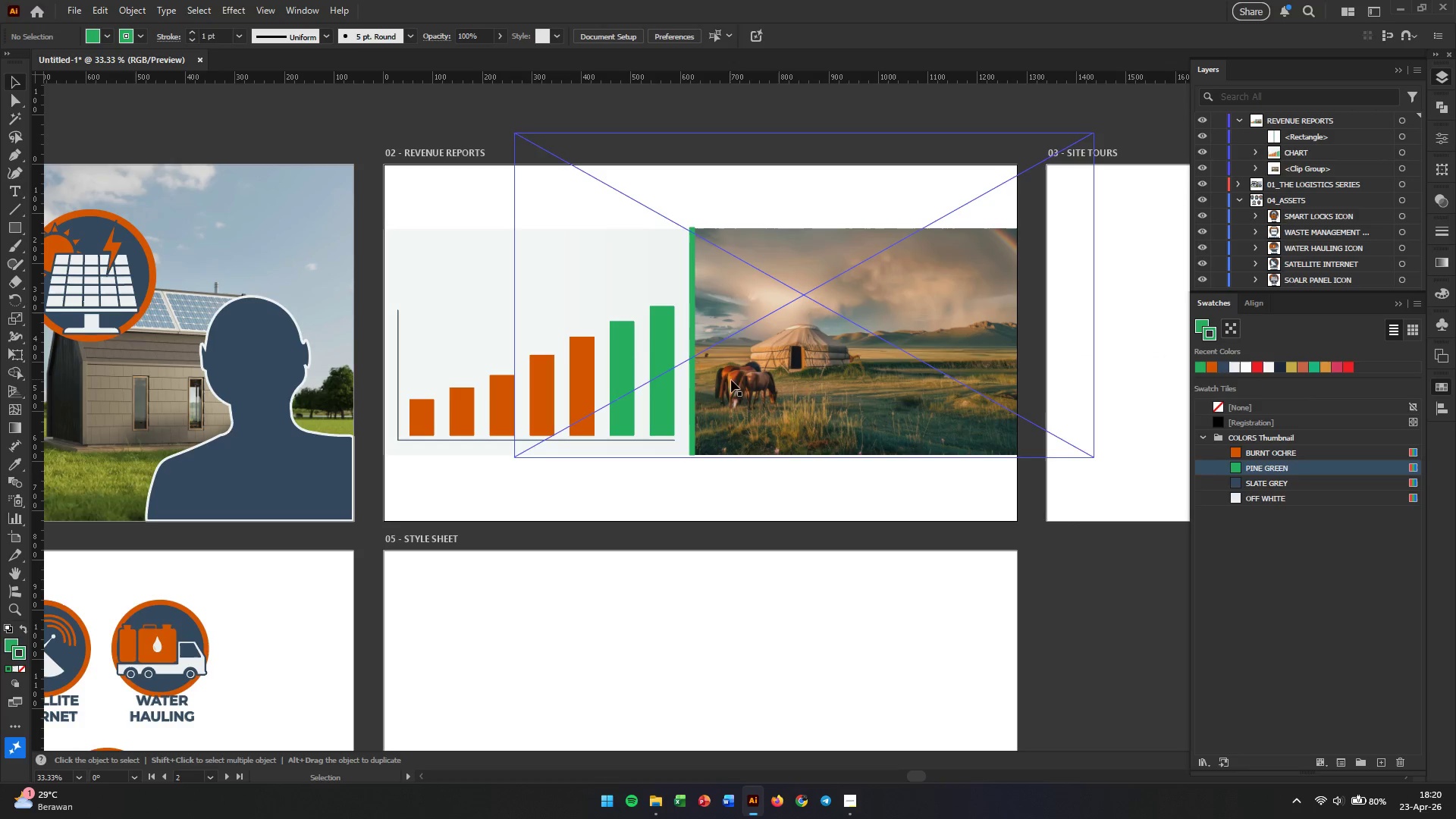 
hold_key(key=AltLeft, duration=0.45)
 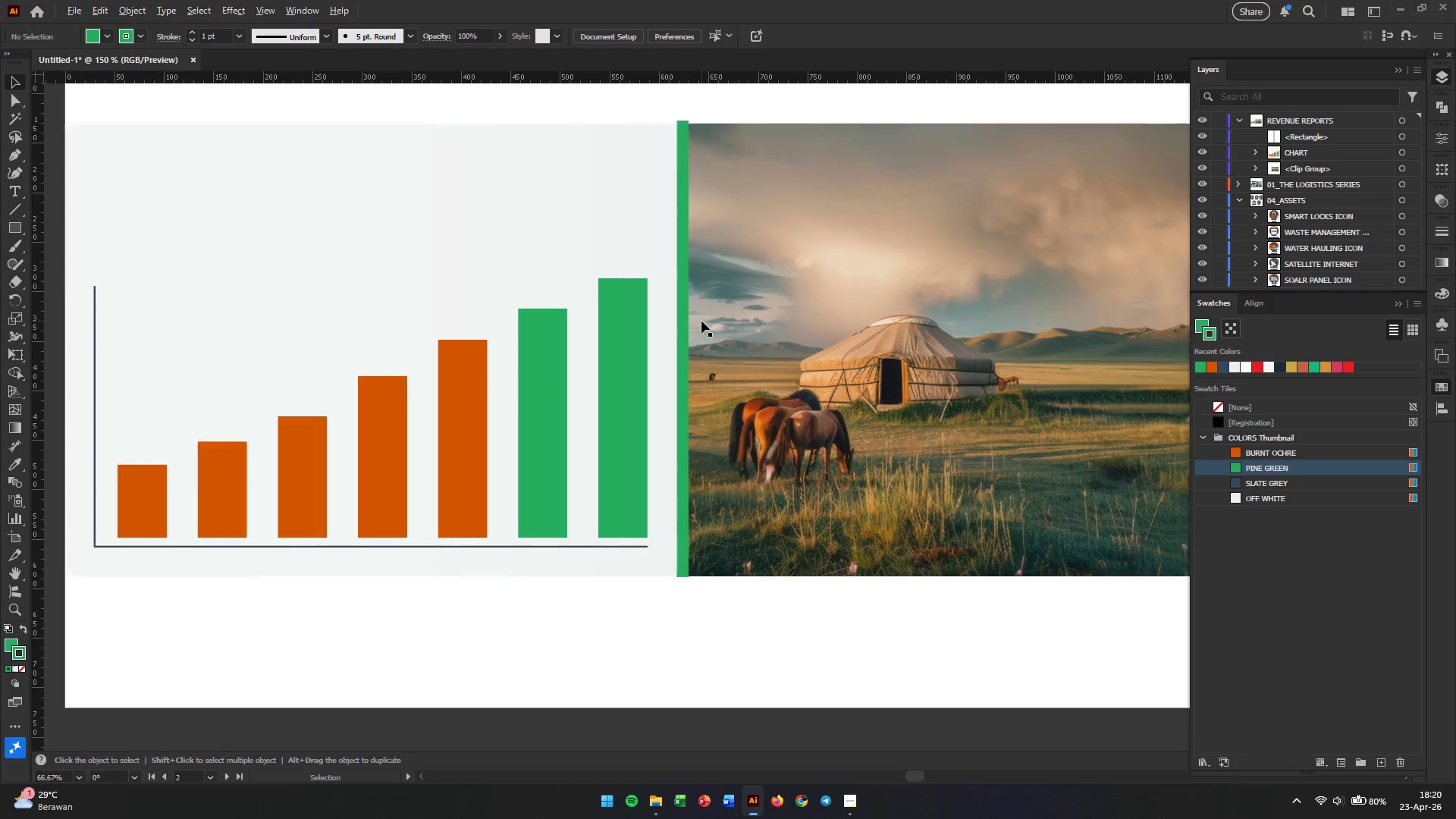 
hold_key(key=AltLeft, duration=0.98)
 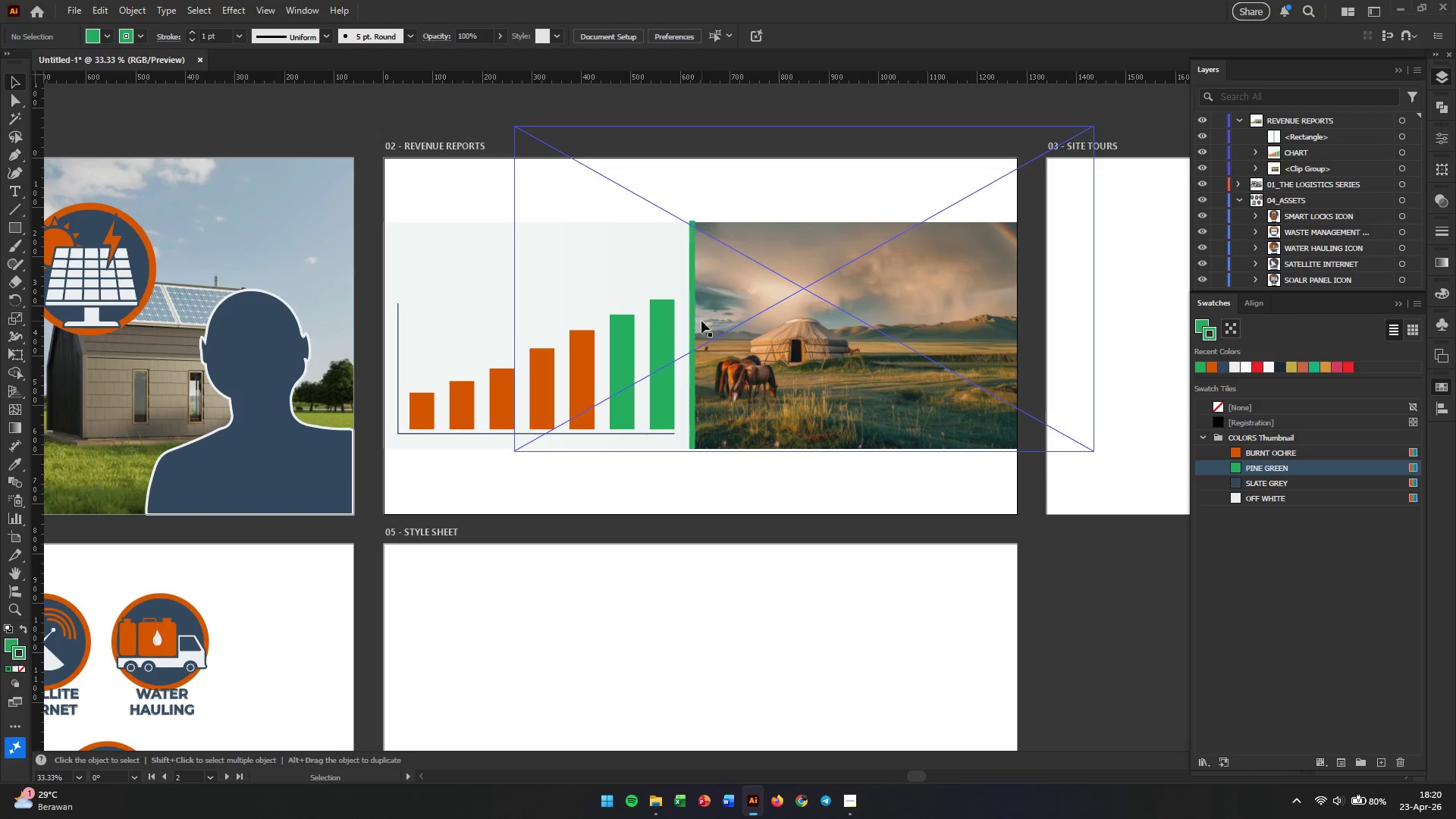 
scroll: coordinate [701, 329], scroll_direction: up, amount: 4.0
 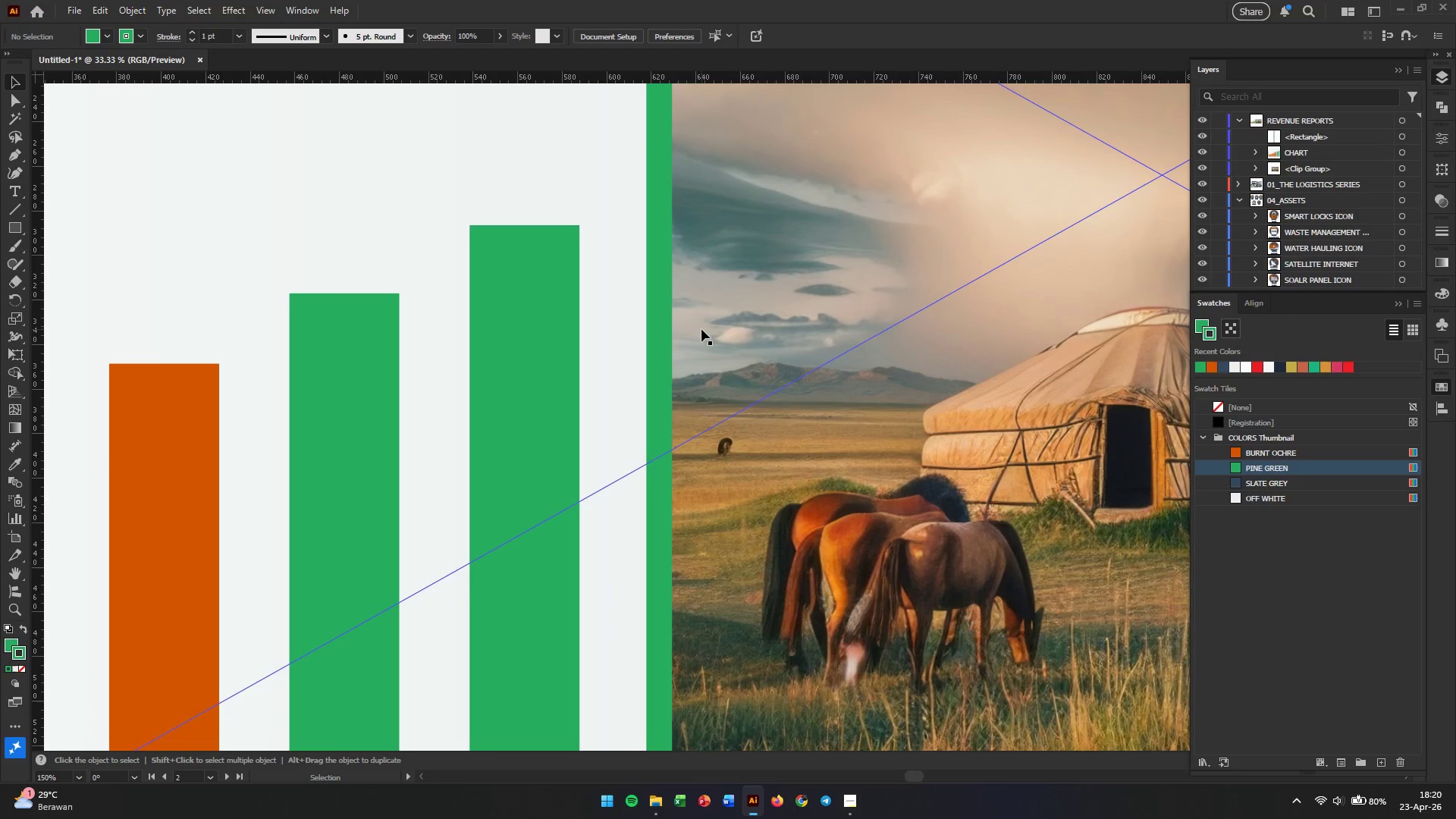 
scroll: coordinate [701, 321], scroll_direction: down, amount: 4.0
 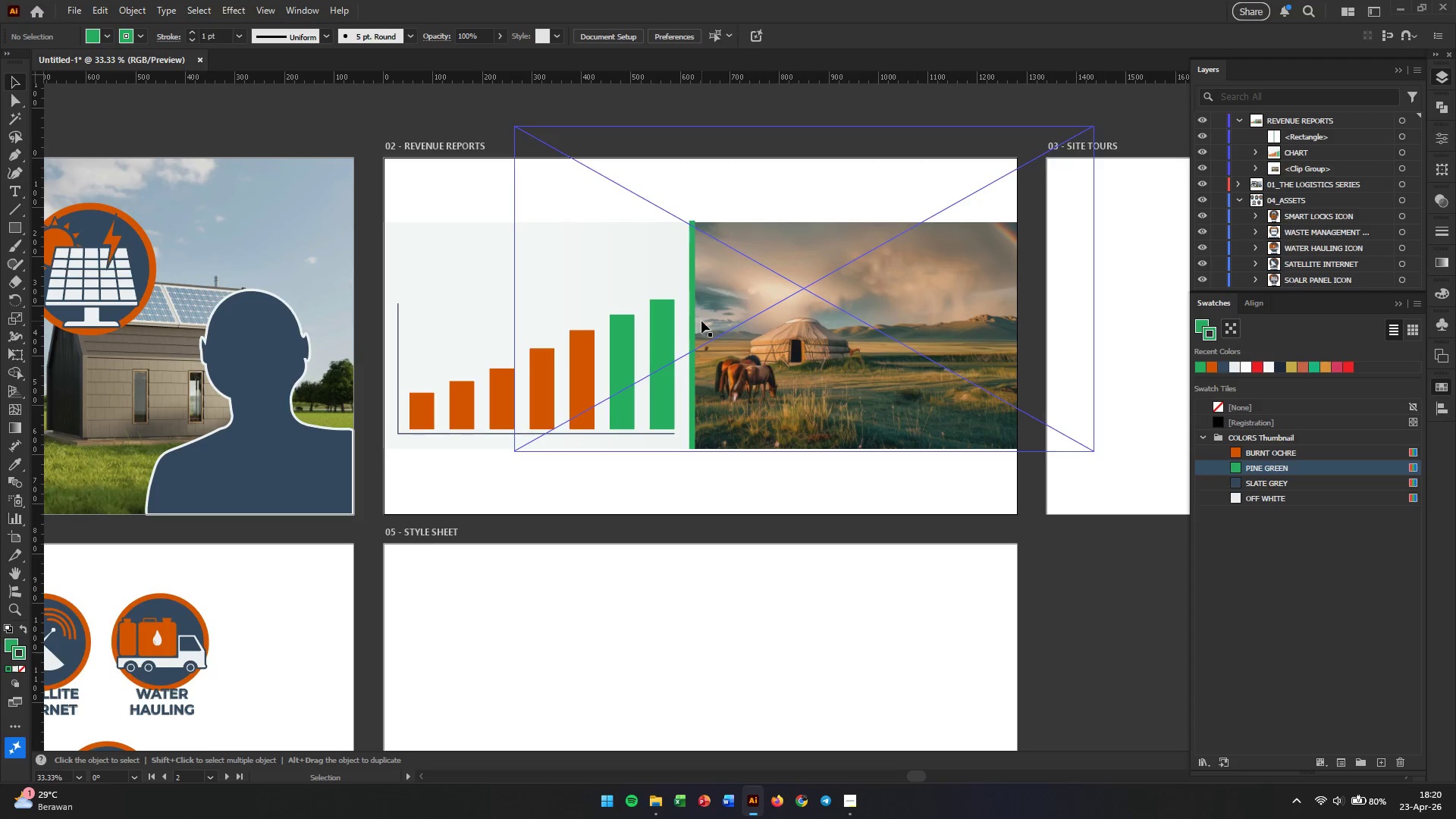 
wait(6.45)
 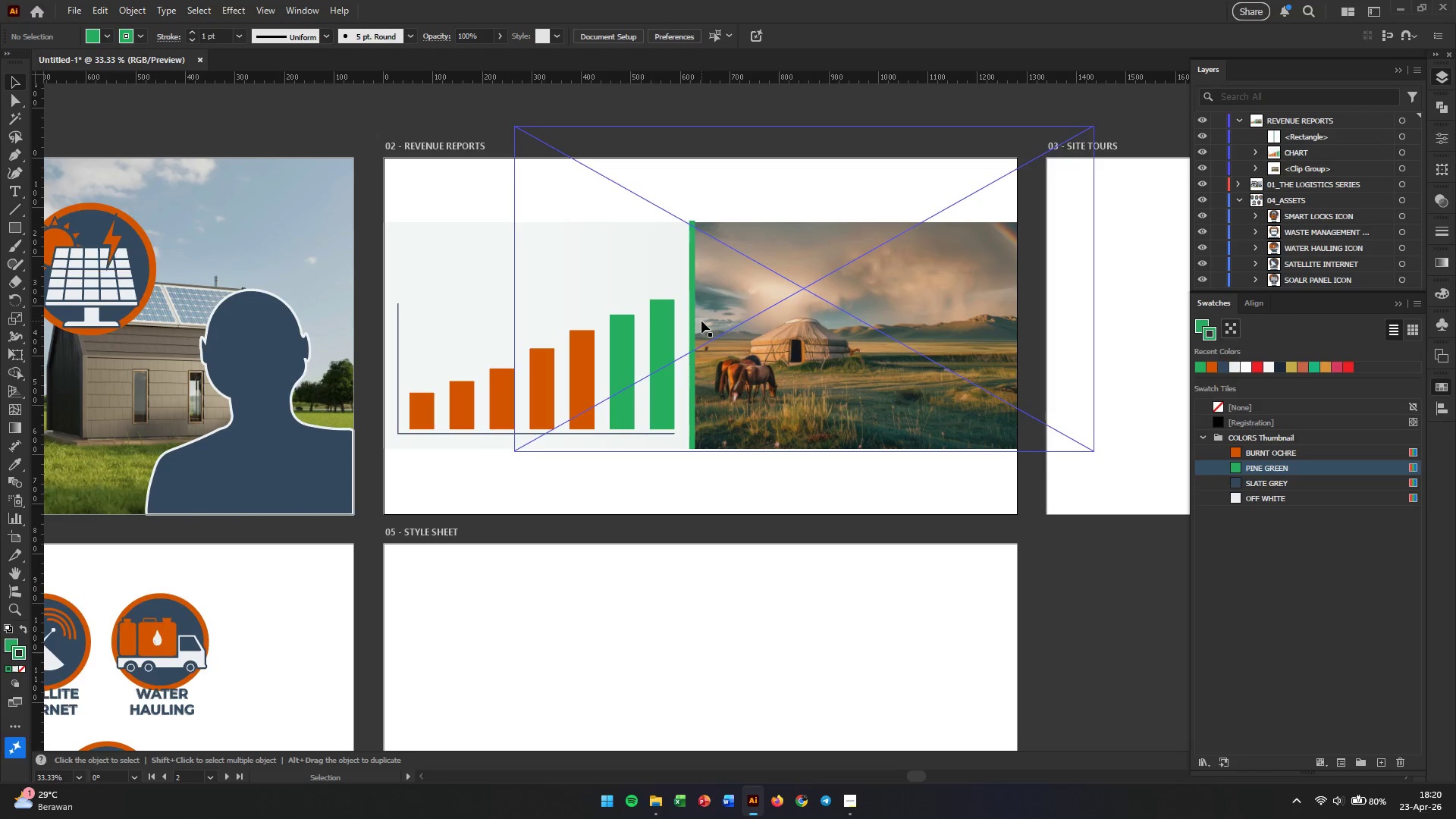 
left_click([689, 491])
 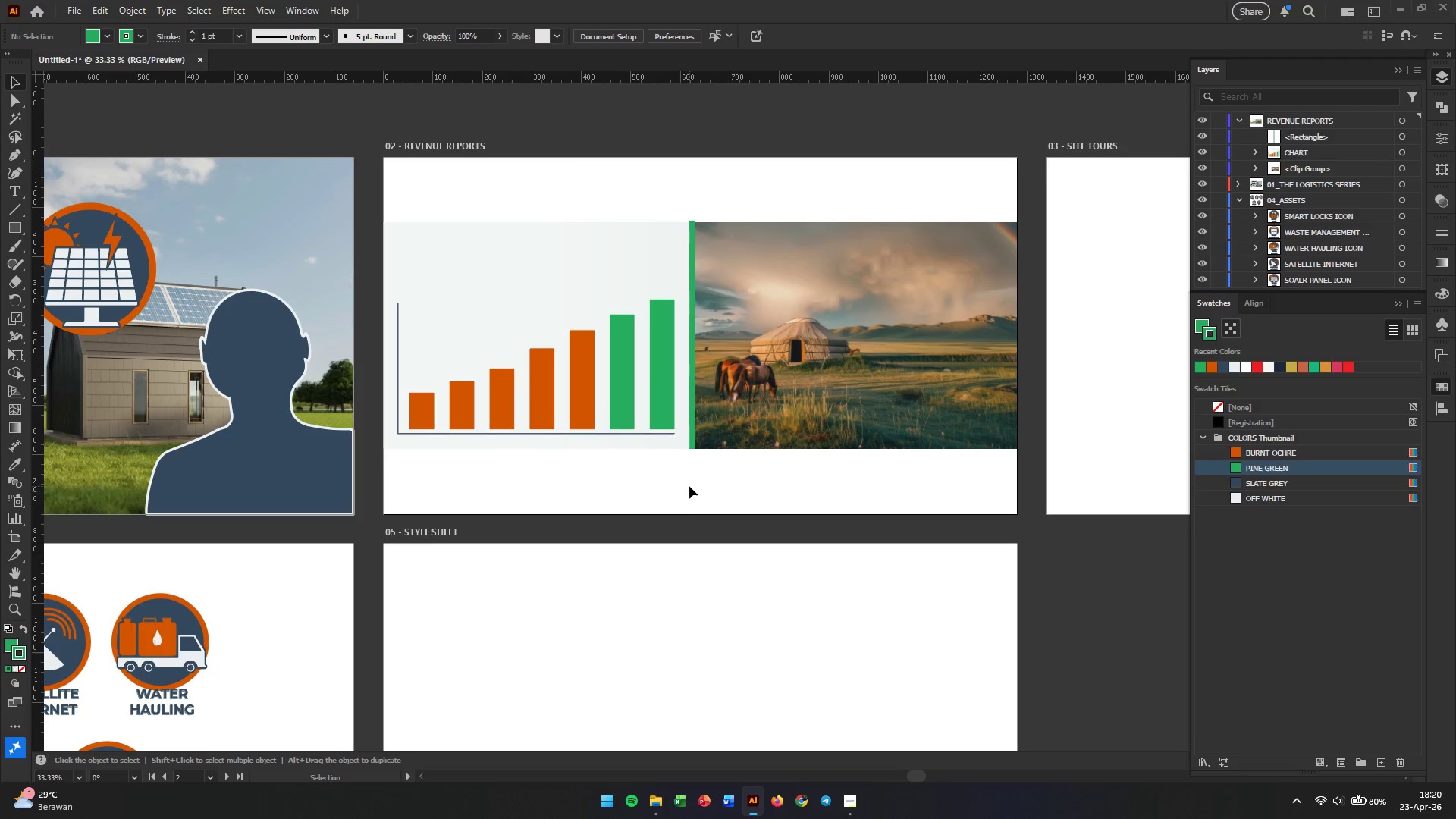 
key(Alt+AltLeft)
 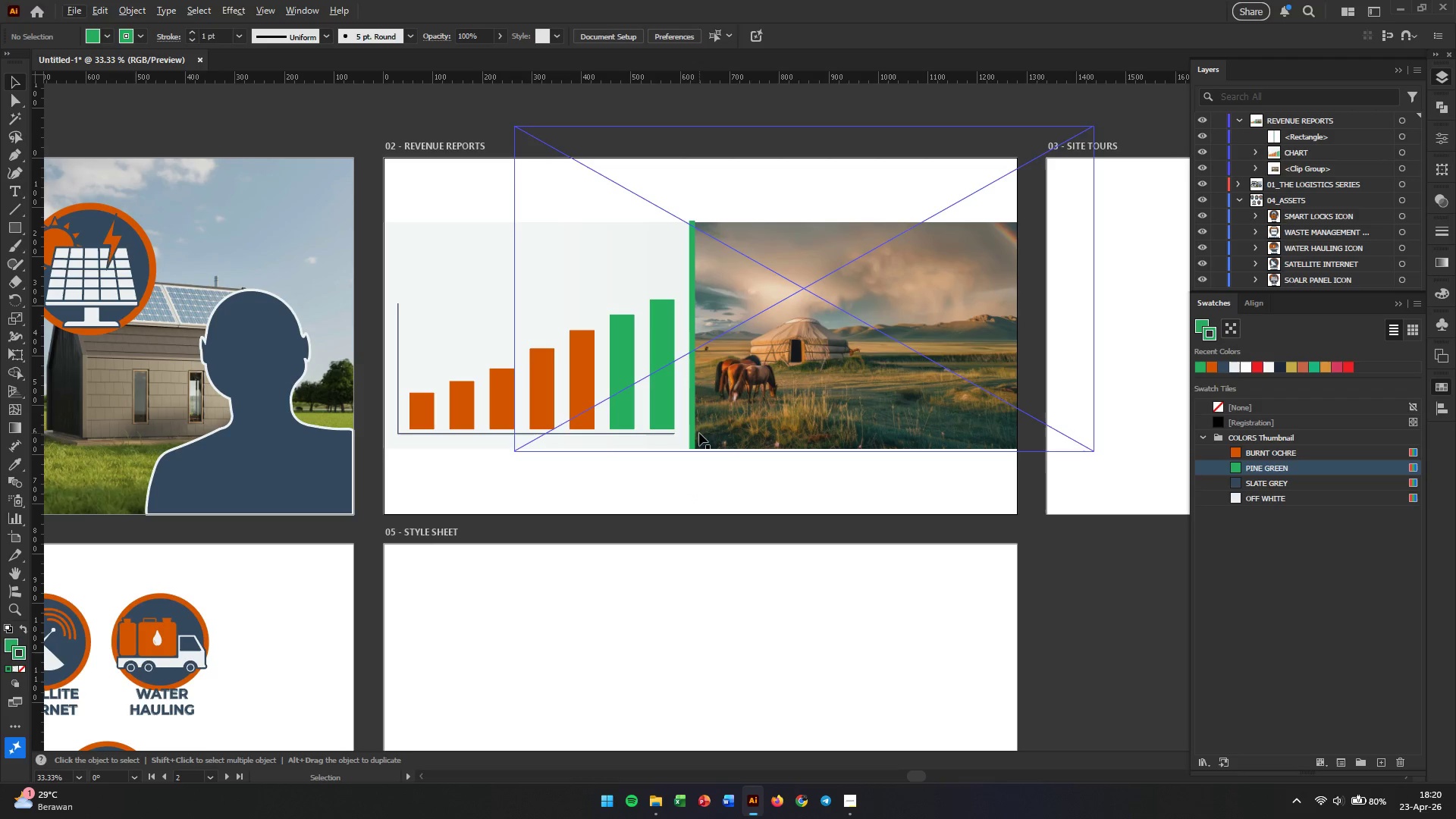 
hold_key(key=AltLeft, duration=0.62)
scroll: coordinate [697, 384], scroll_direction: up, amount: 4.0
 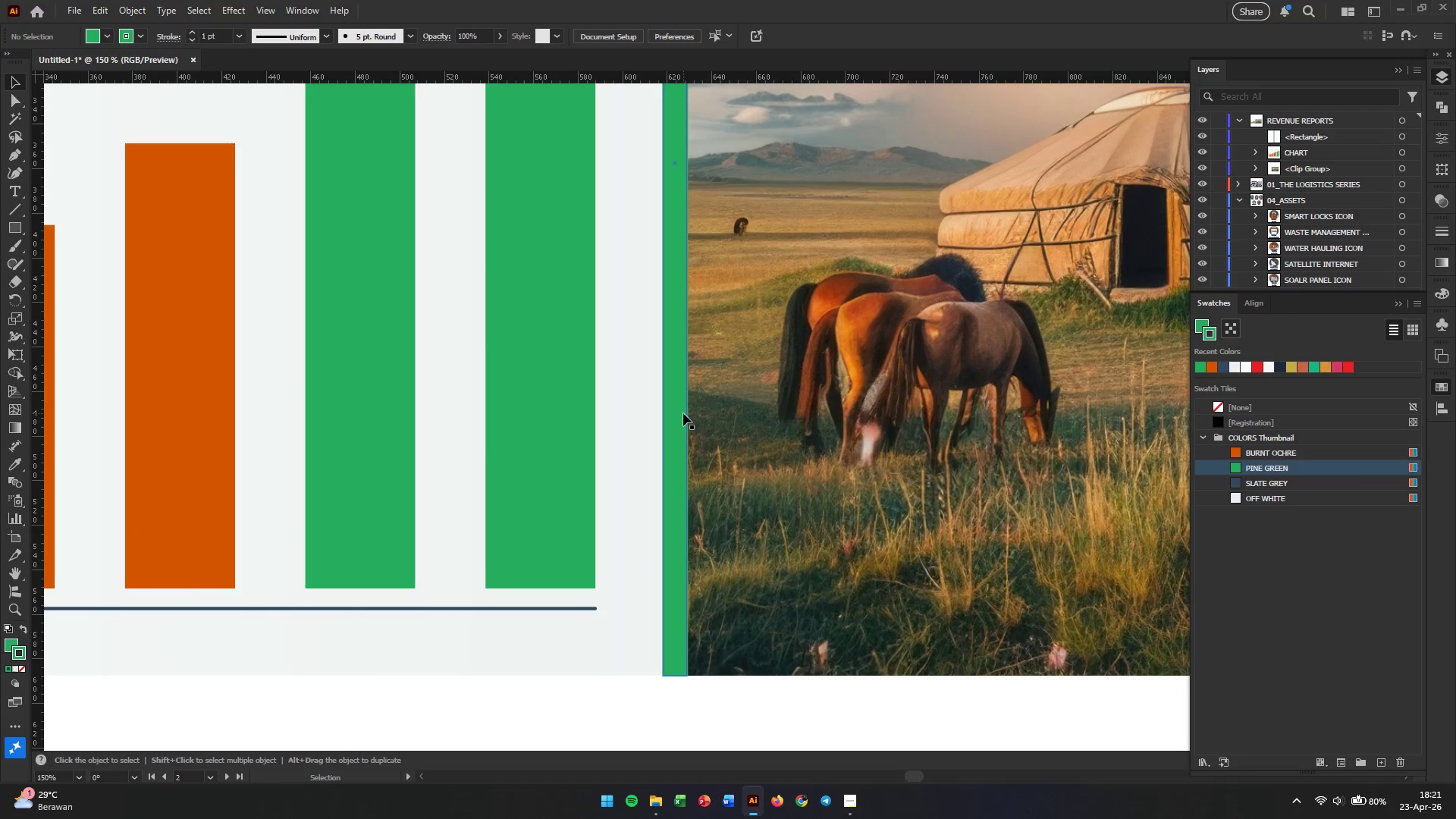 
left_click([679, 421])
 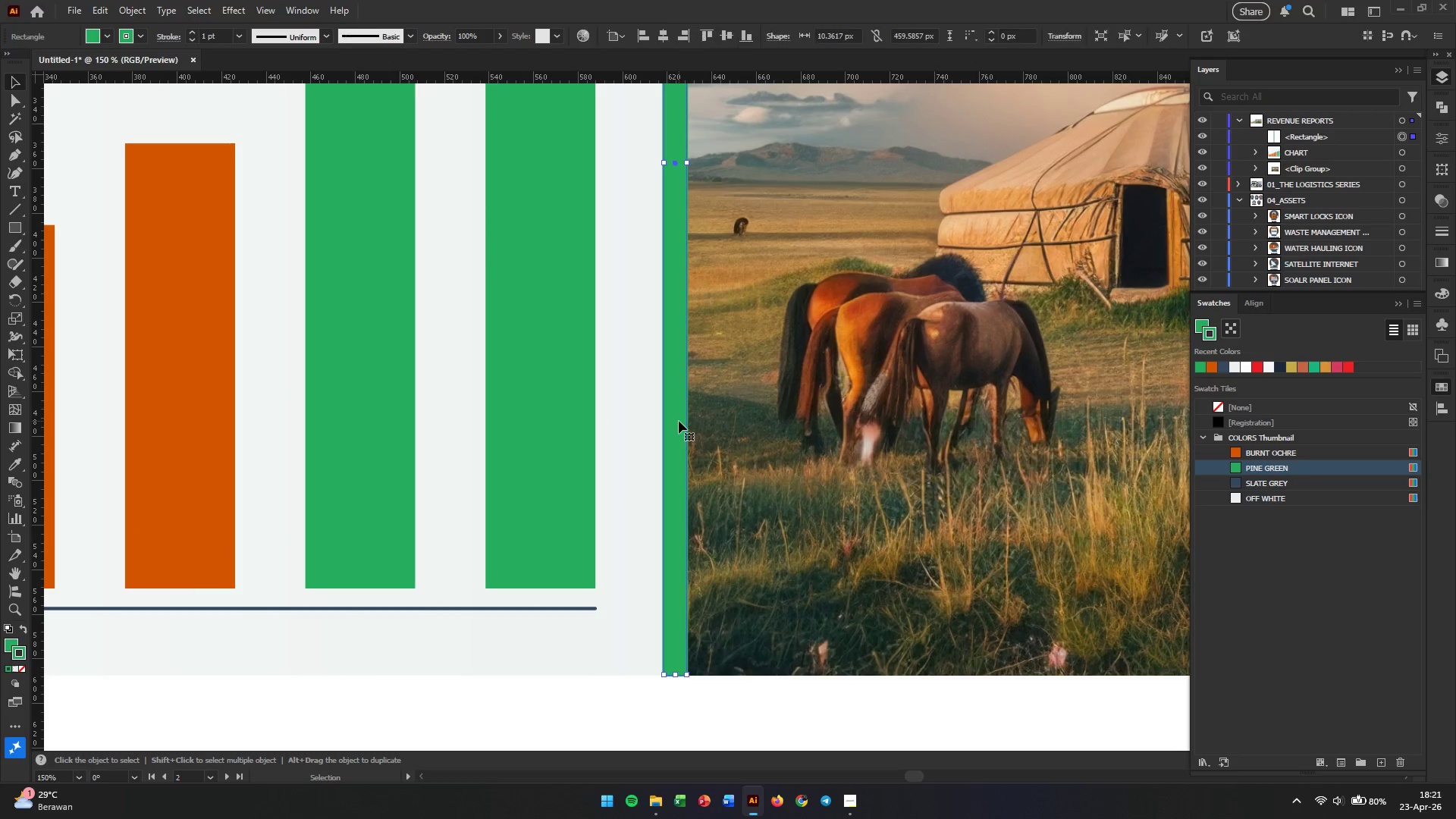 
hold_key(key=AltLeft, duration=3.48)
scroll: coordinate [740, 413], scroll_direction: down, amount: 4.0
 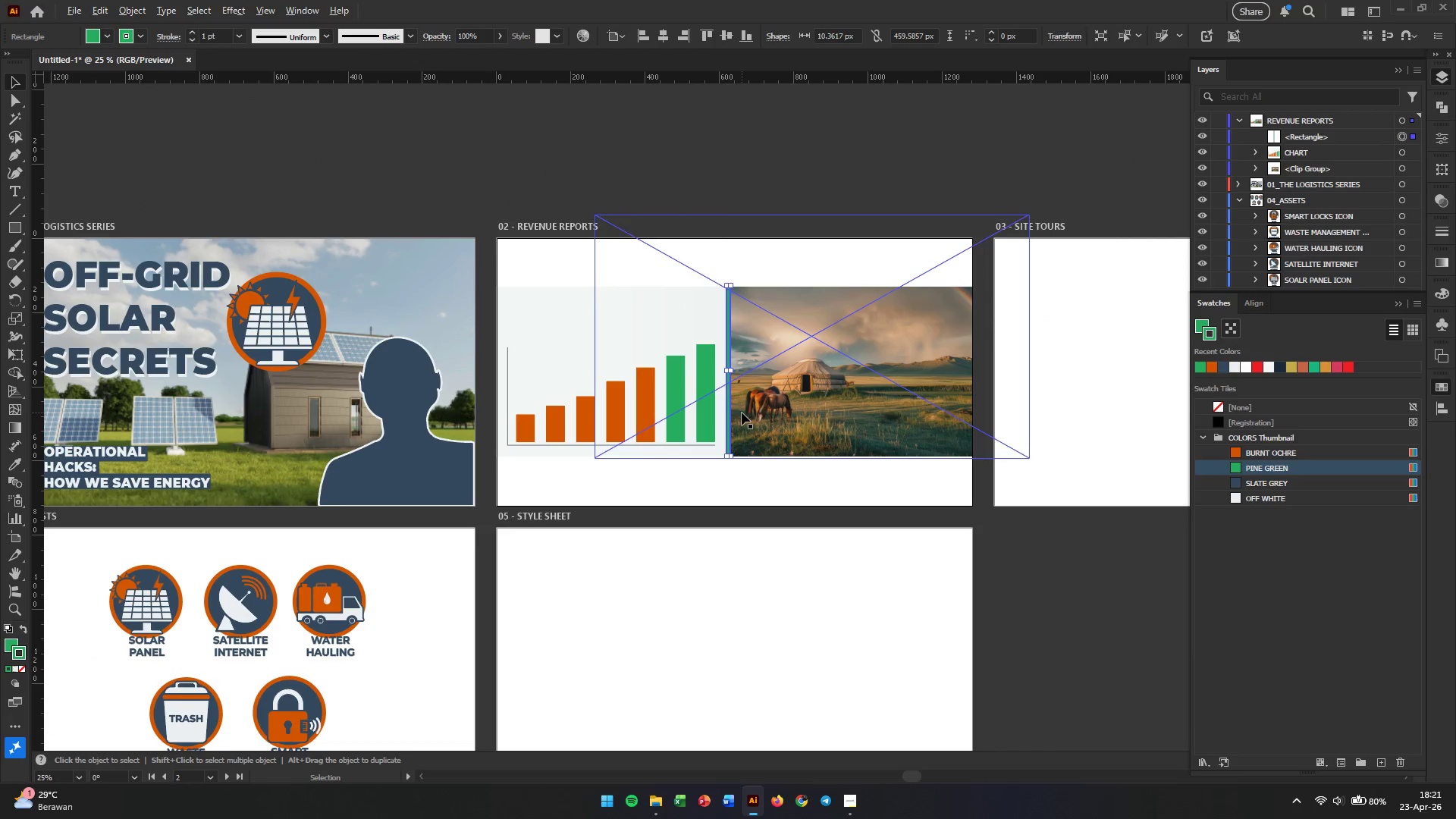 
left_click([767, 490])
 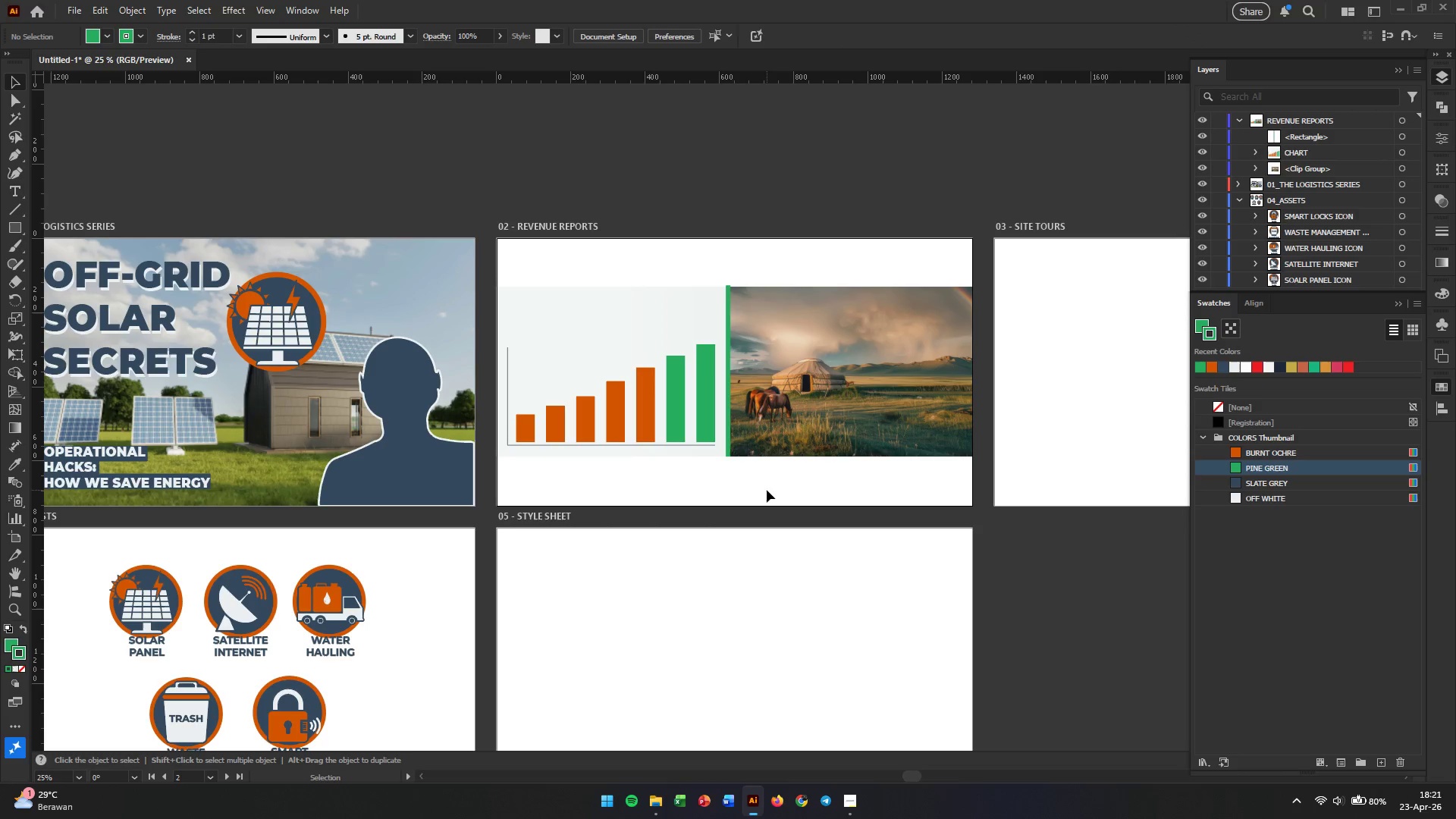 
left_click([777, 484])
 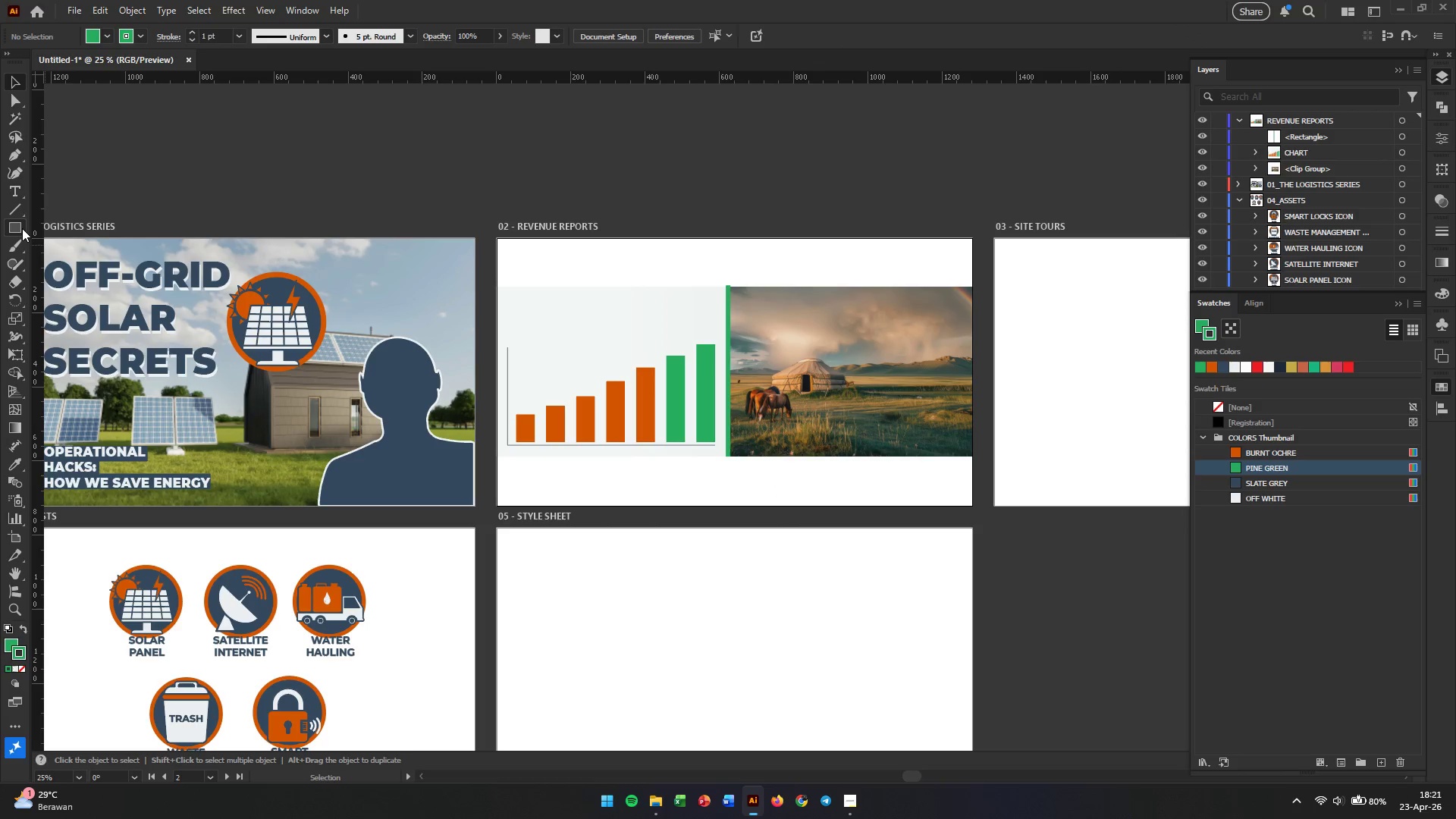 
left_click([781, 475])
 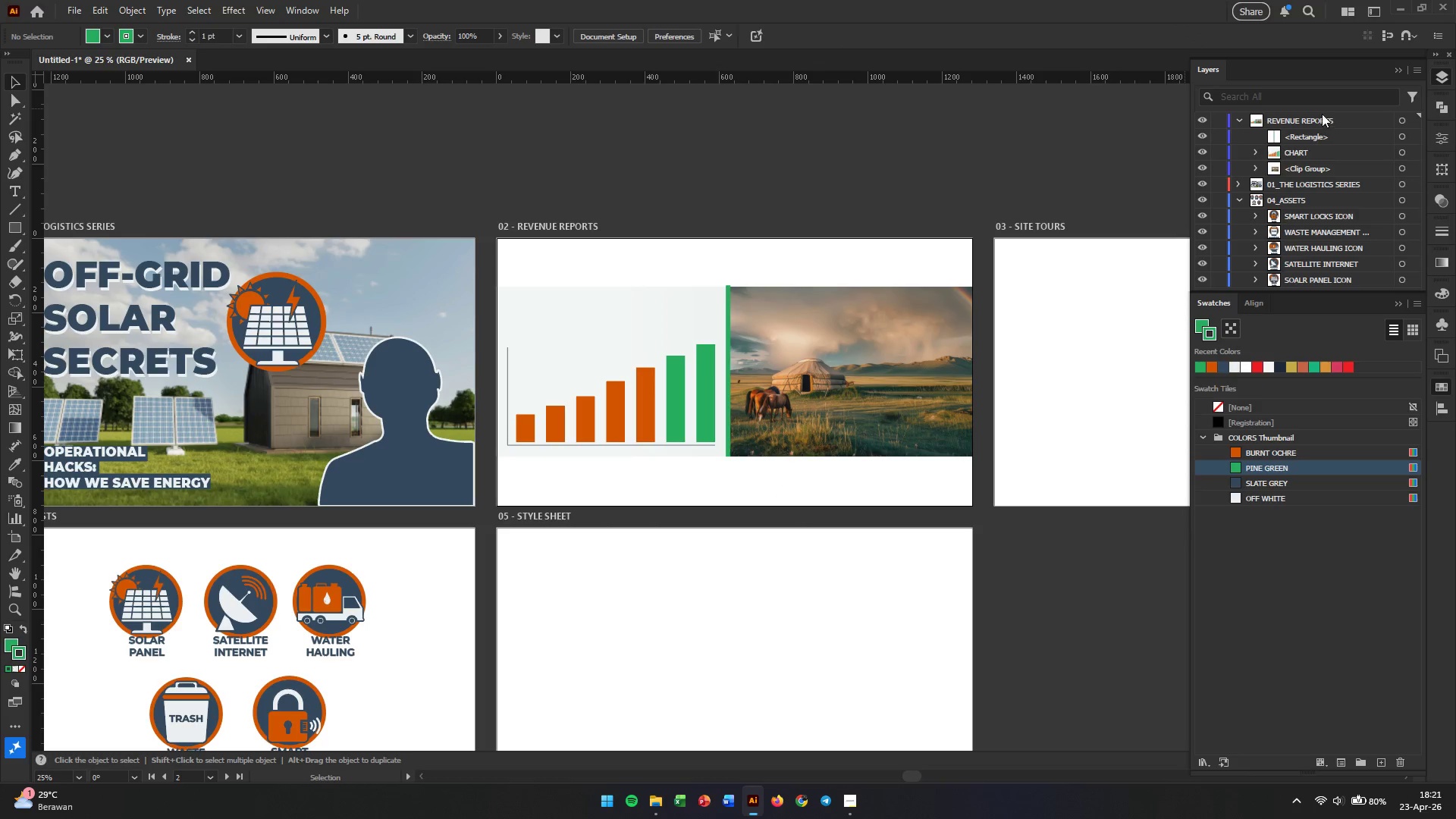 
left_click([1317, 115])
 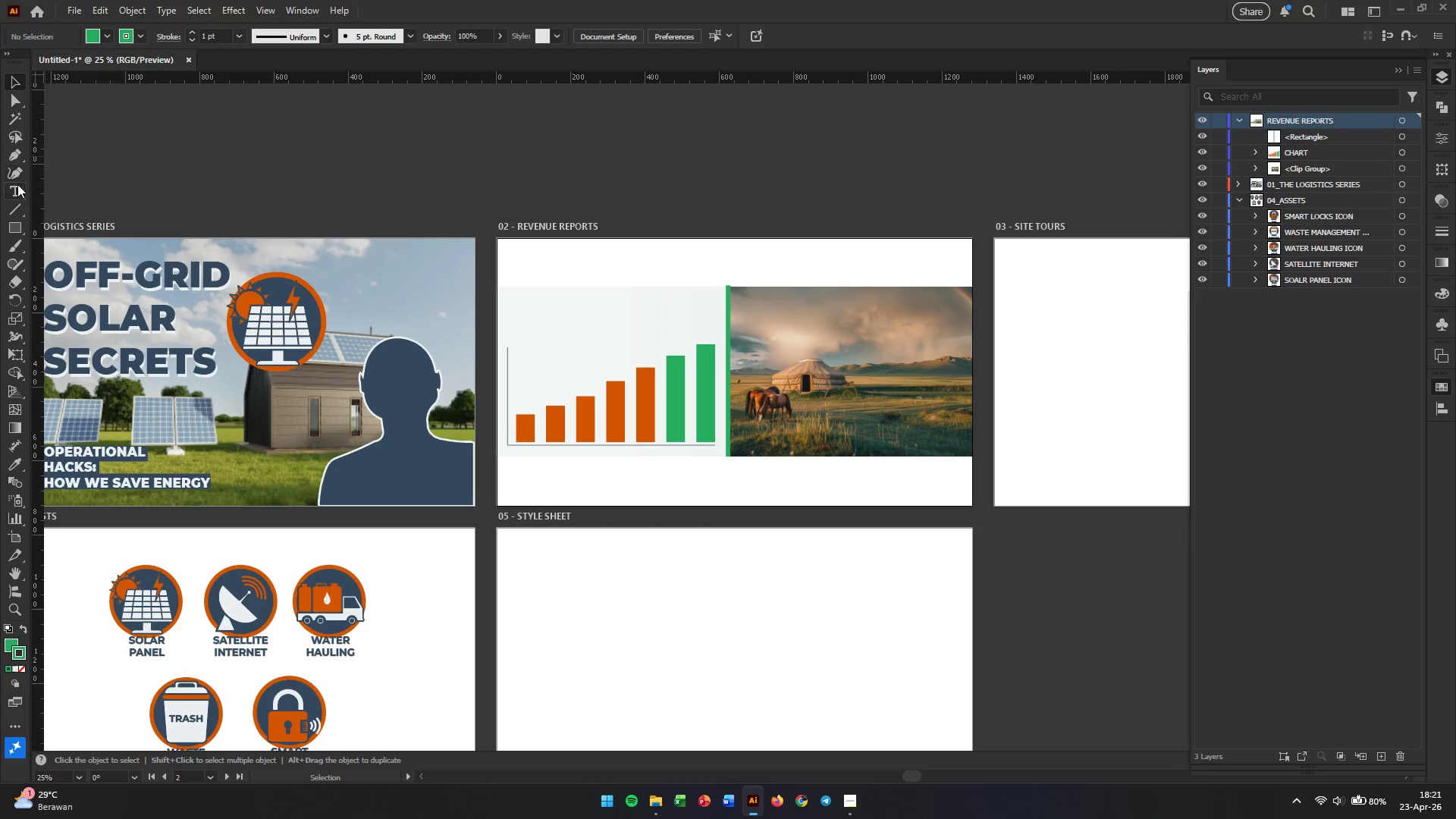 
left_click([16, 224])
 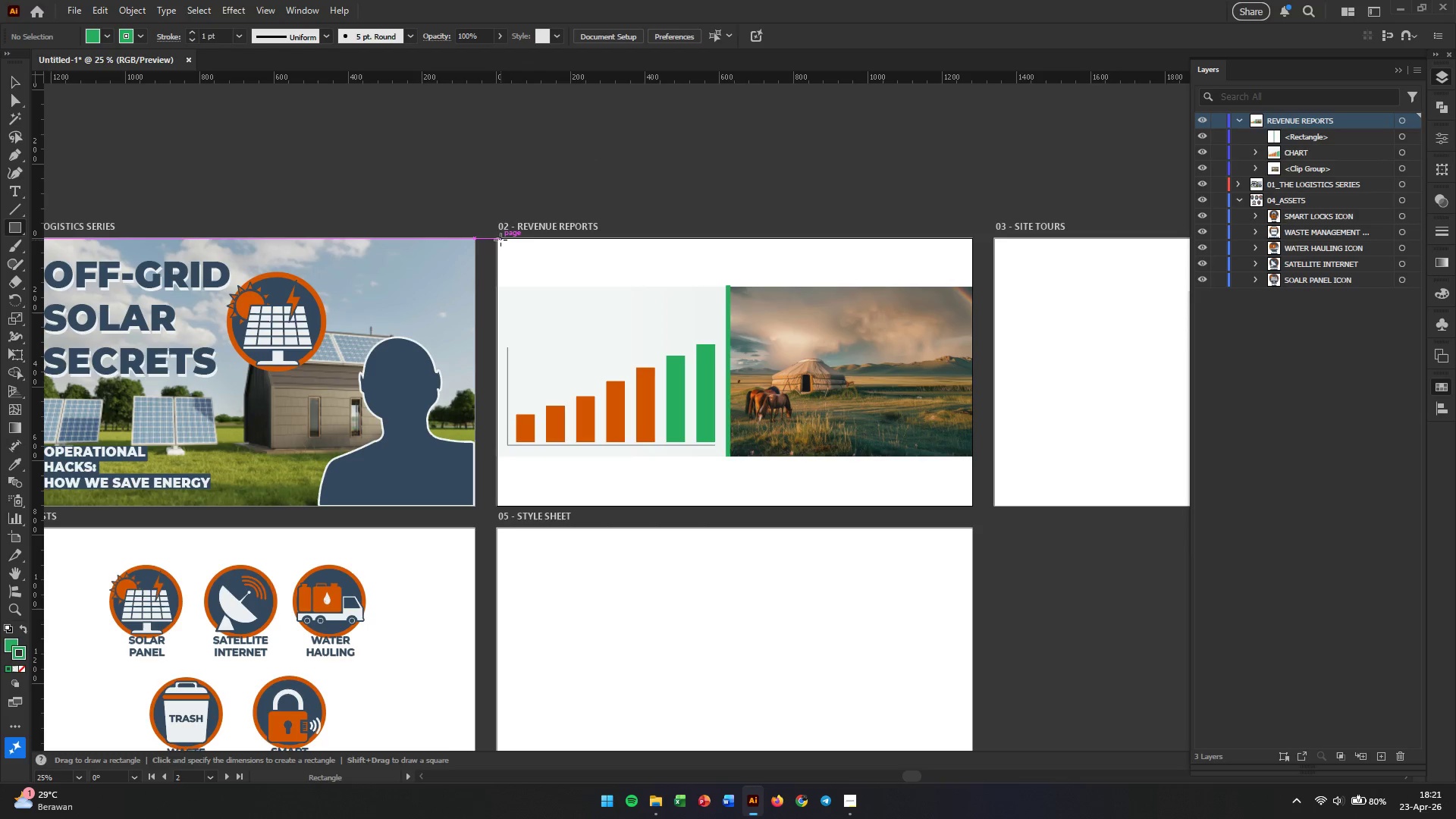 
left_click_drag(start_coordinate=[529, 254], to_coordinate=[785, 509])
 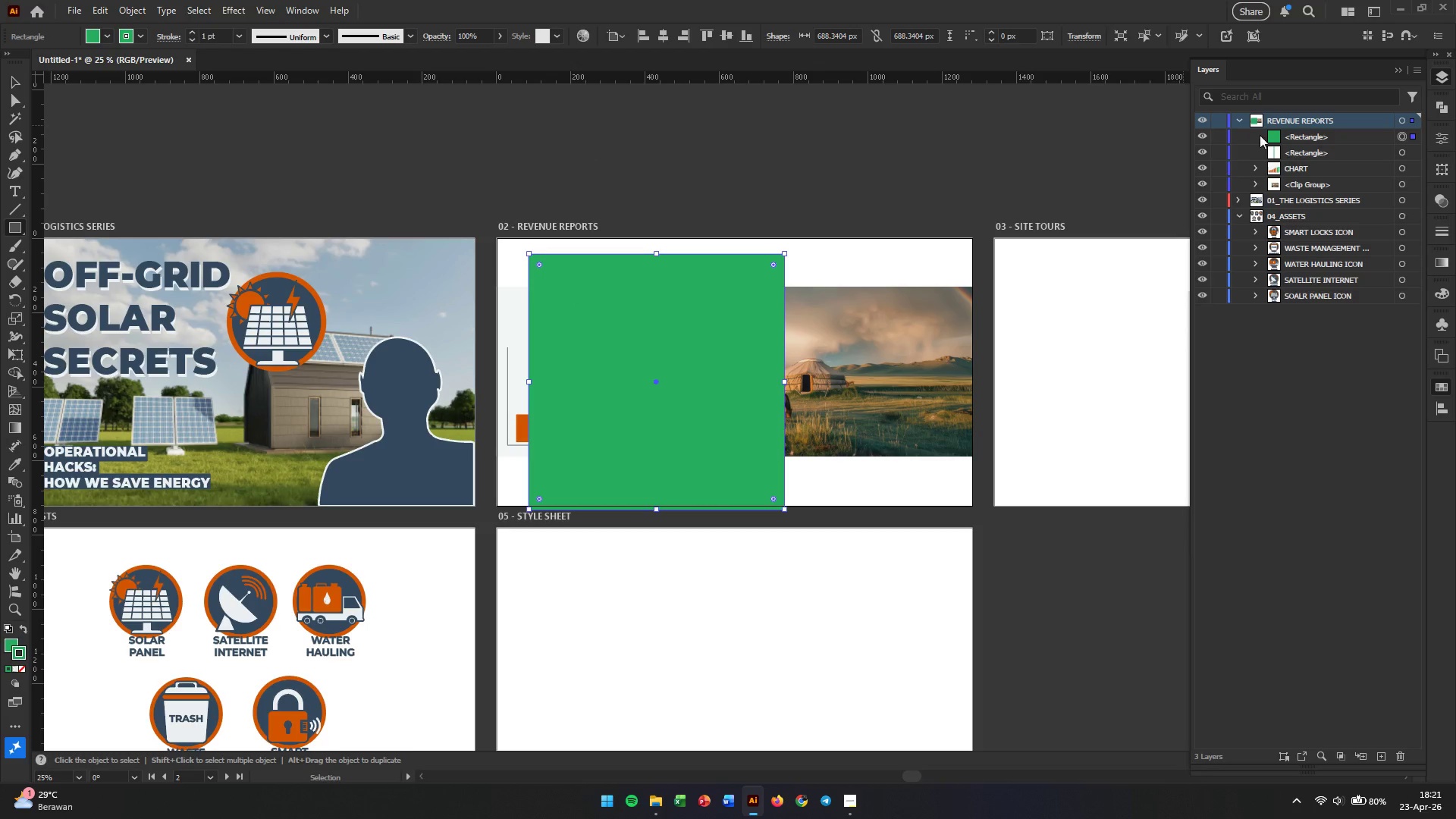 
left_click_drag(start_coordinate=[1279, 136], to_coordinate=[1276, 194])
 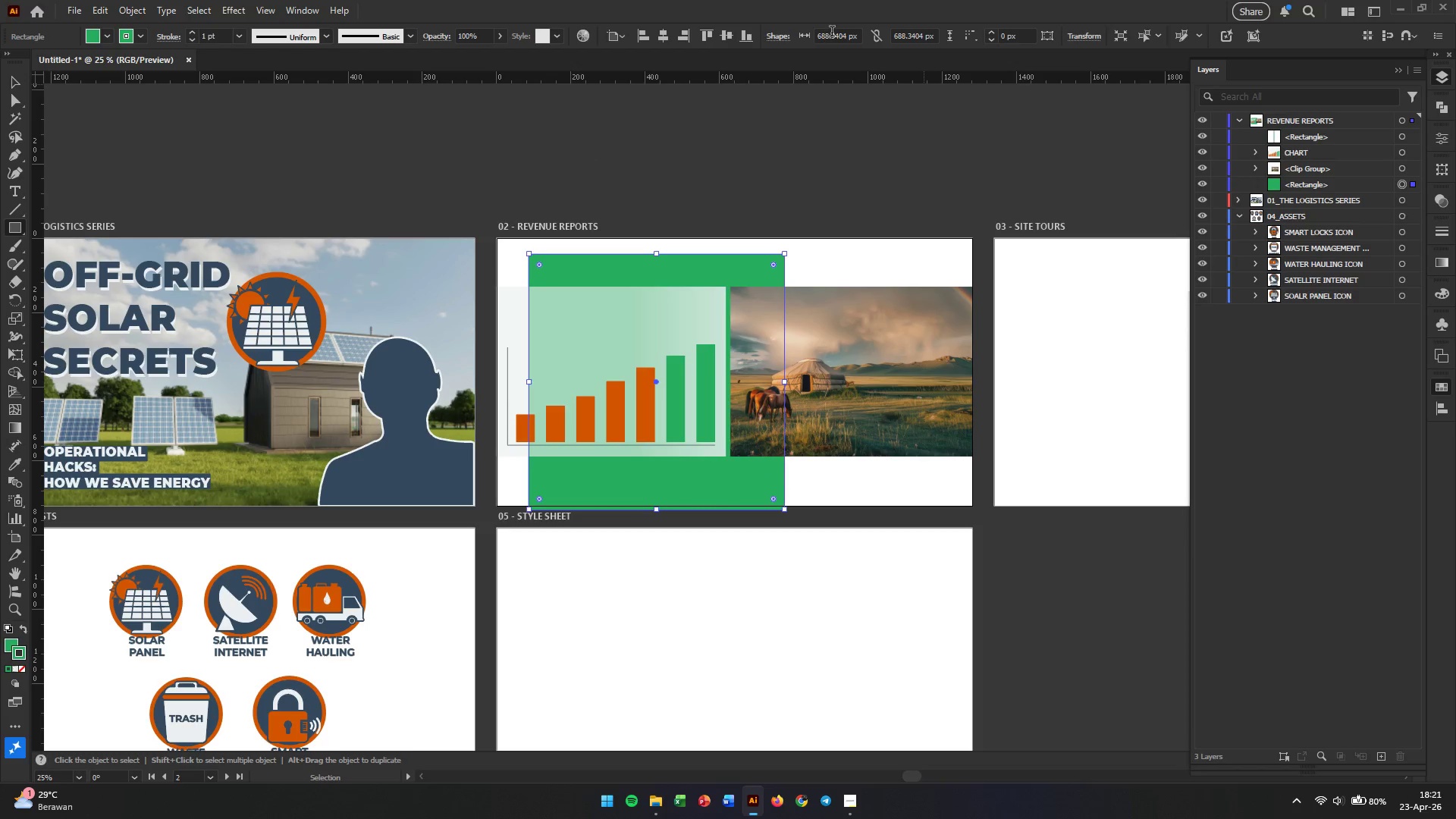 
double_click([832, 33])
 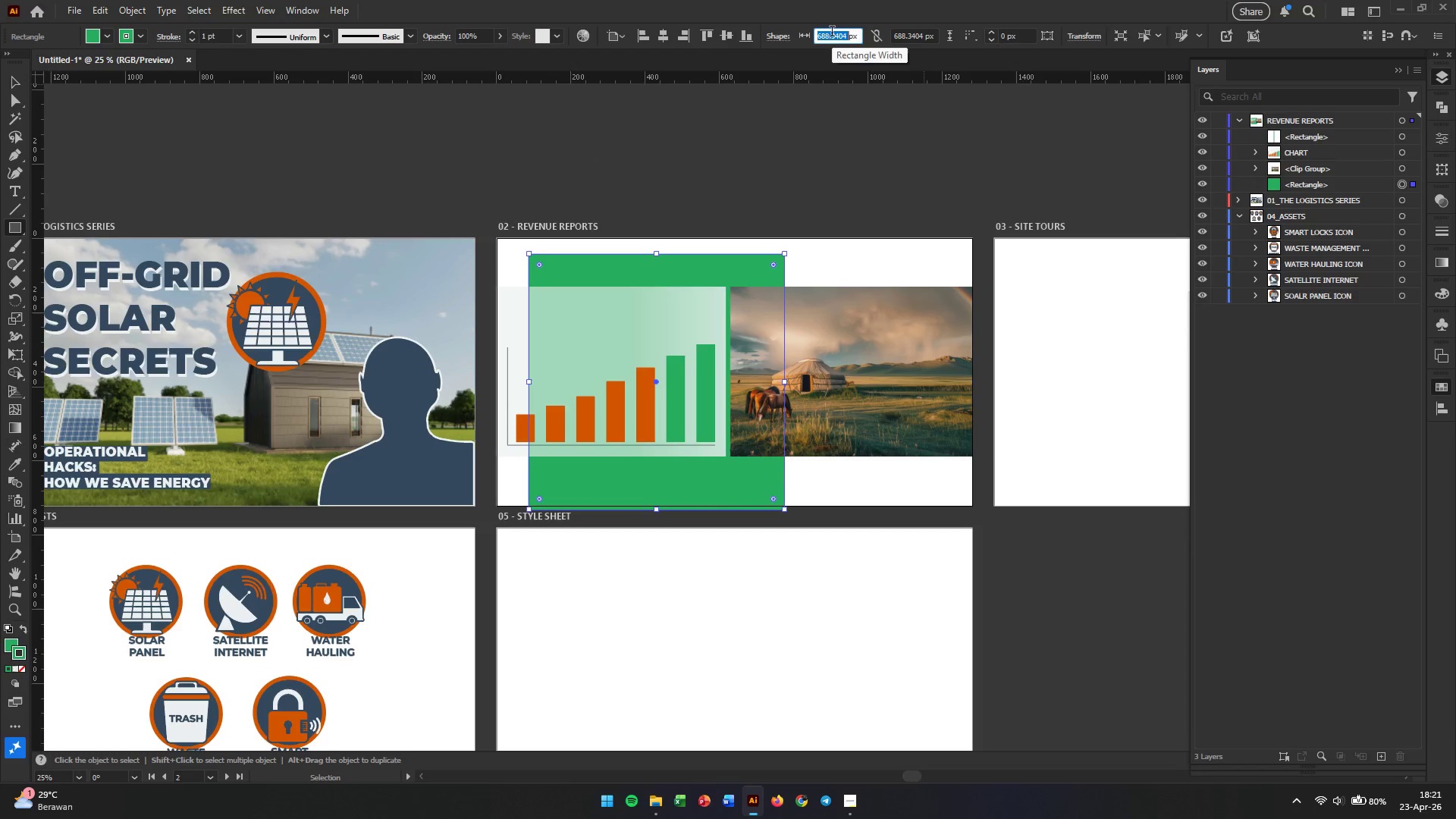 
triple_click([832, 33])
 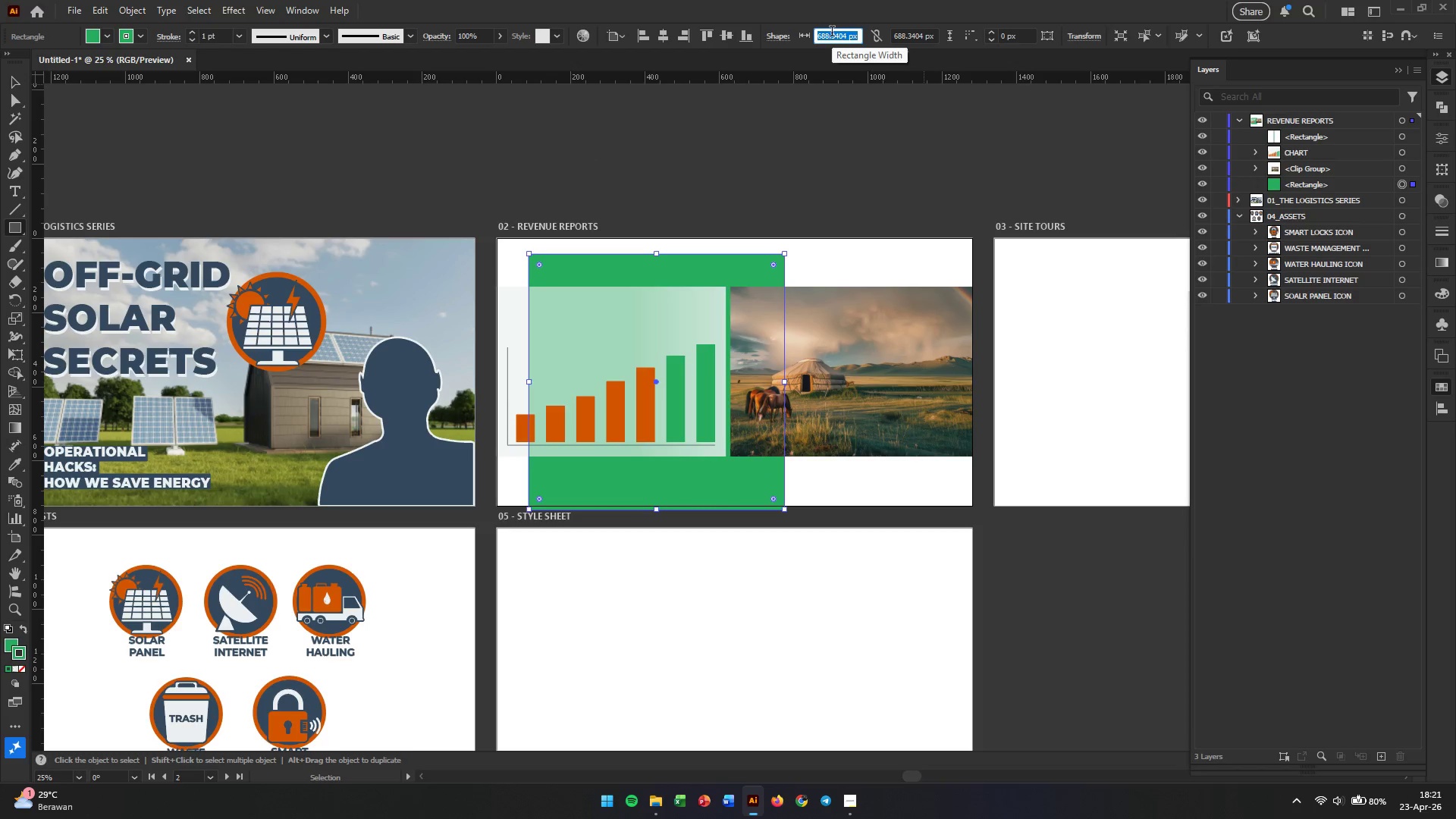 
key(Numpad1)
 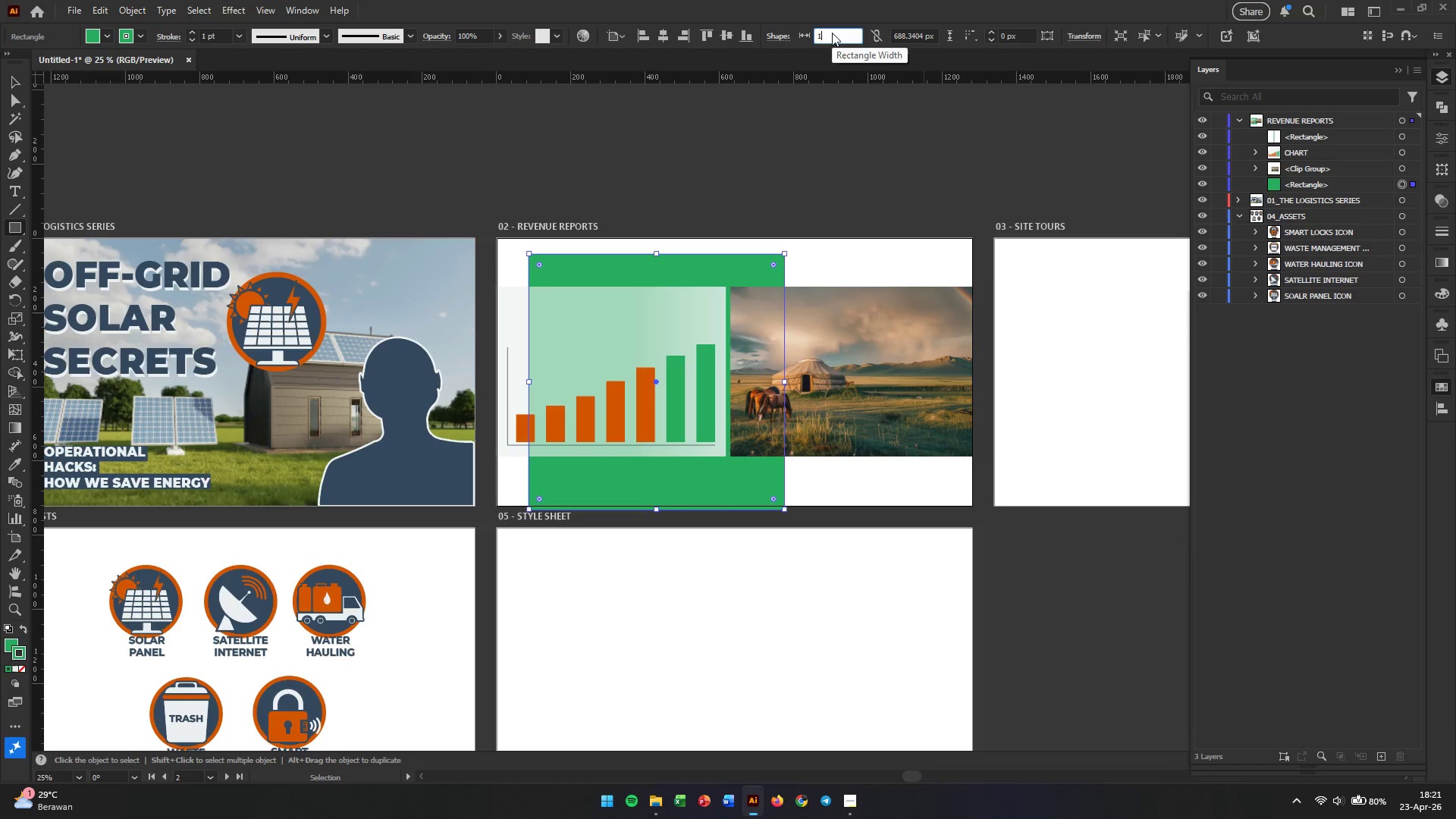 
key(Numpad2)
 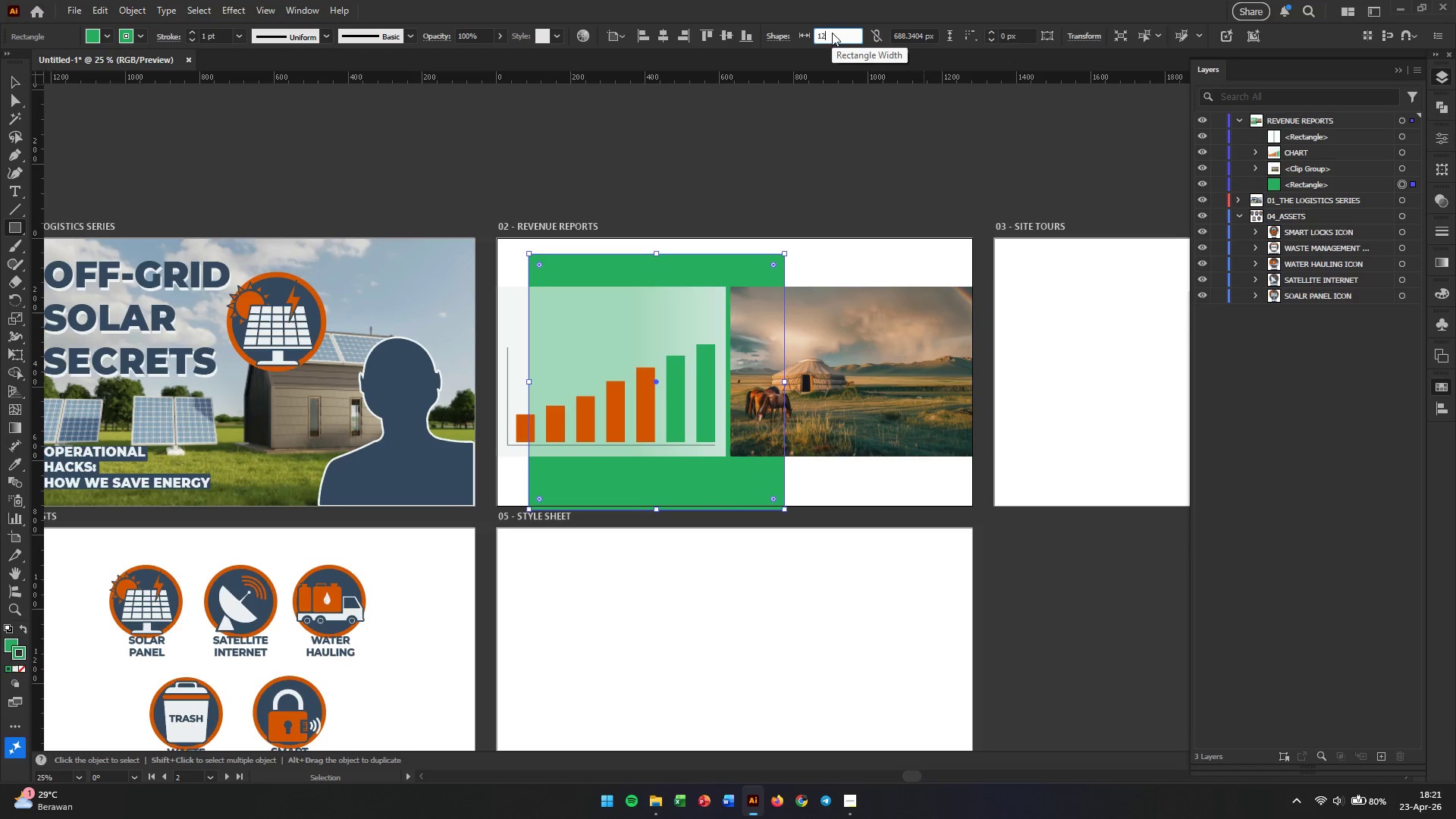 
key(Numpad8)
 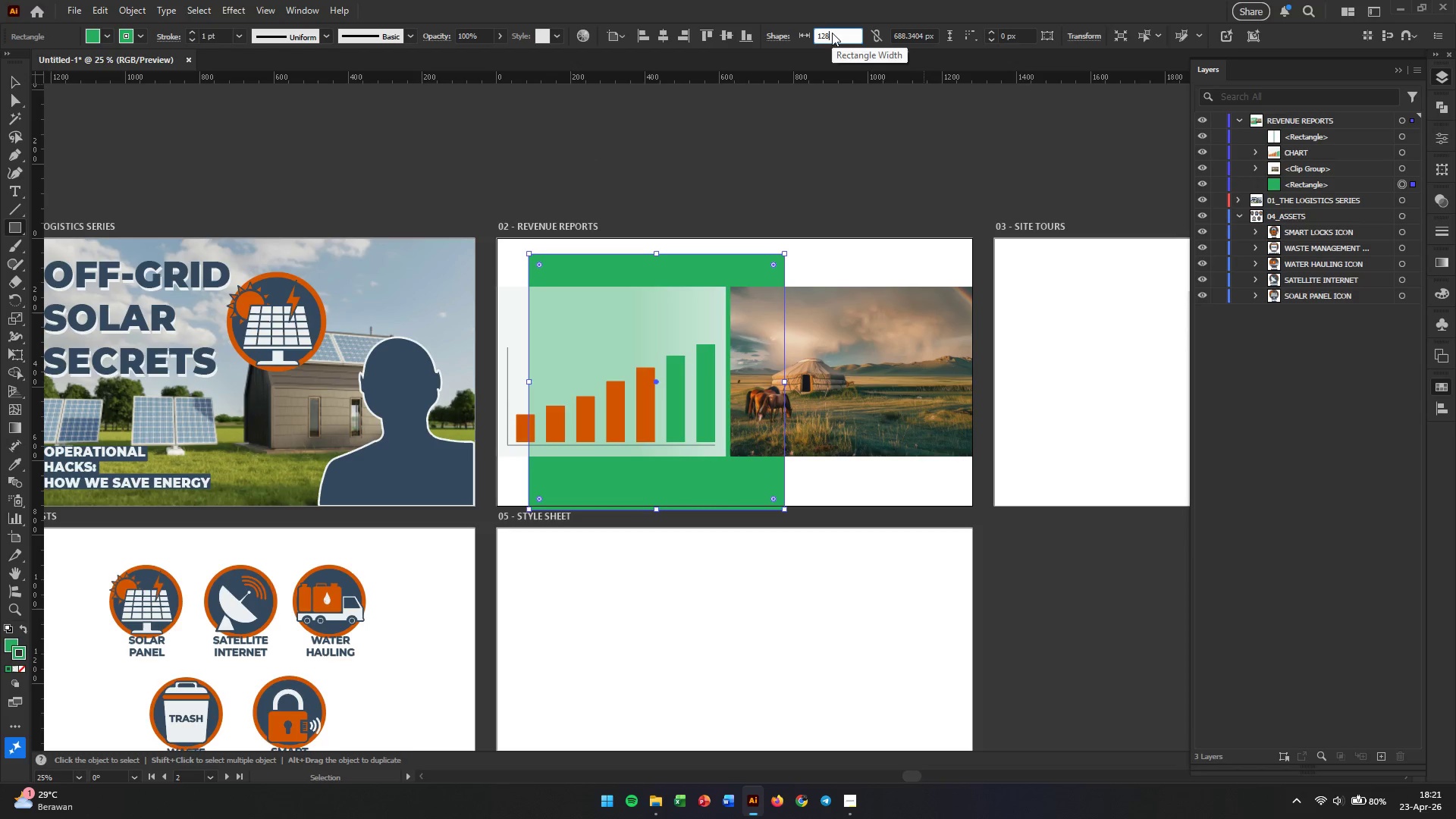 
key(Numpad0)
 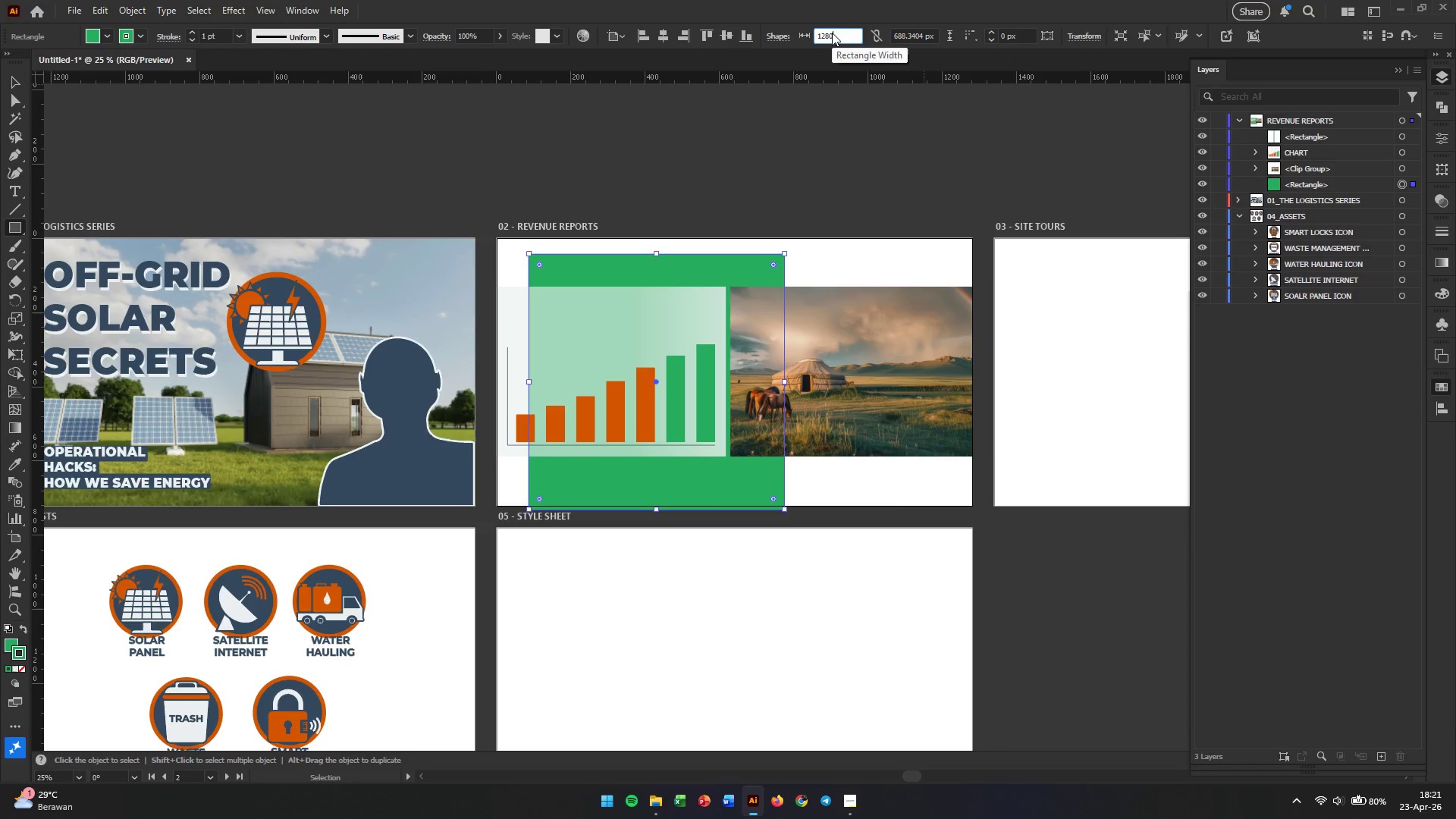 
key(Tab)
 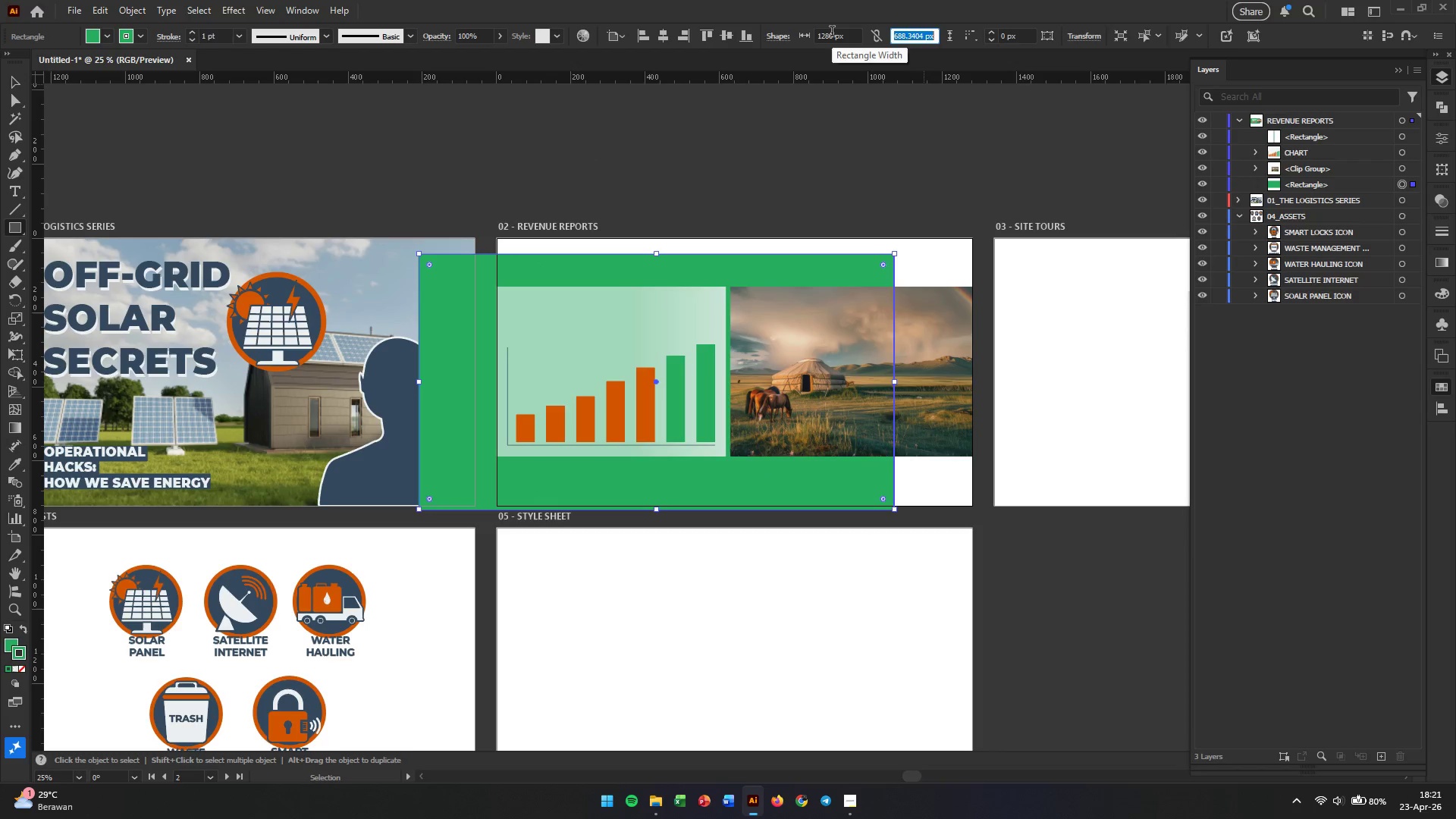 
key(Numpad7)
 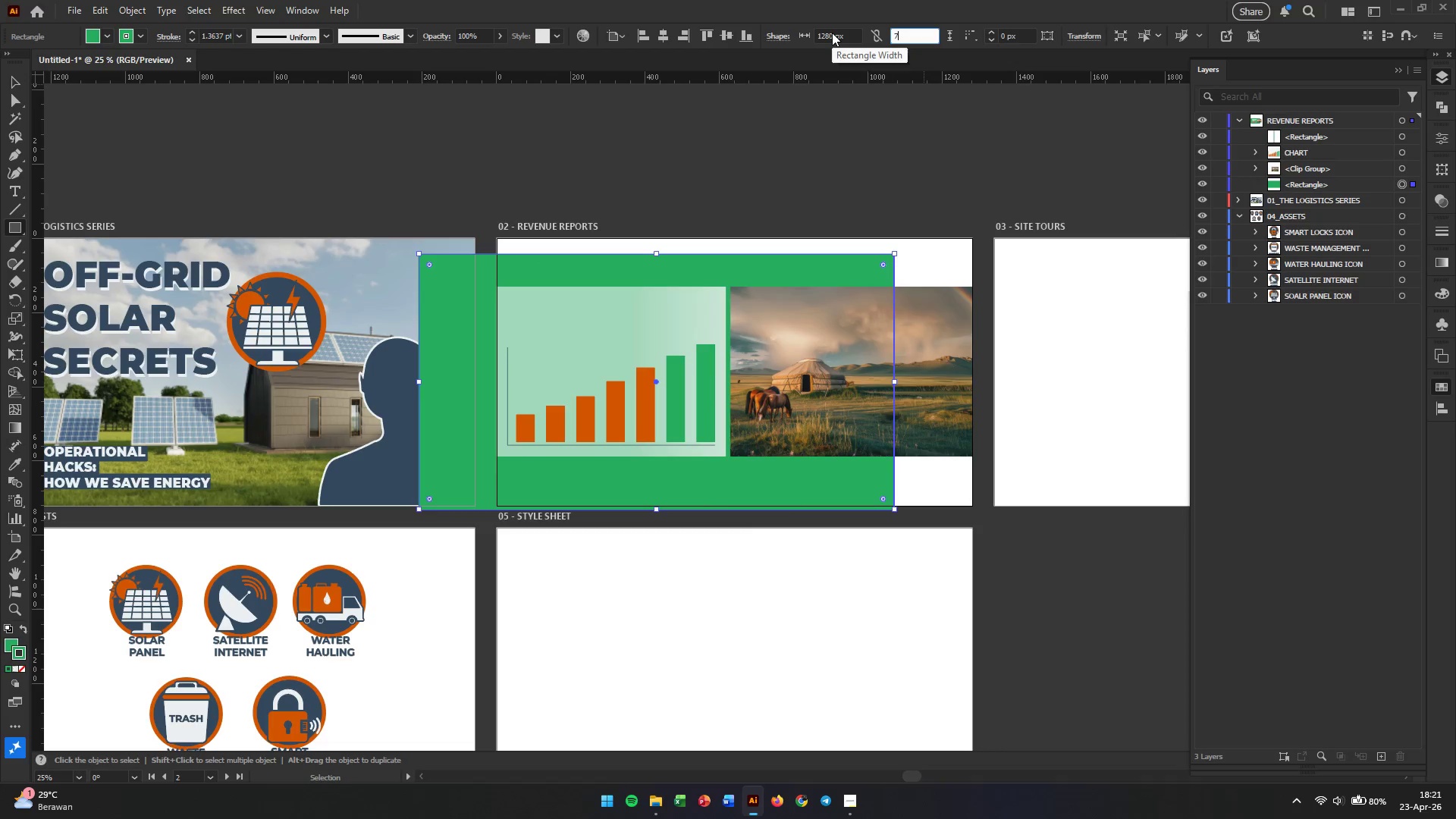 
key(Numpad2)
 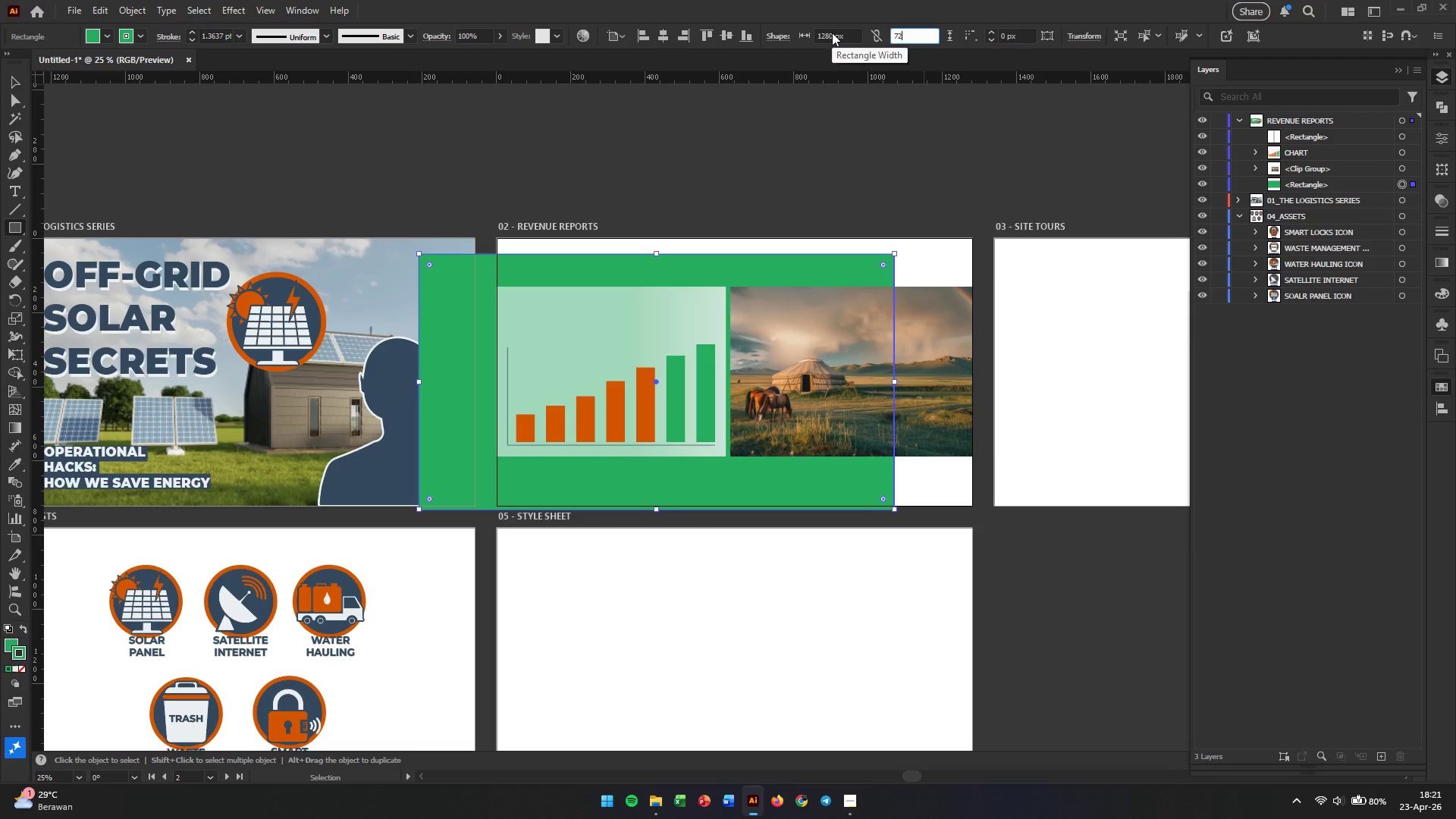 
key(Numpad0)
 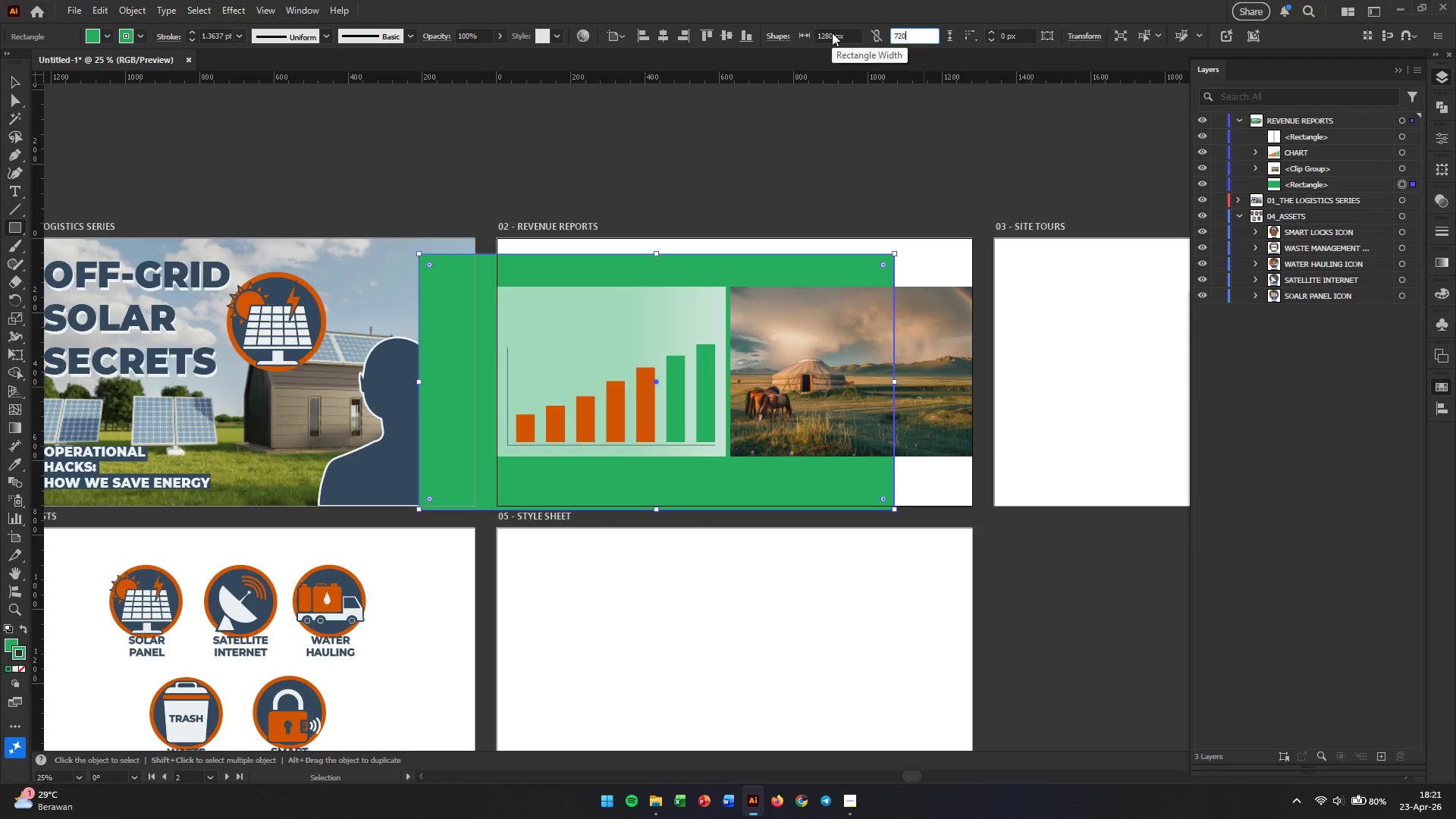 
key(Enter)
 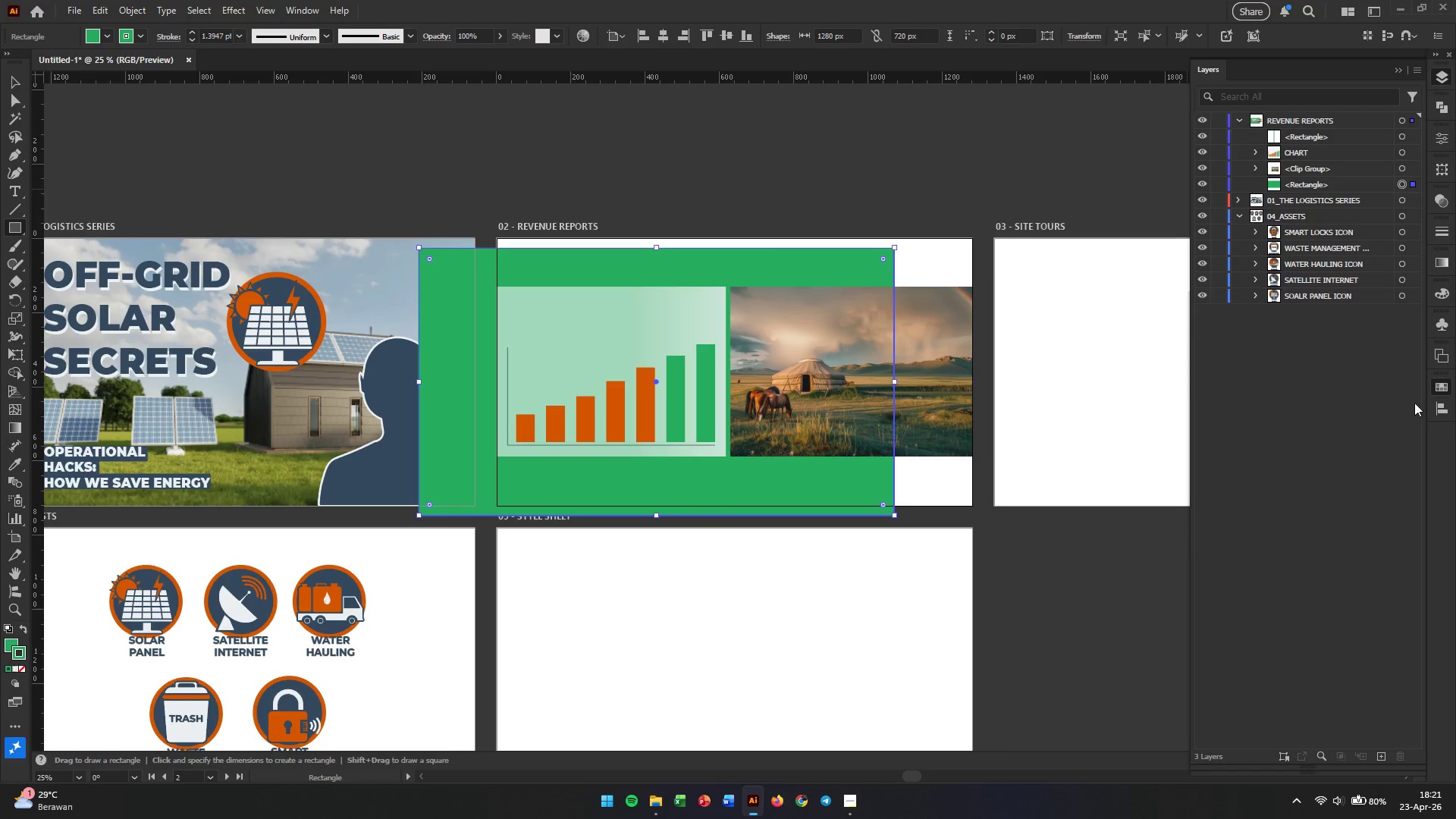 
double_click([1442, 387])
 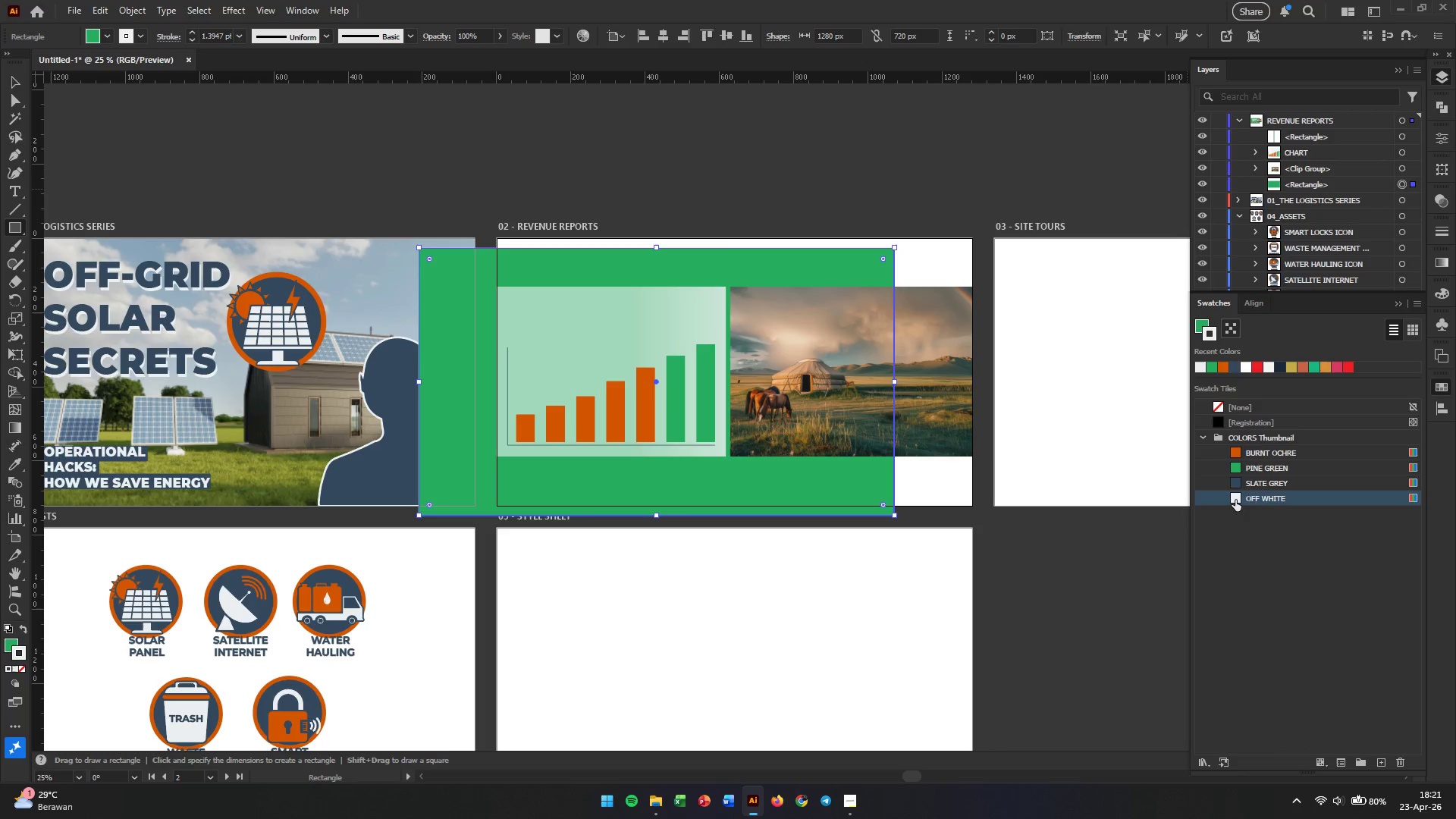 
left_click([1241, 497])
 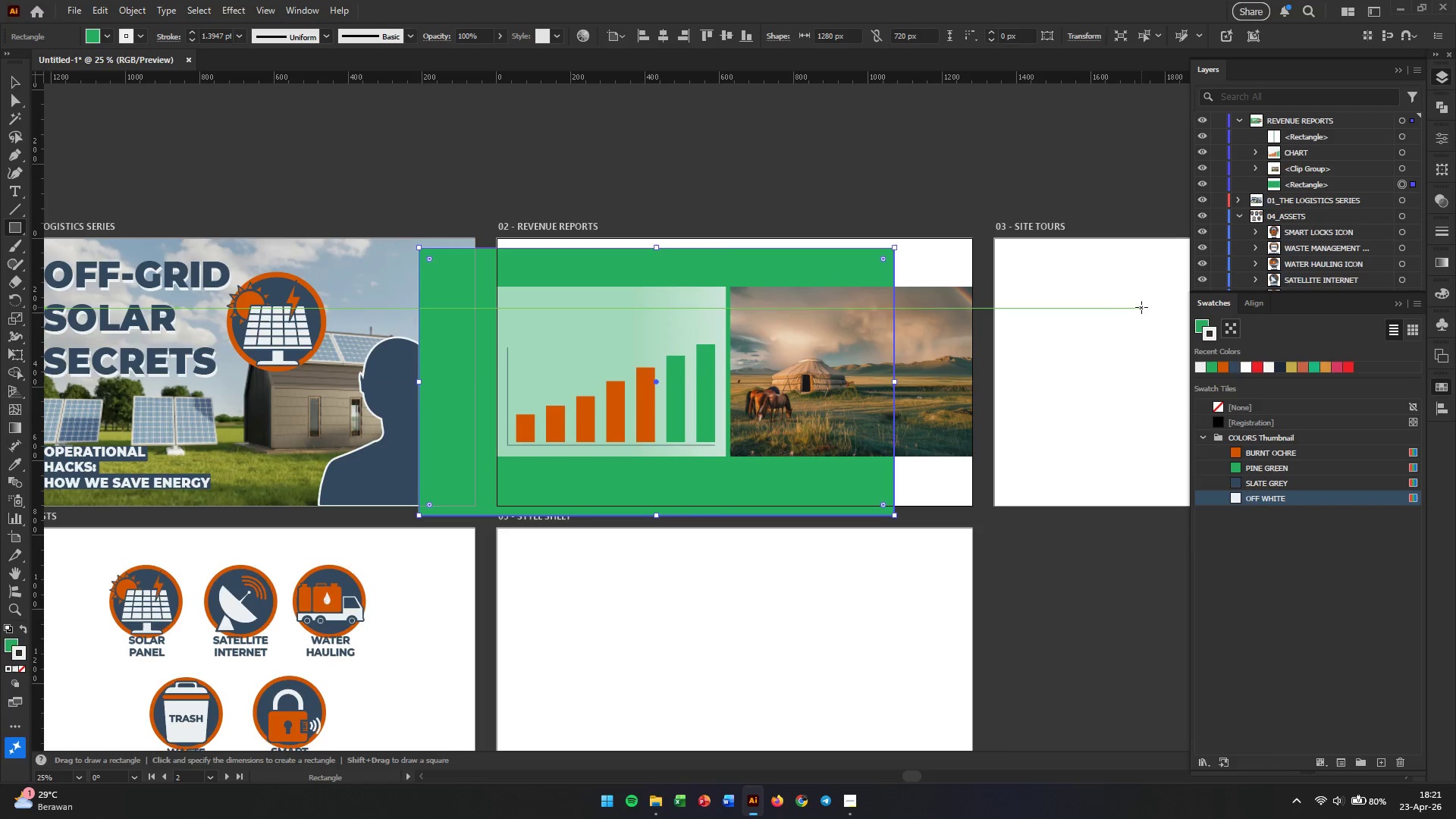 
key(Control+Z)
 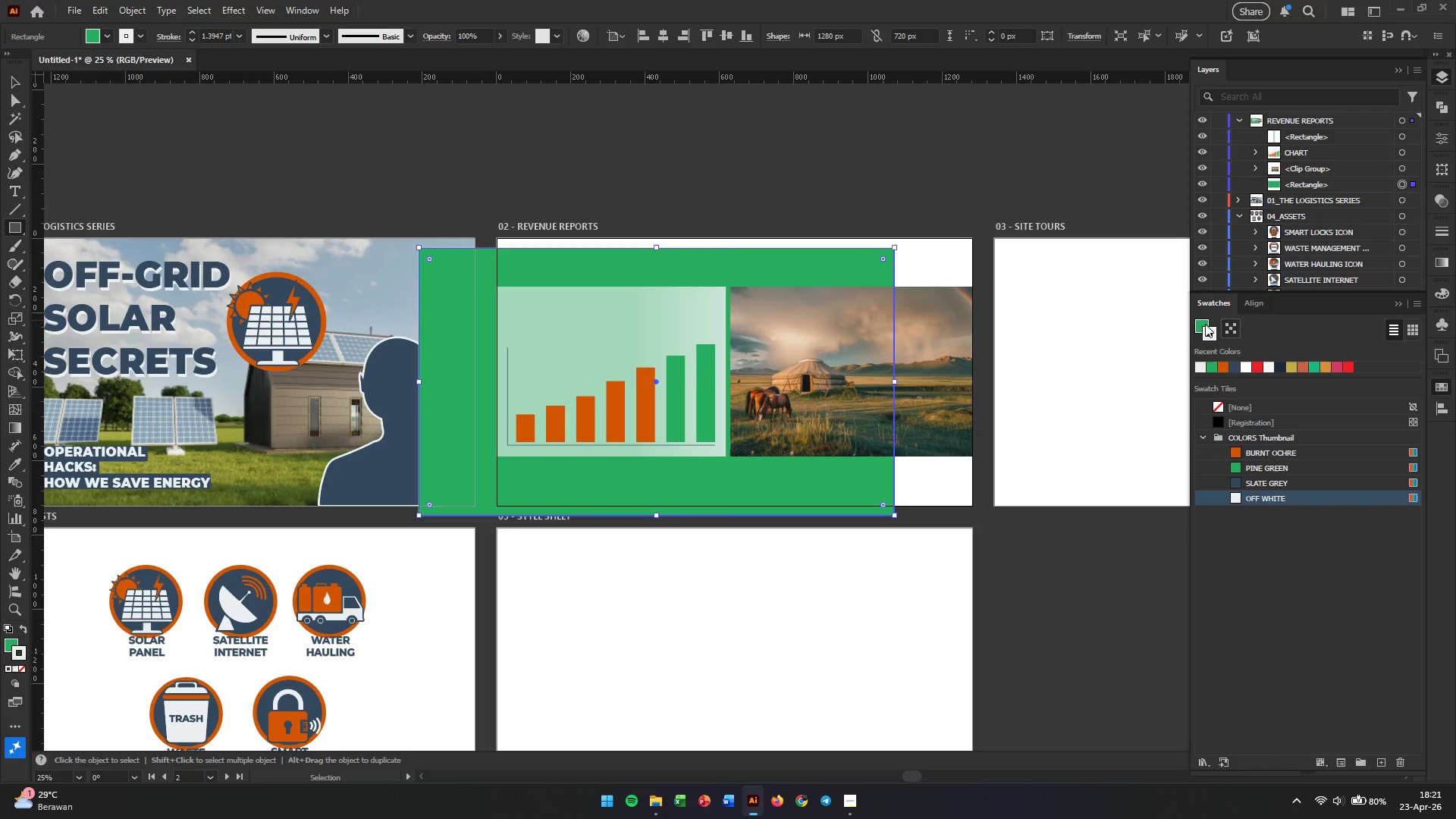 
left_click([1205, 322])
 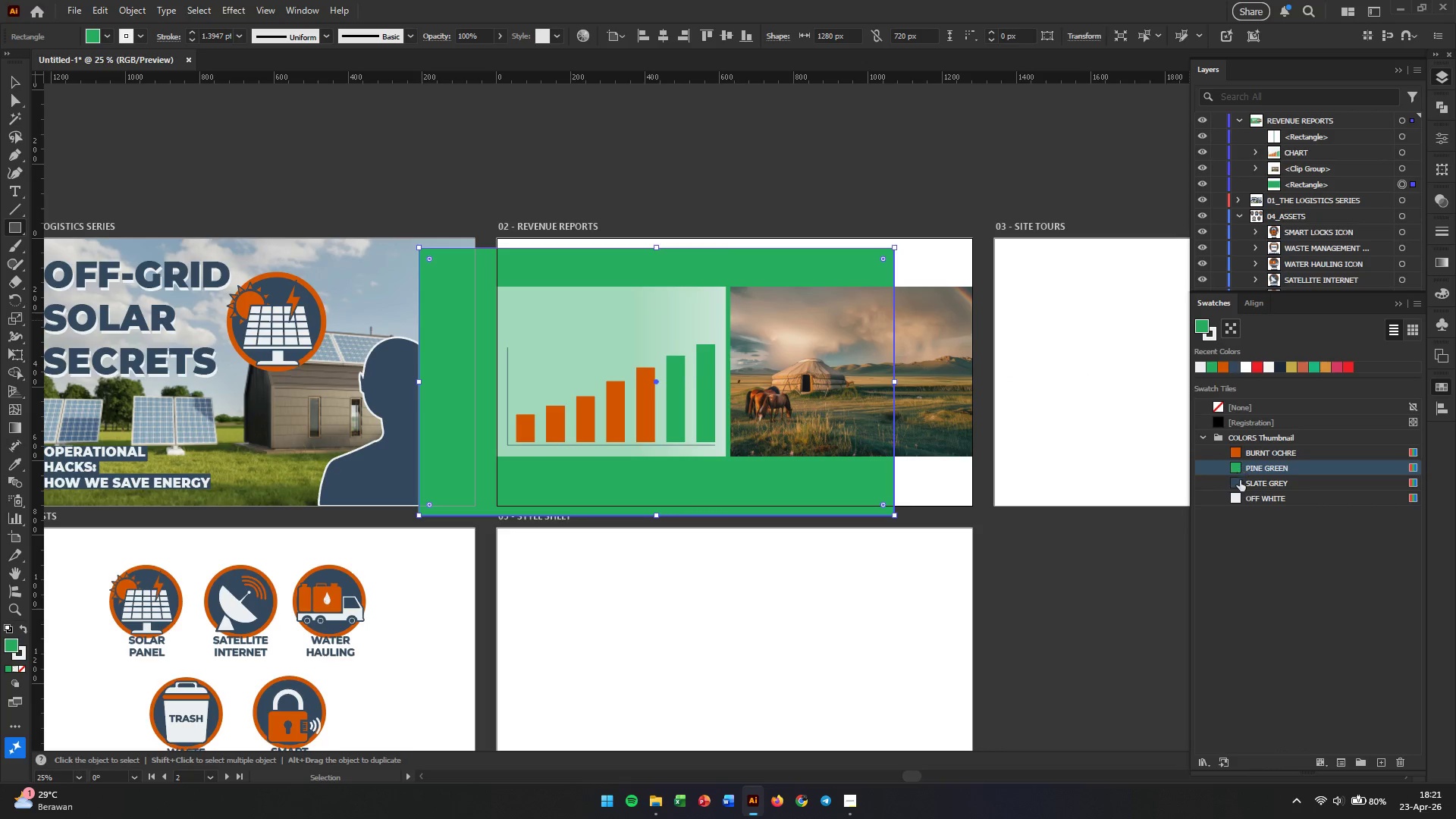 
left_click([1241, 498])
 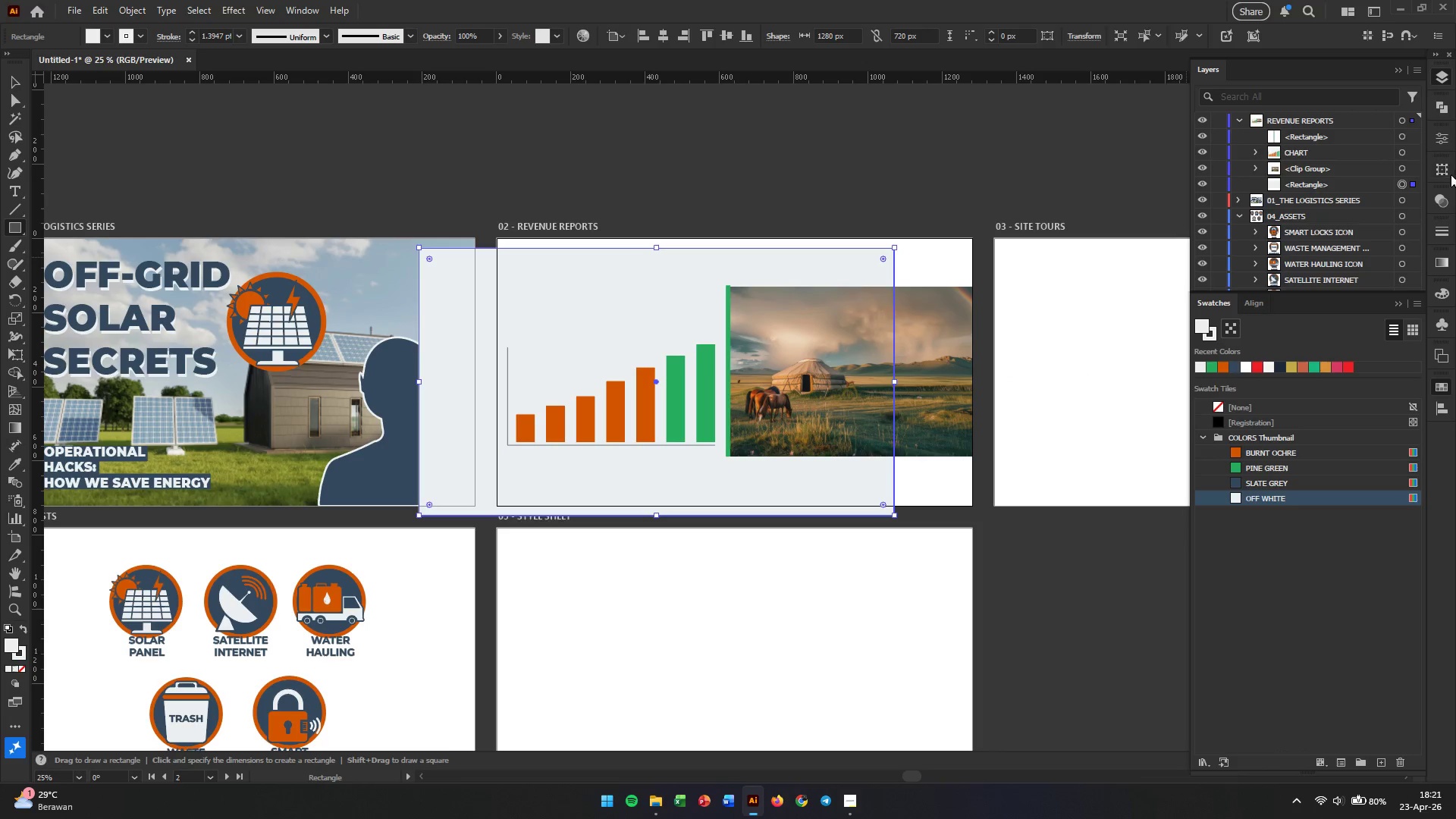 
left_click([1448, 412])
 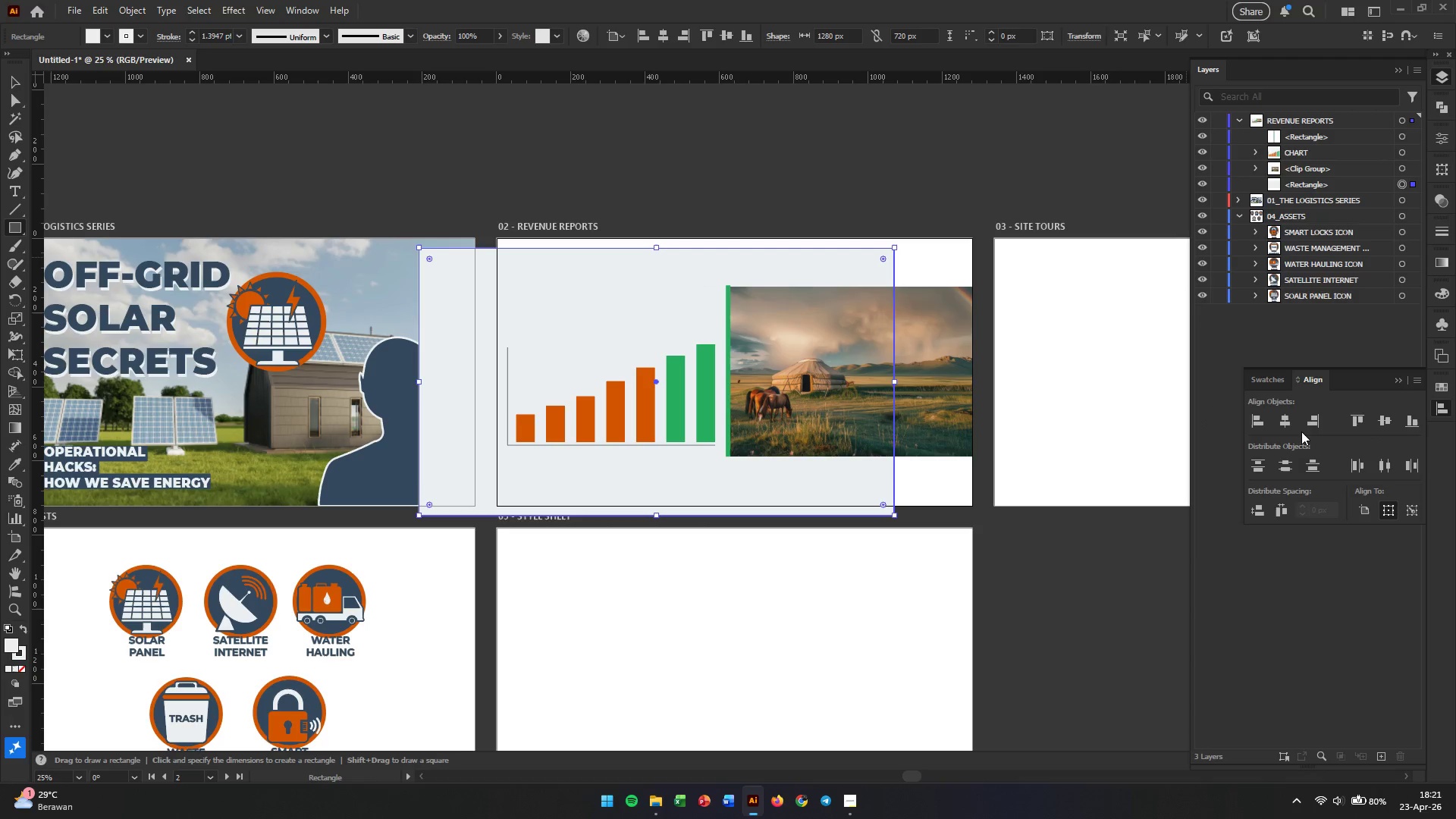 
left_click([1282, 422])
 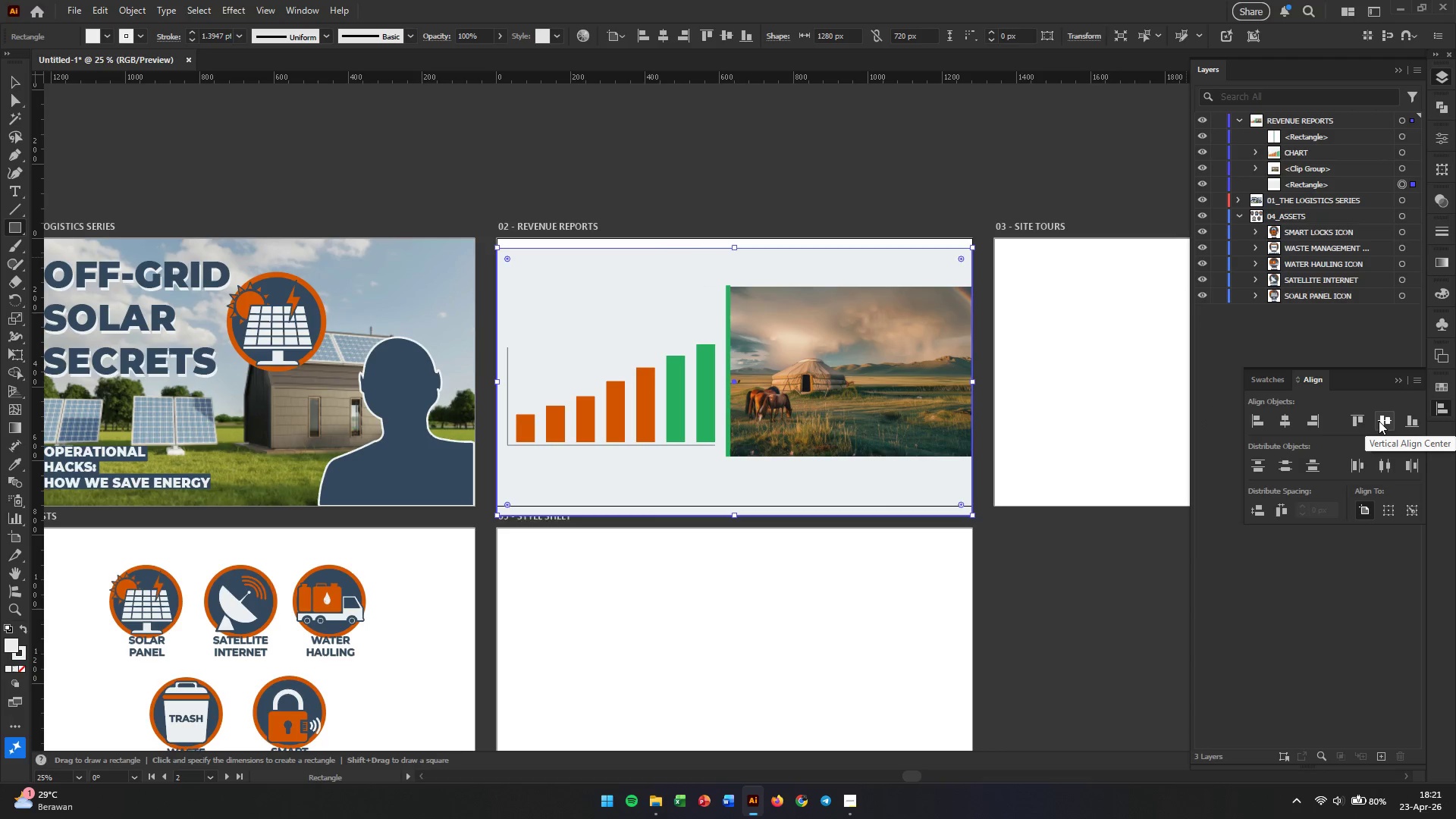 
left_click([1379, 421])
 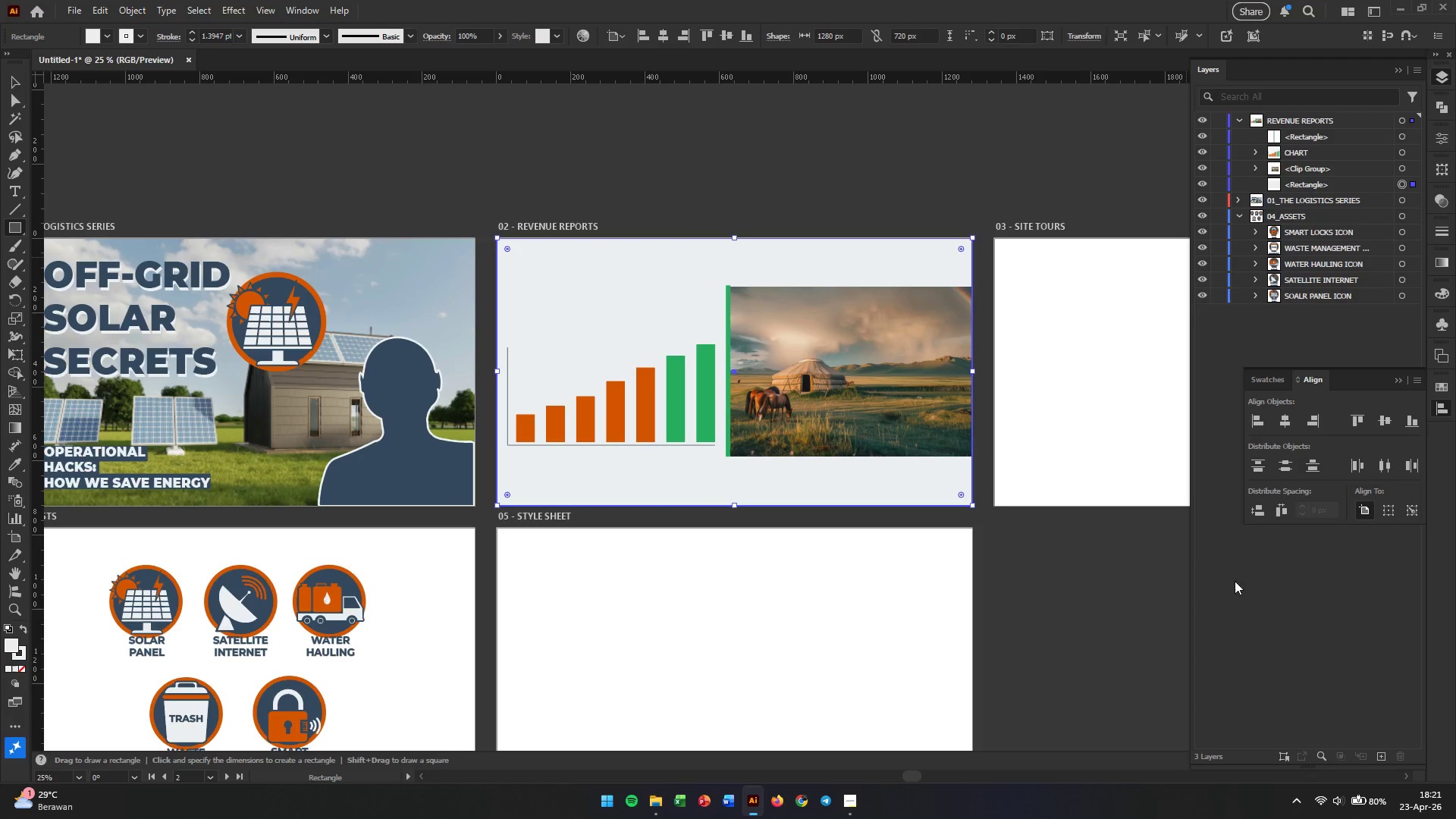 
left_click([1174, 588])
 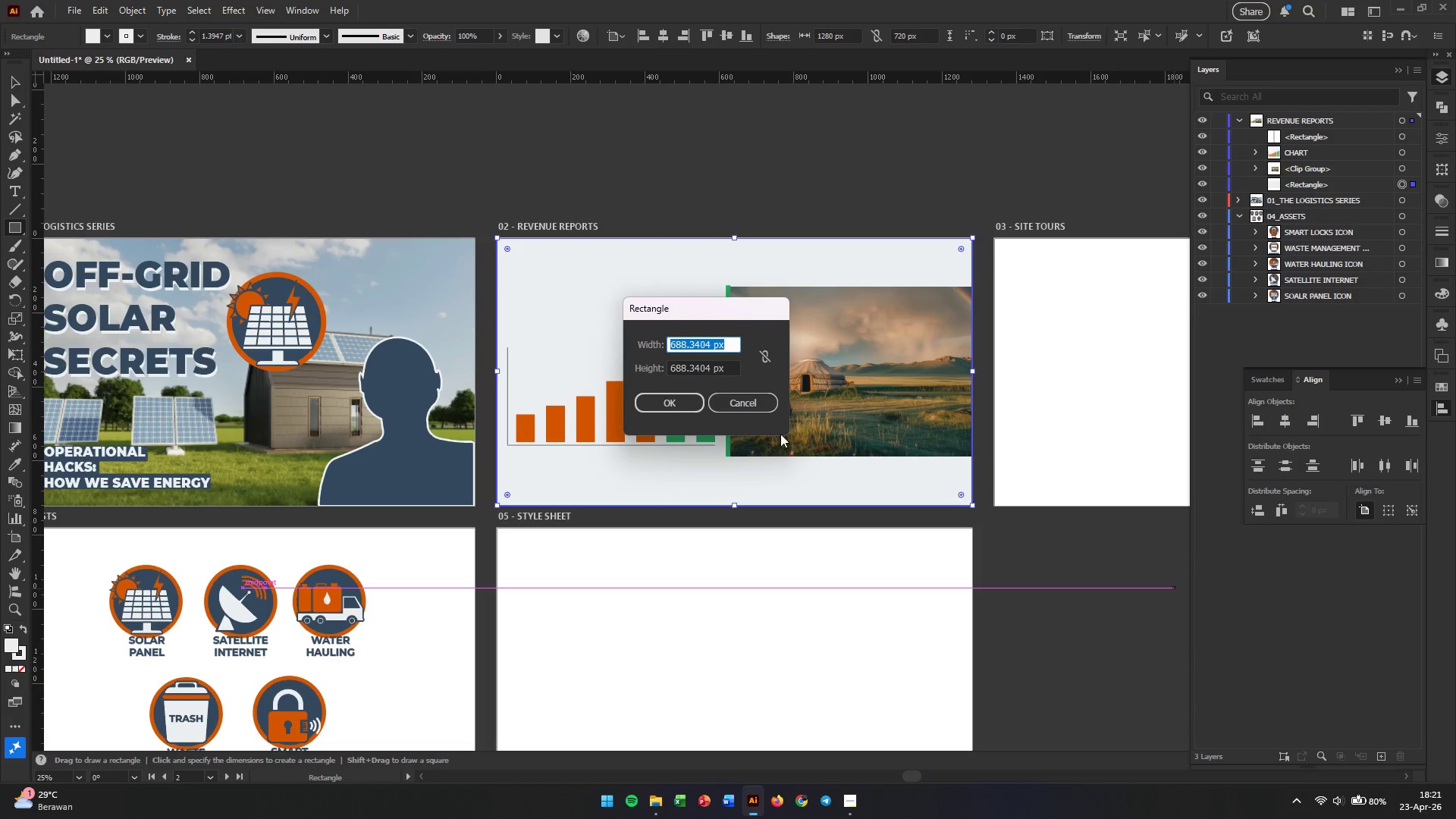 
left_click([749, 406])
 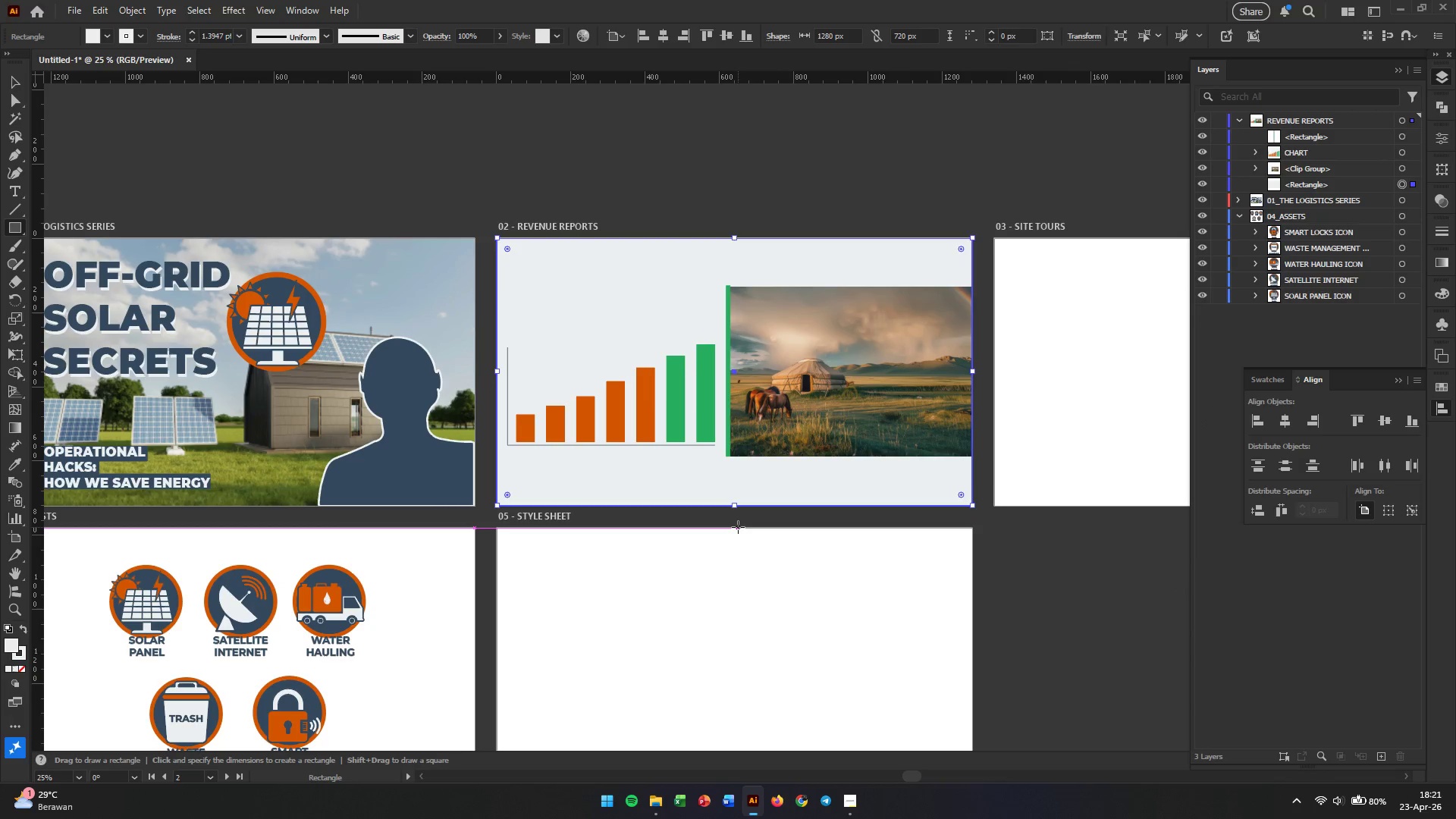 
key(V)
 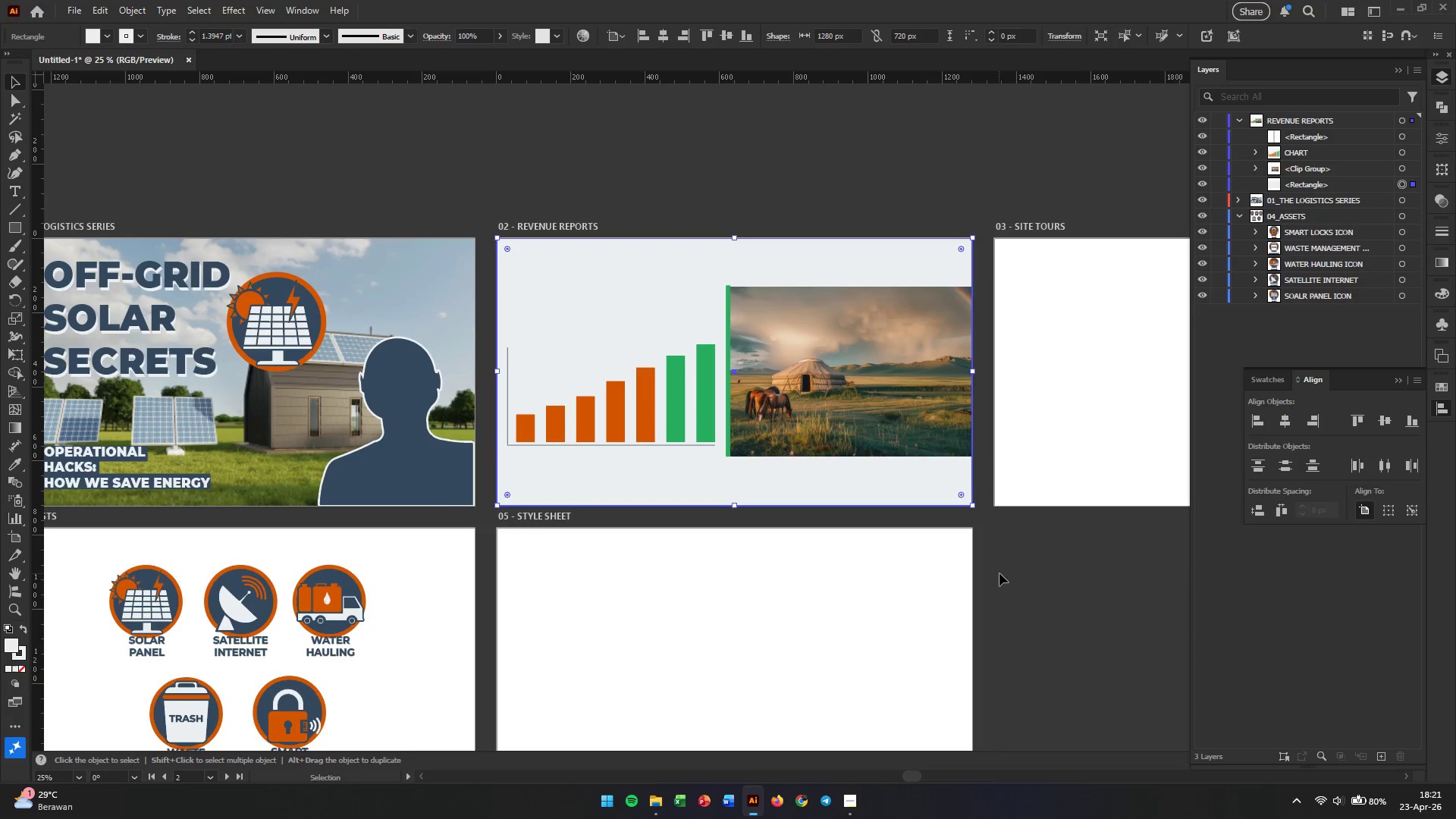 
left_click([999, 573])
 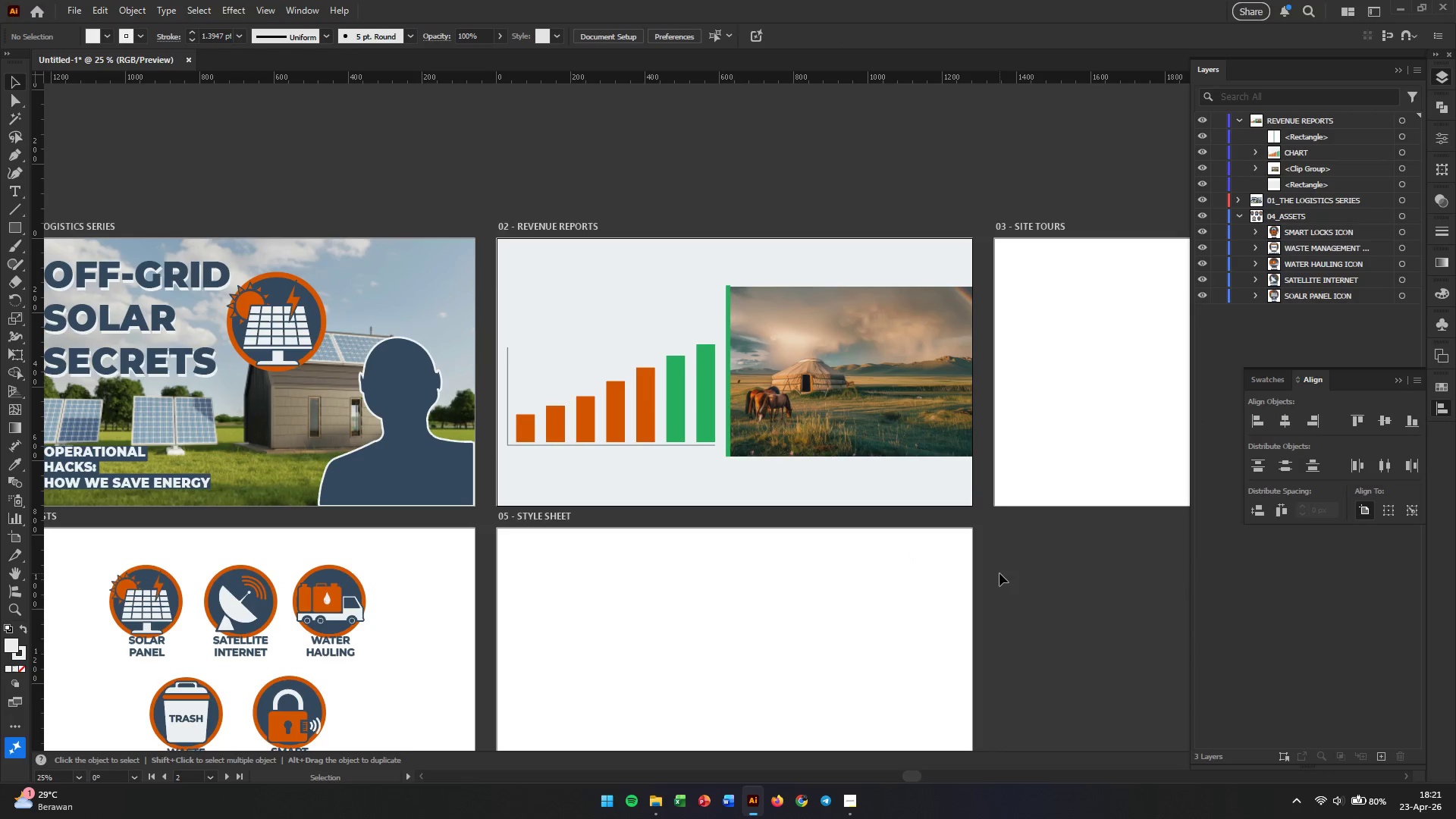 
hold_key(key=AltLeft, duration=1.78)
scroll: coordinate [728, 340], scroll_direction: up, amount: 3.0
 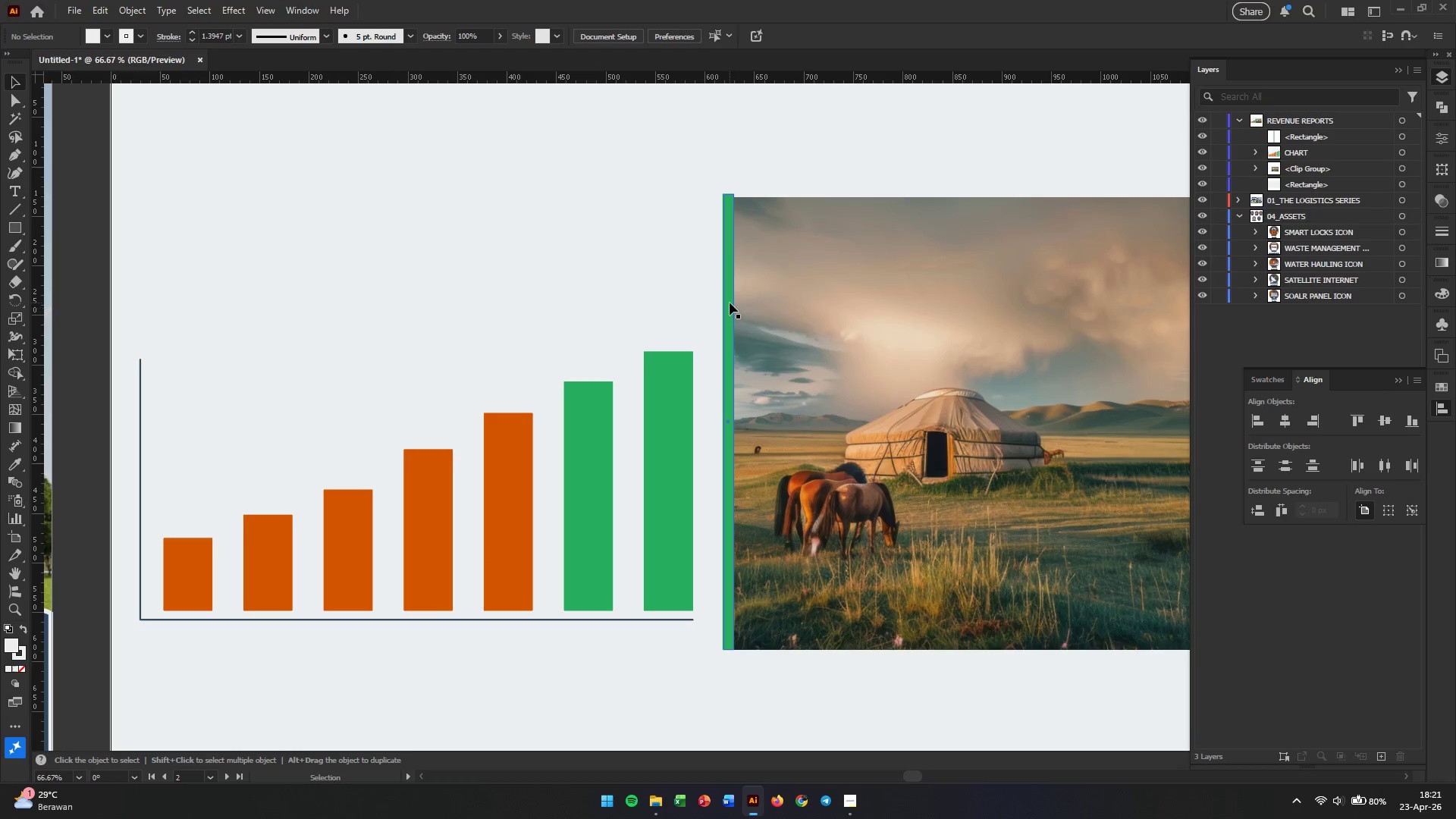 
left_click([726, 265])
 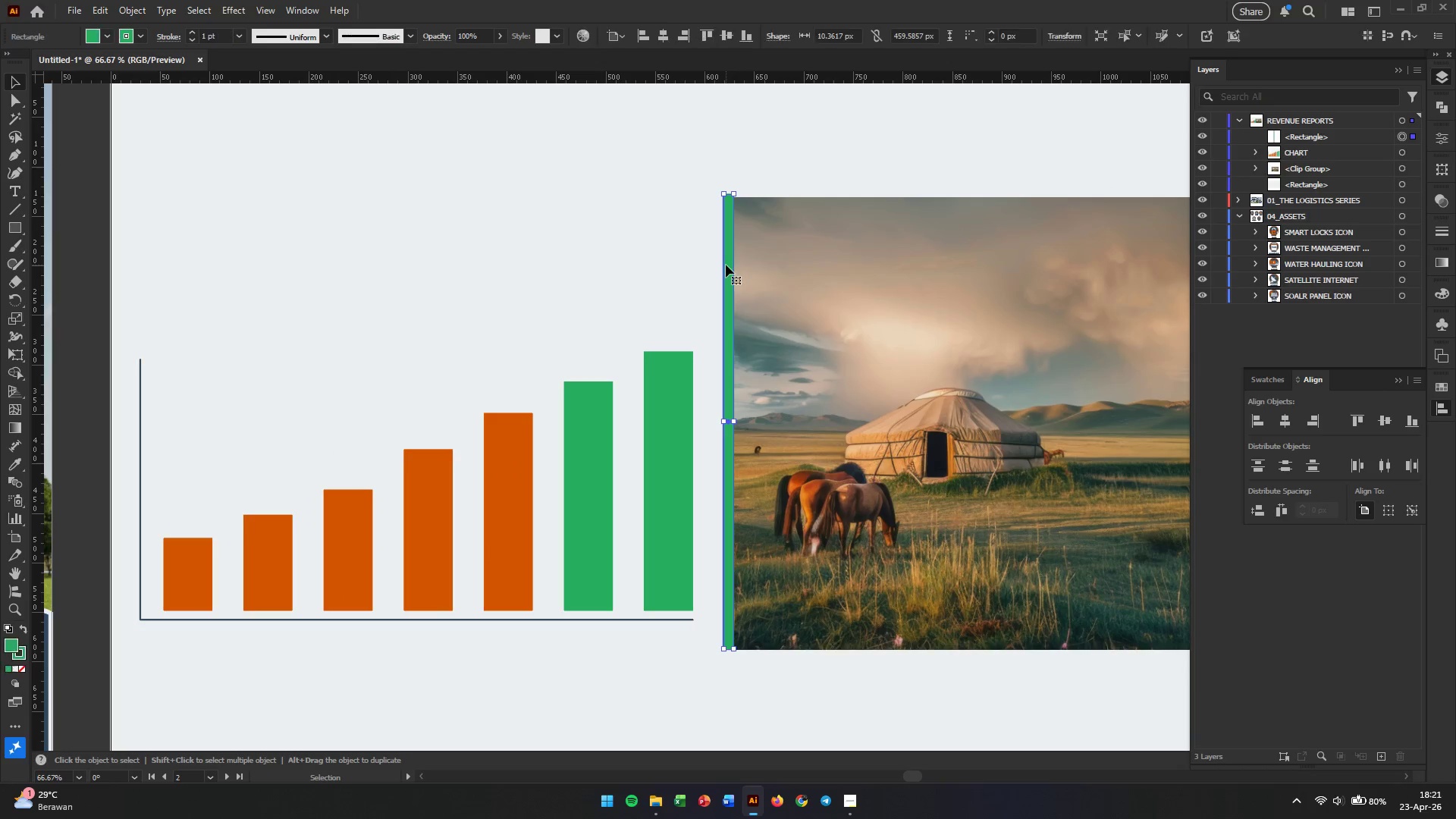 
hold_key(key=AltLeft, duration=0.89)
scroll: coordinate [726, 212], scroll_direction: up, amount: 4.0
 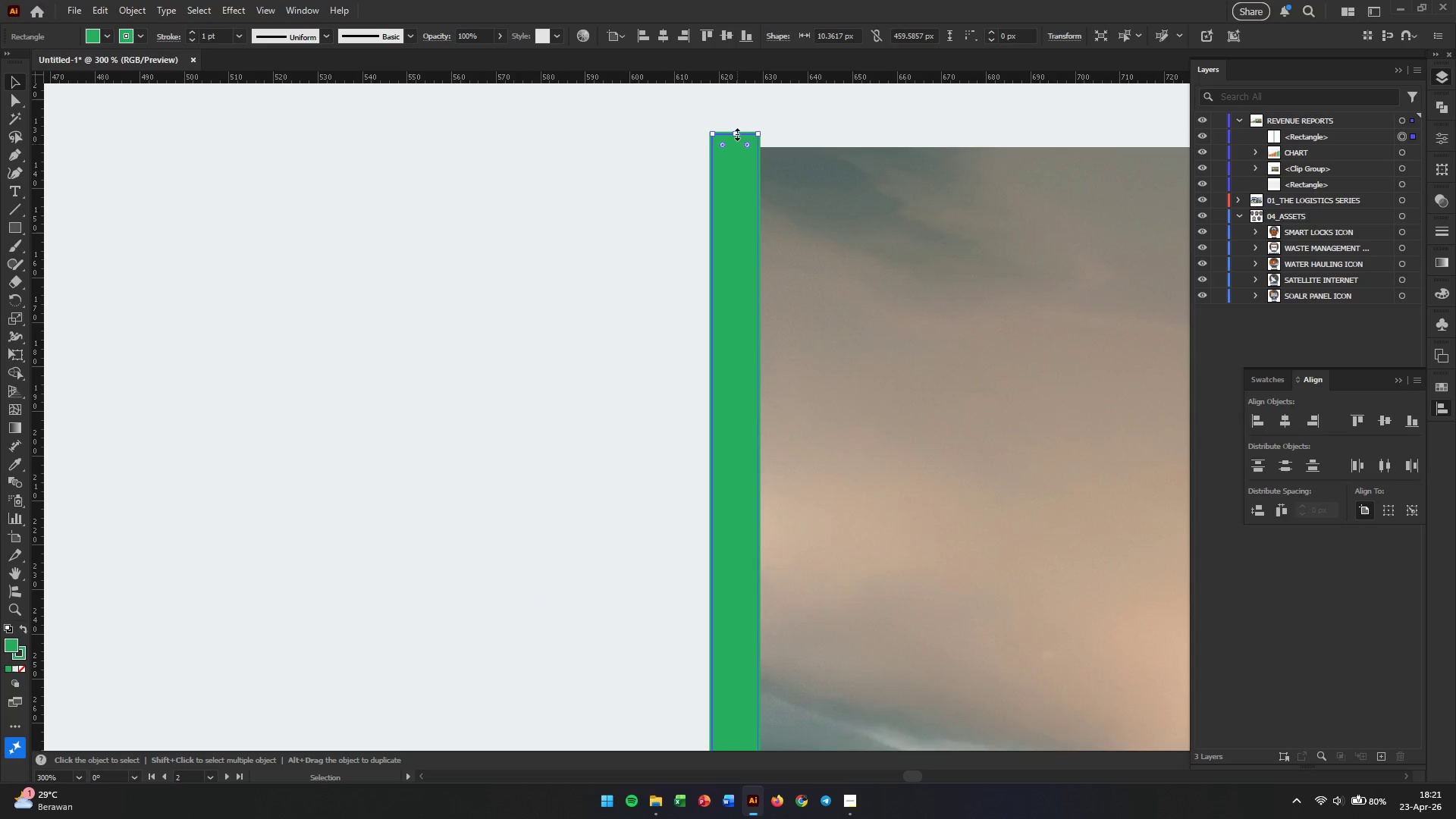 
left_click_drag(start_coordinate=[735, 133], to_coordinate=[735, 148])
 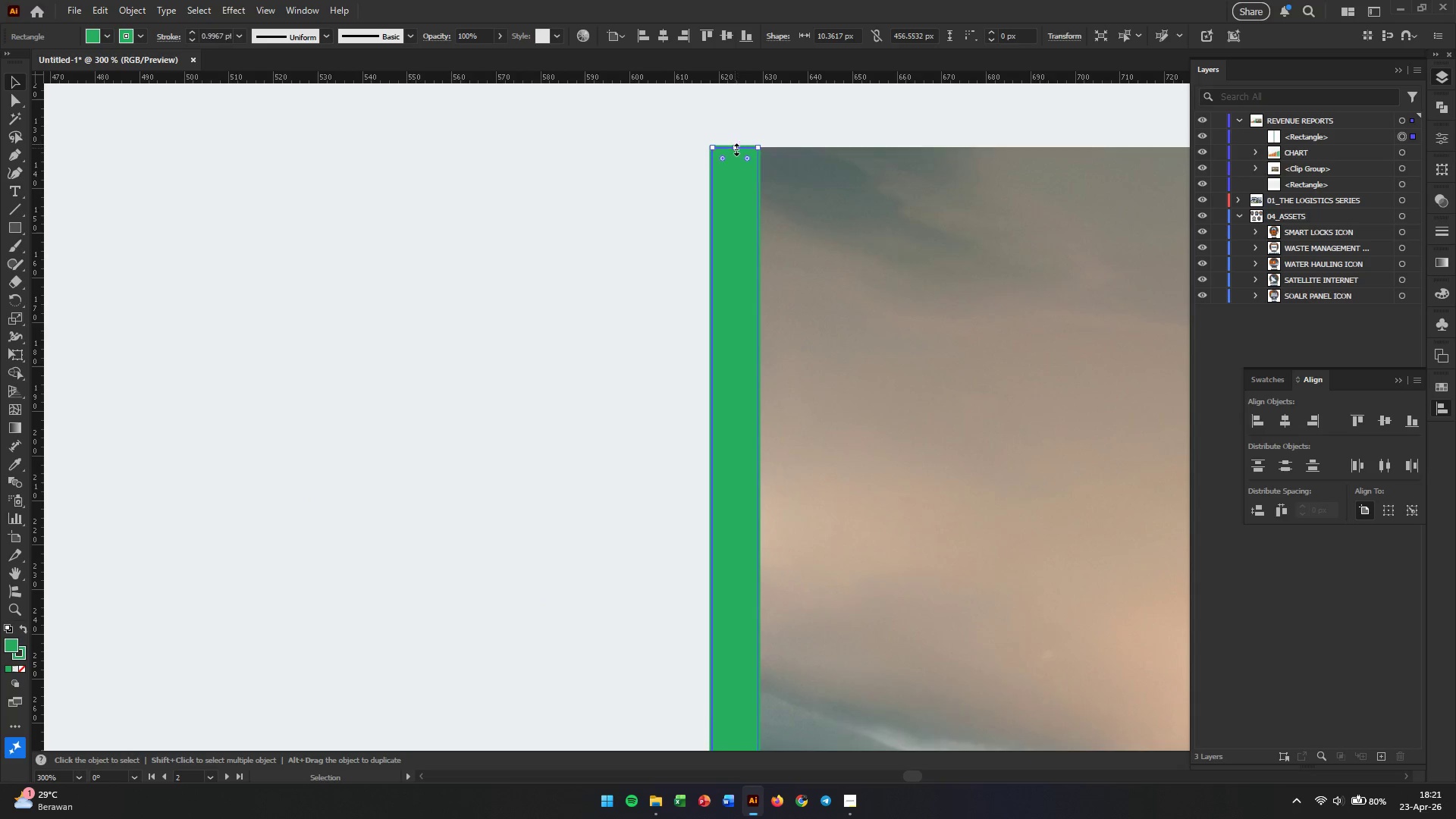 
hold_key(key=AltLeft, duration=1.53)
scroll: coordinate [759, 260], scroll_direction: down, amount: 5.0
 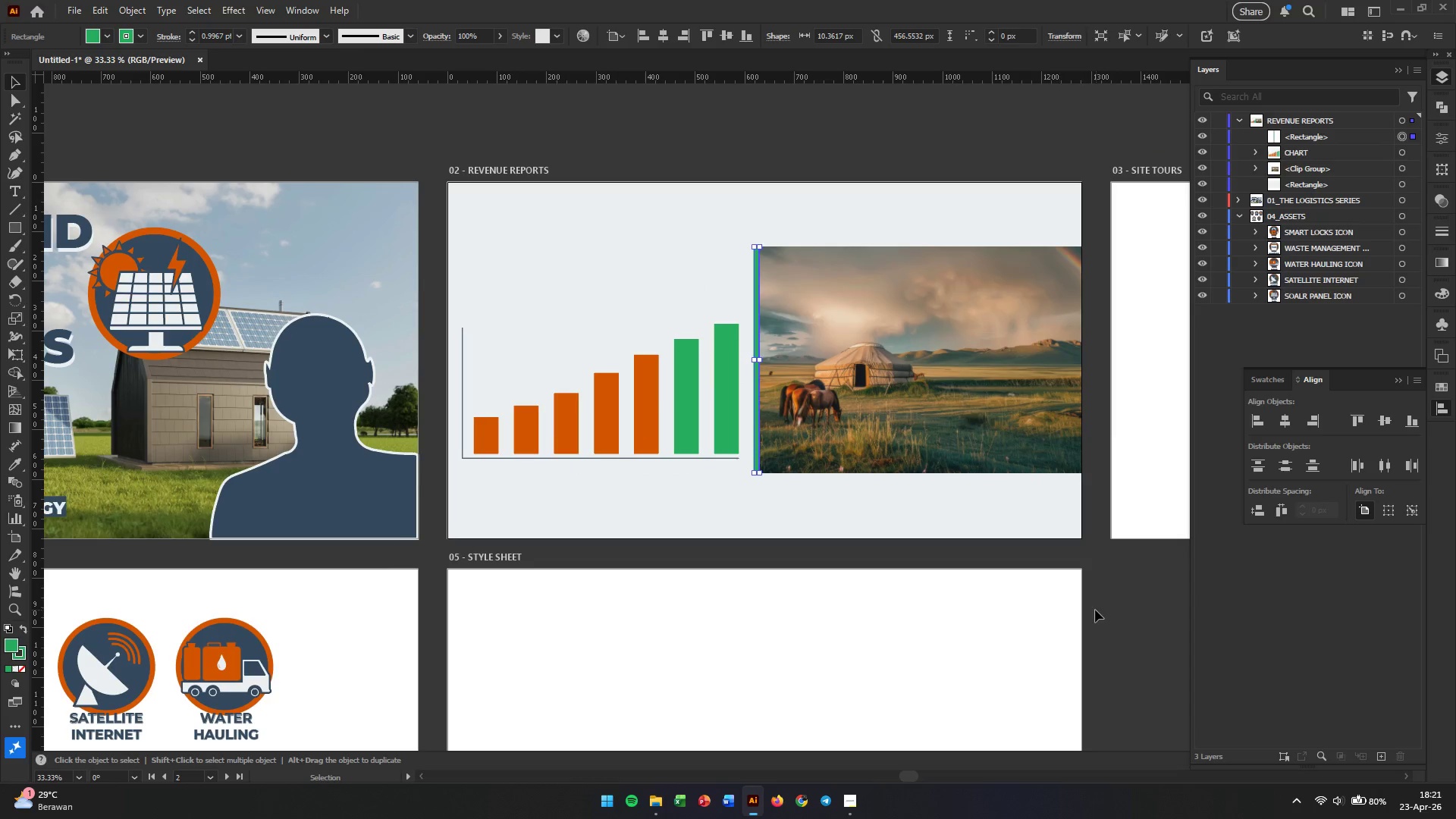 
left_click([1142, 622])
 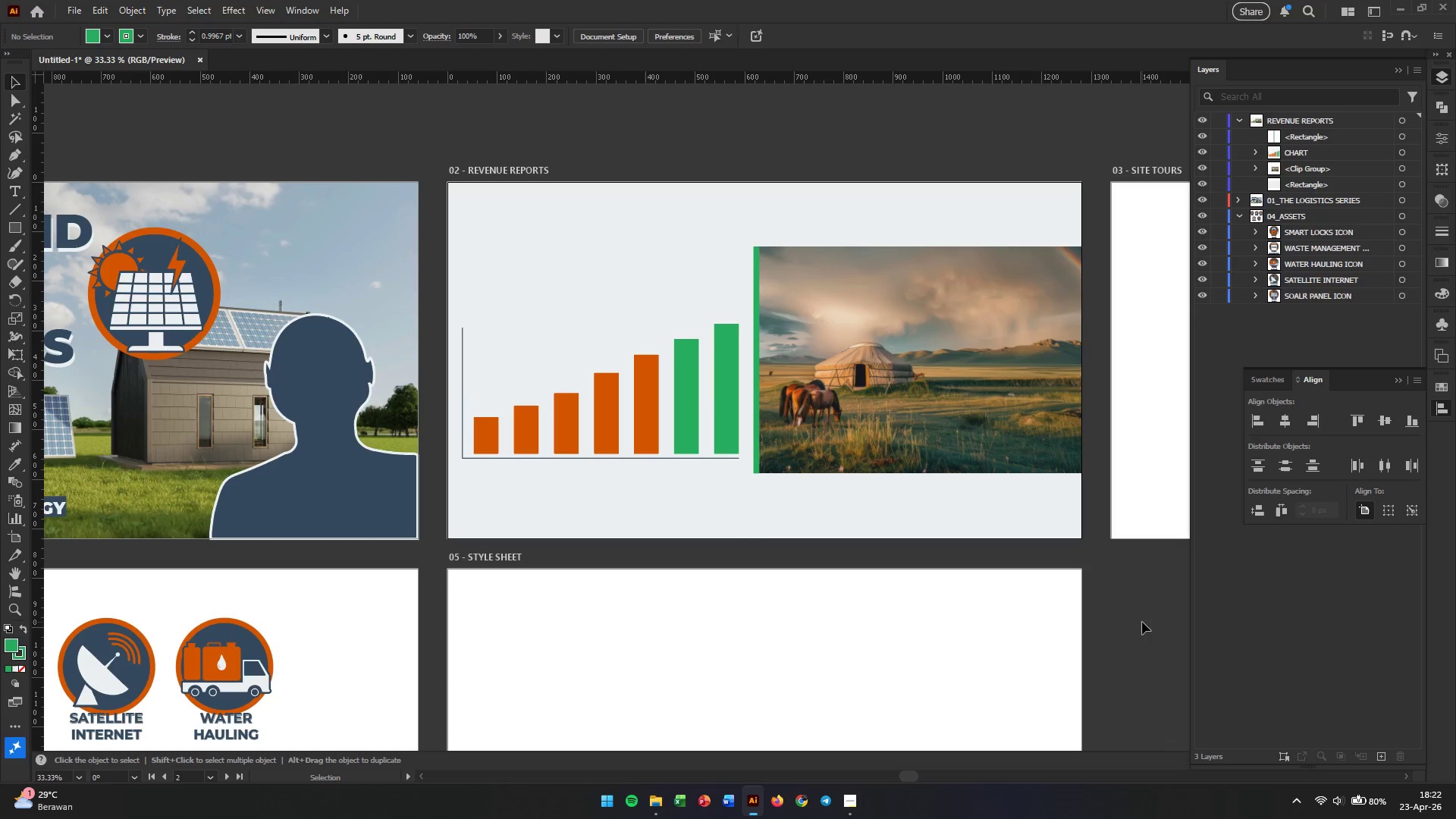 
wait(22.69)
 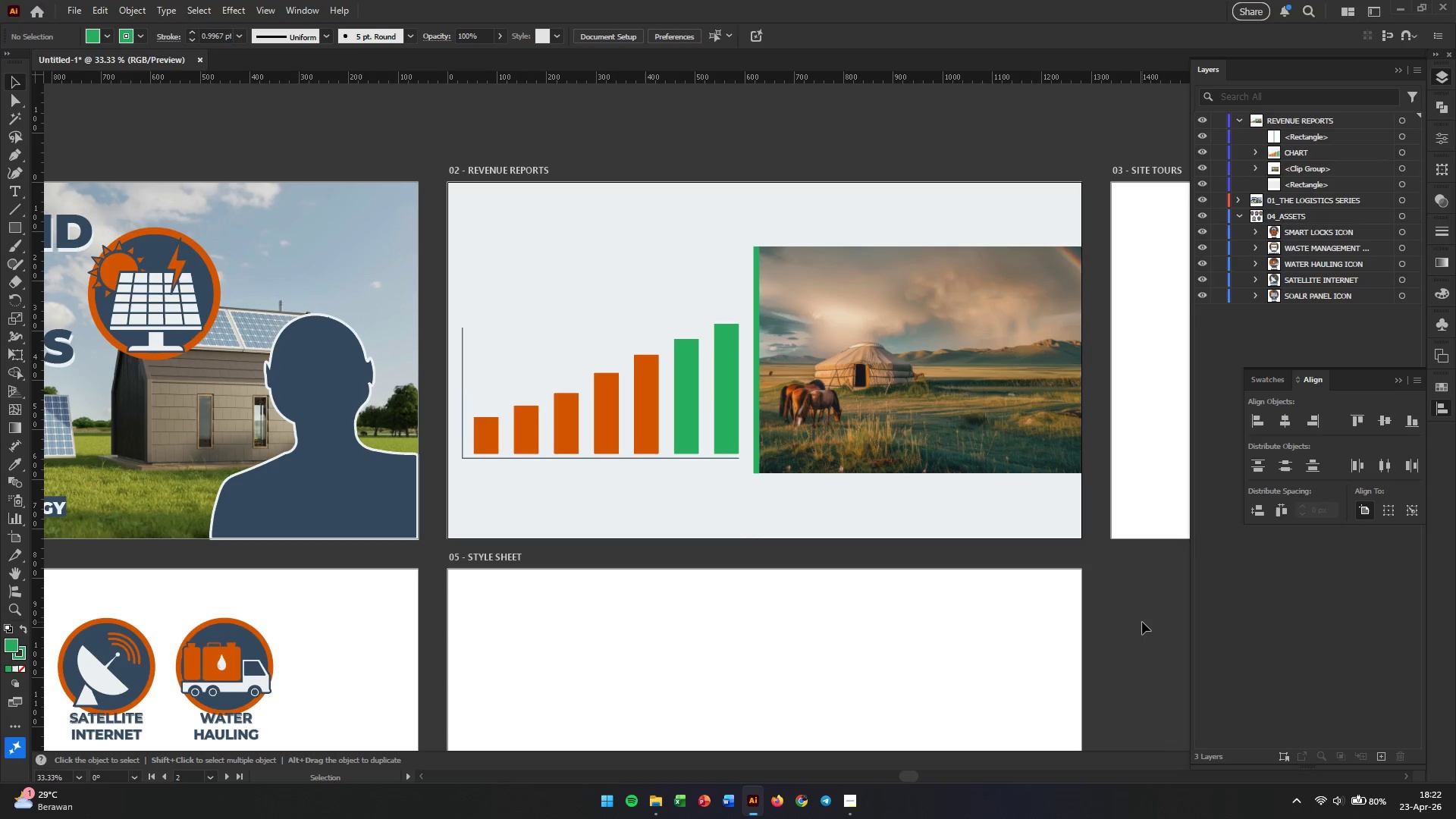 
hold_key(key=AltLeft, duration=1.27)
scroll: coordinate [264, 656], scroll_direction: down, amount: 1.0
 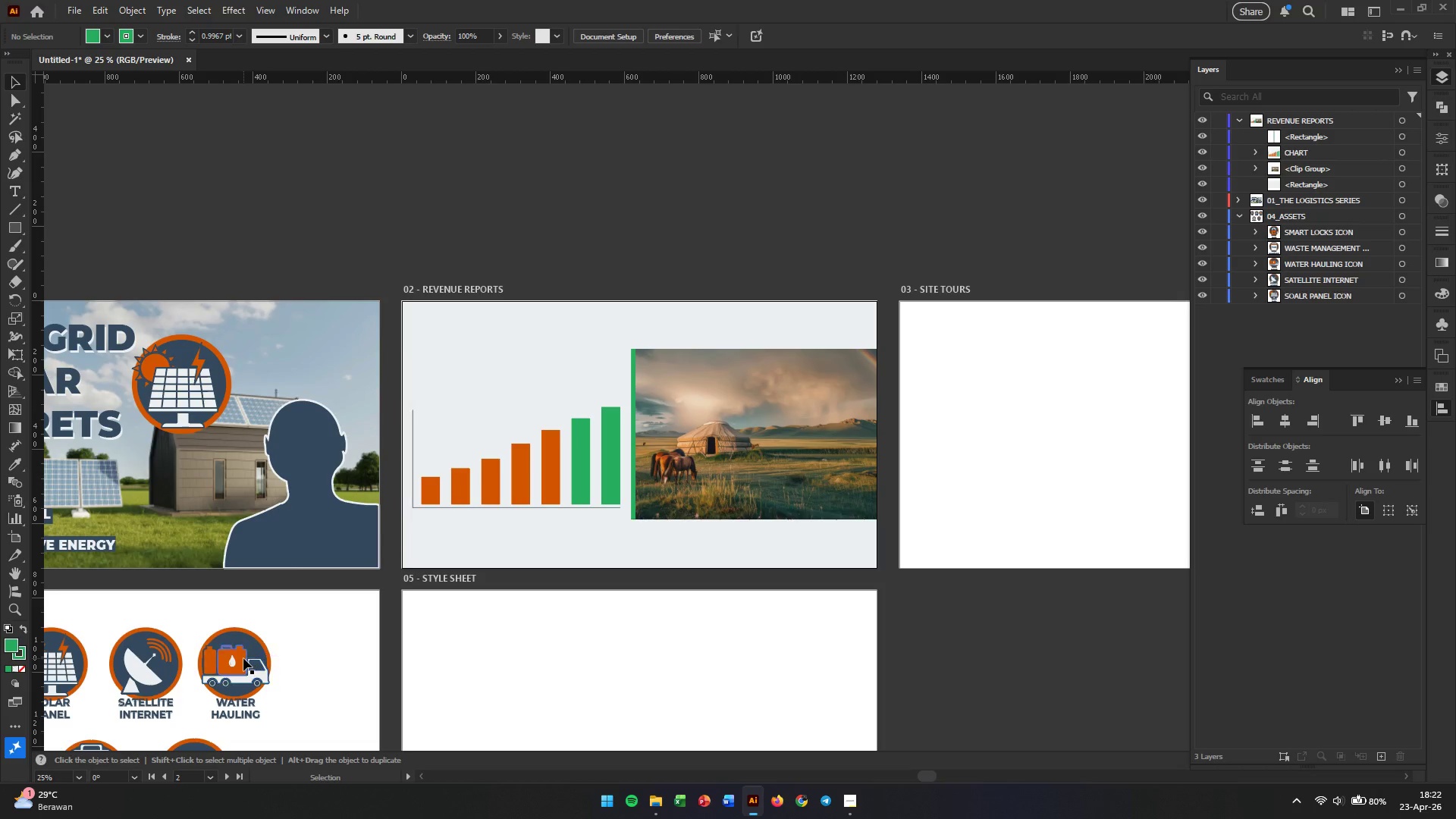 
left_click([240, 659])
 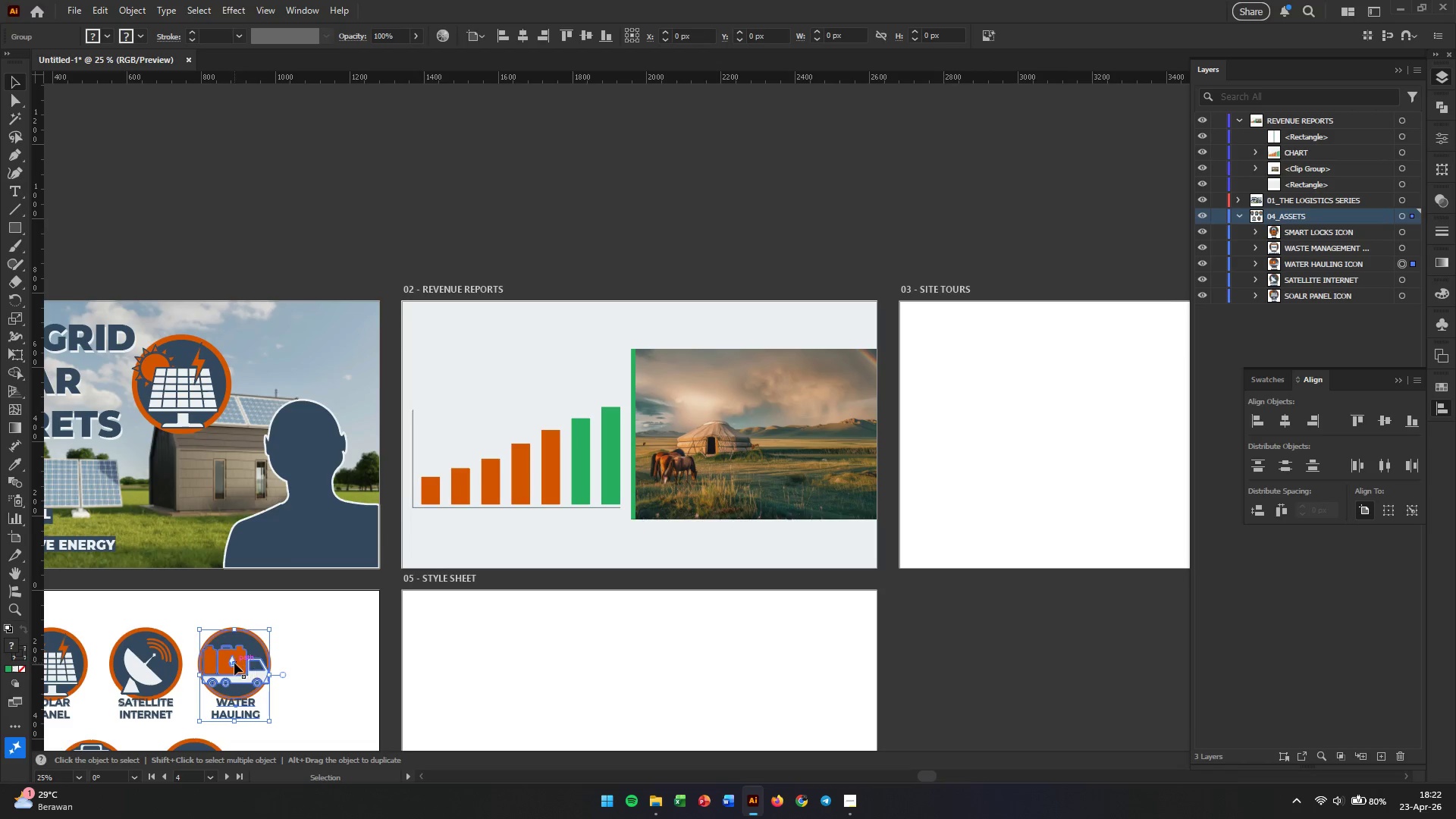 
hold_key(key=AltLeft, duration=0.78)
left_click_drag(start_coordinate=[234, 663], to_coordinate=[614, 655])
 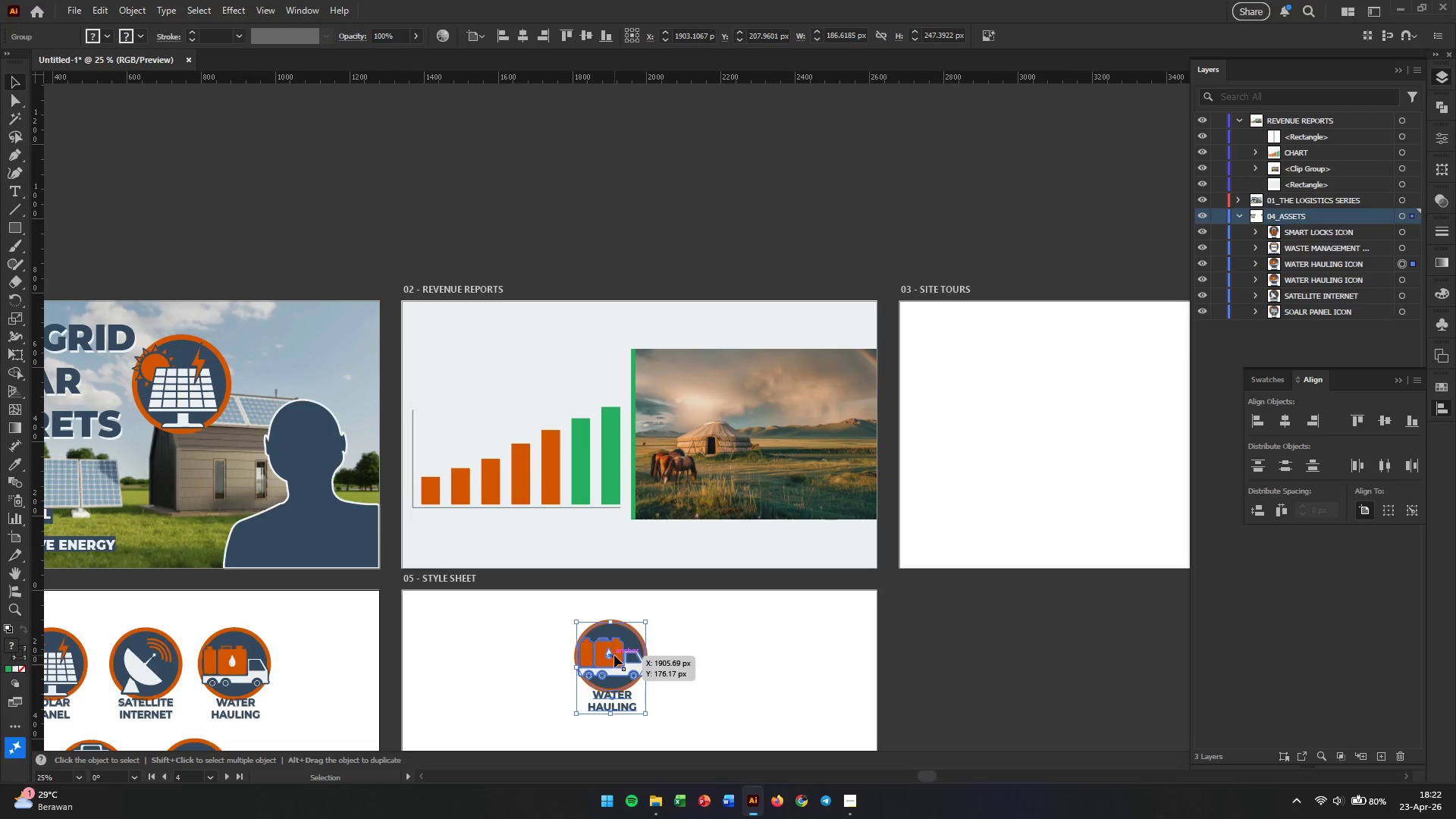 
hold_key(key=AltLeft, duration=0.34)
scroll: coordinate [614, 655], scroll_direction: up, amount: 2.0
 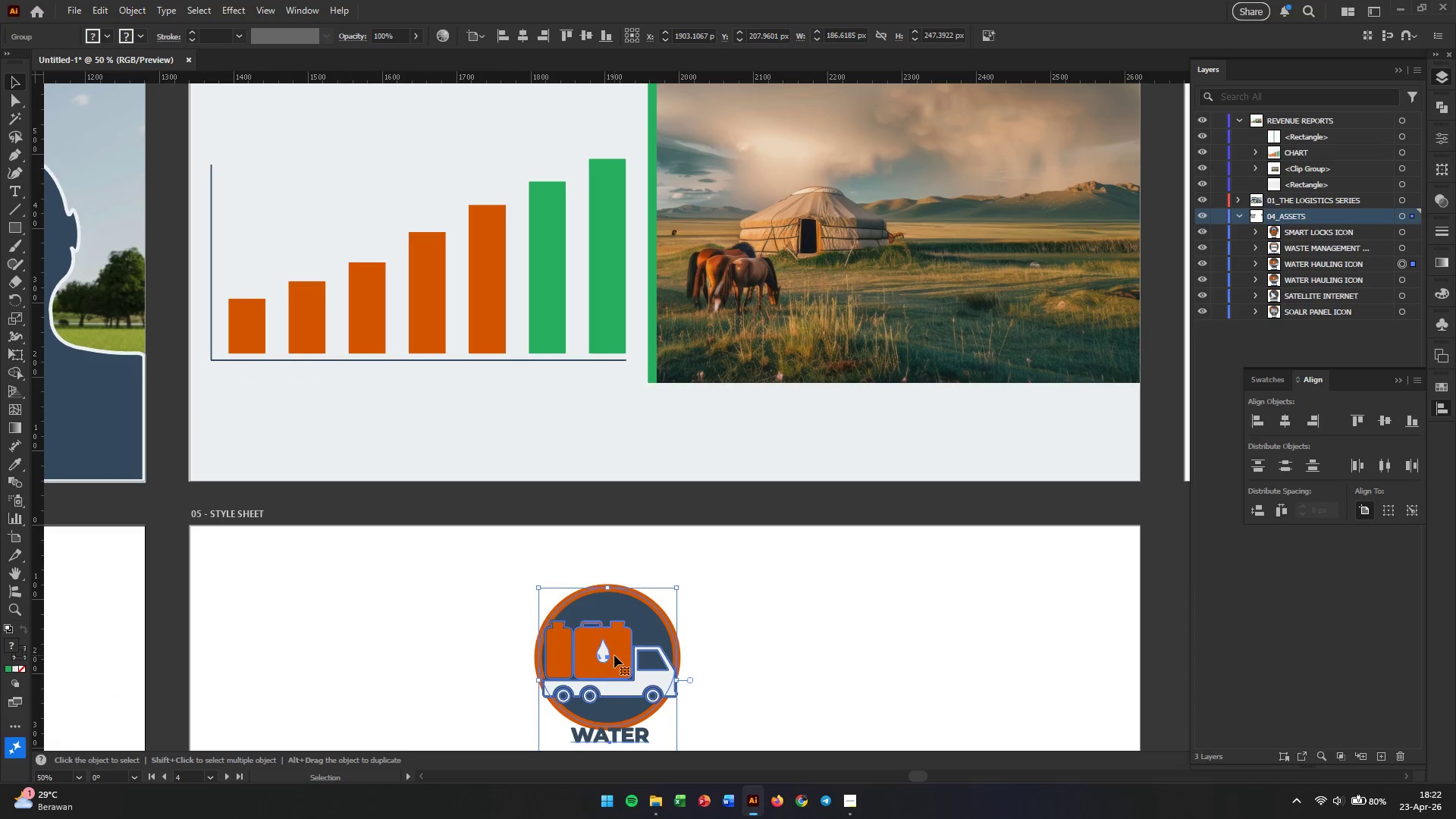 
scroll: coordinate [614, 655], scroll_direction: down, amount: 4.0
 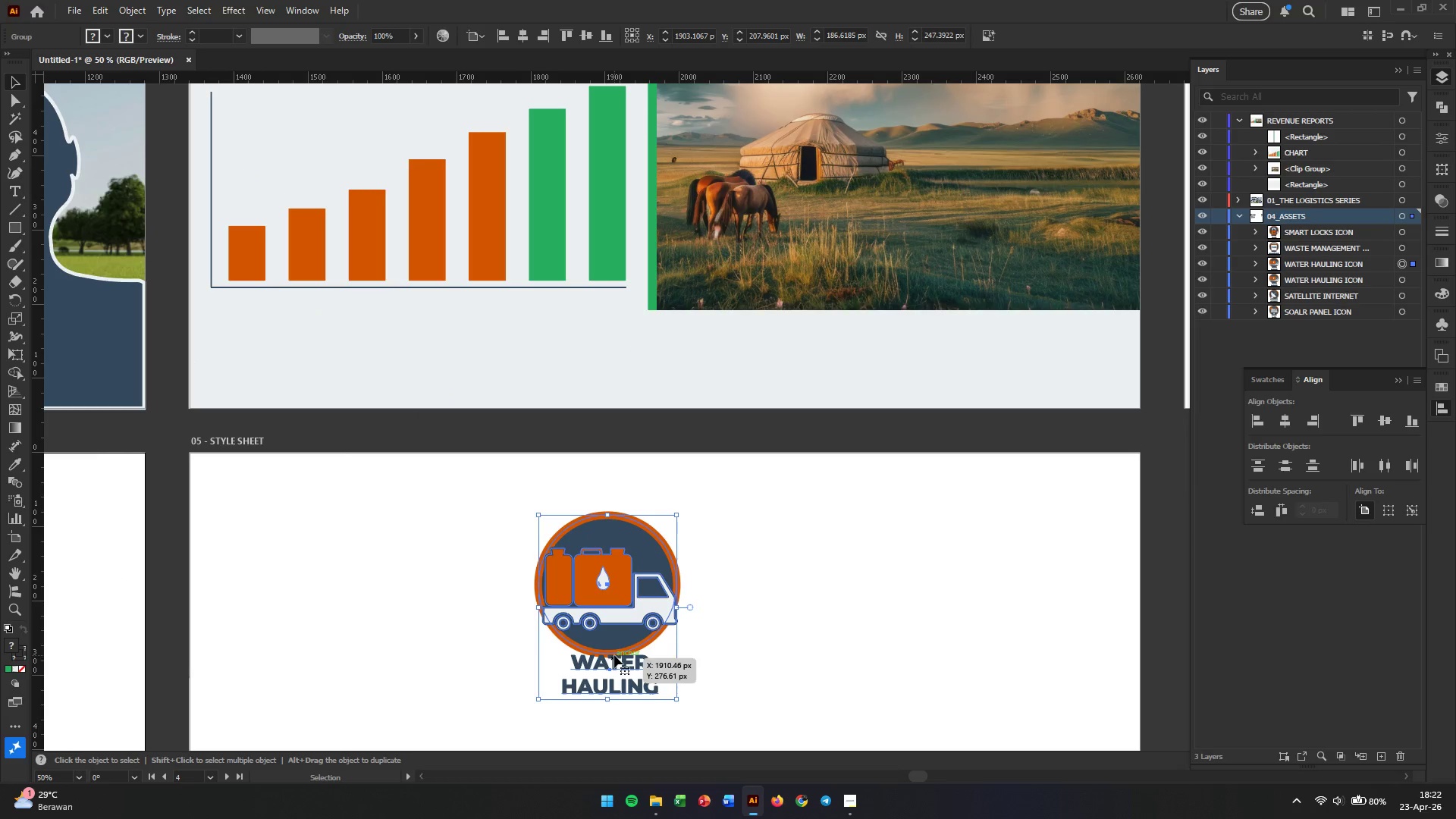 
right_click([614, 658])
 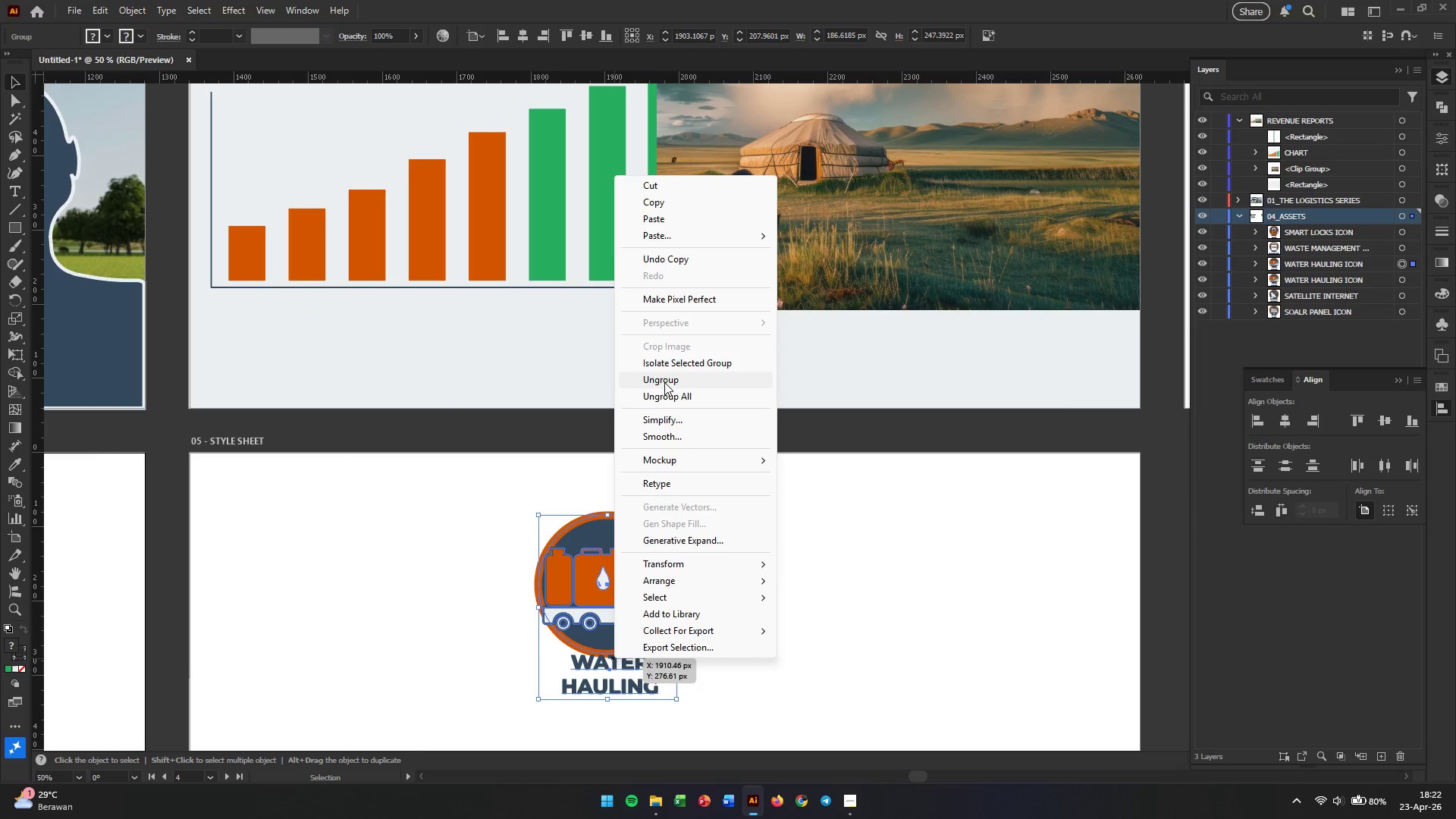 
double_click([755, 555])
 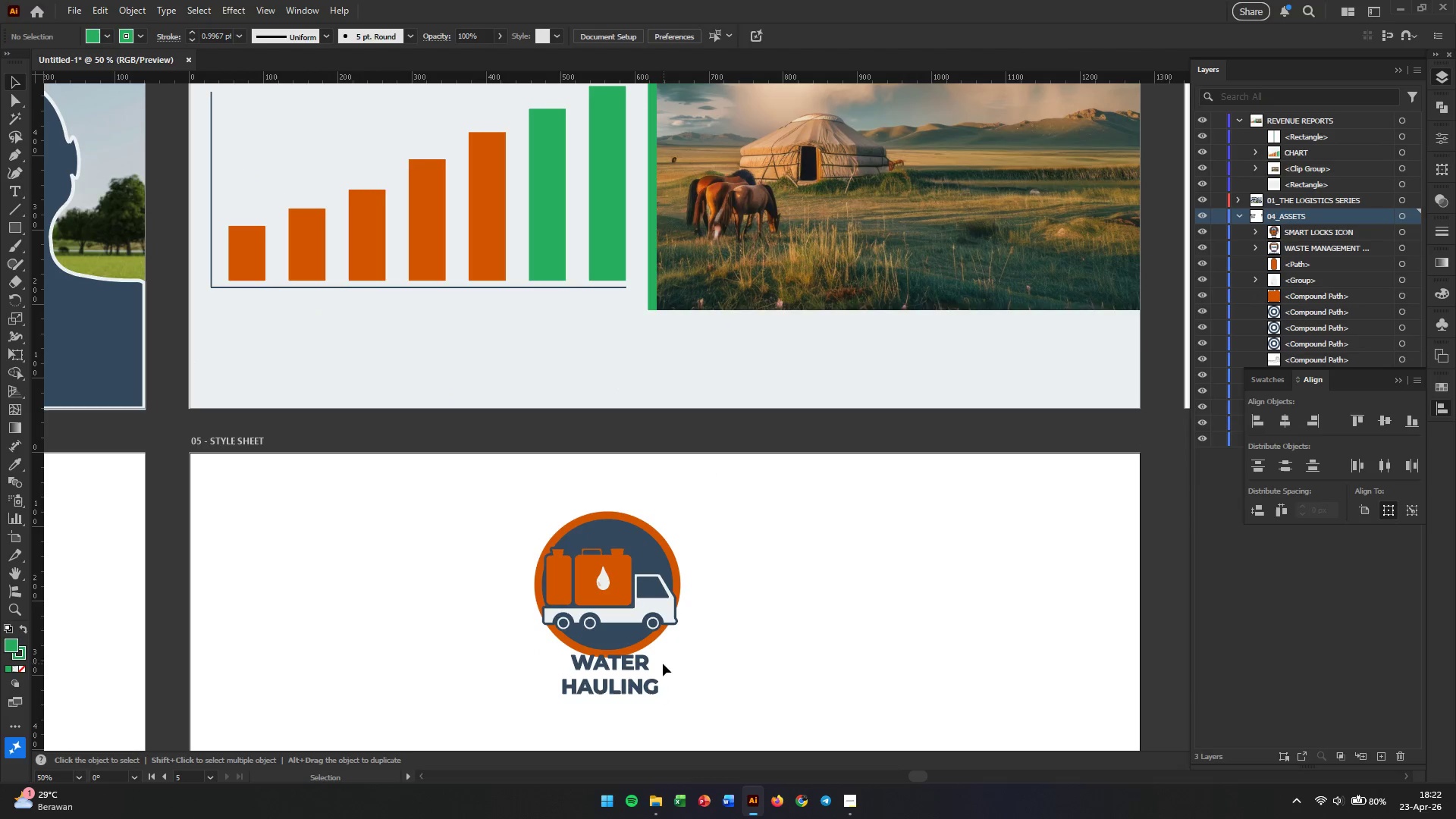 
triple_click([621, 673])
 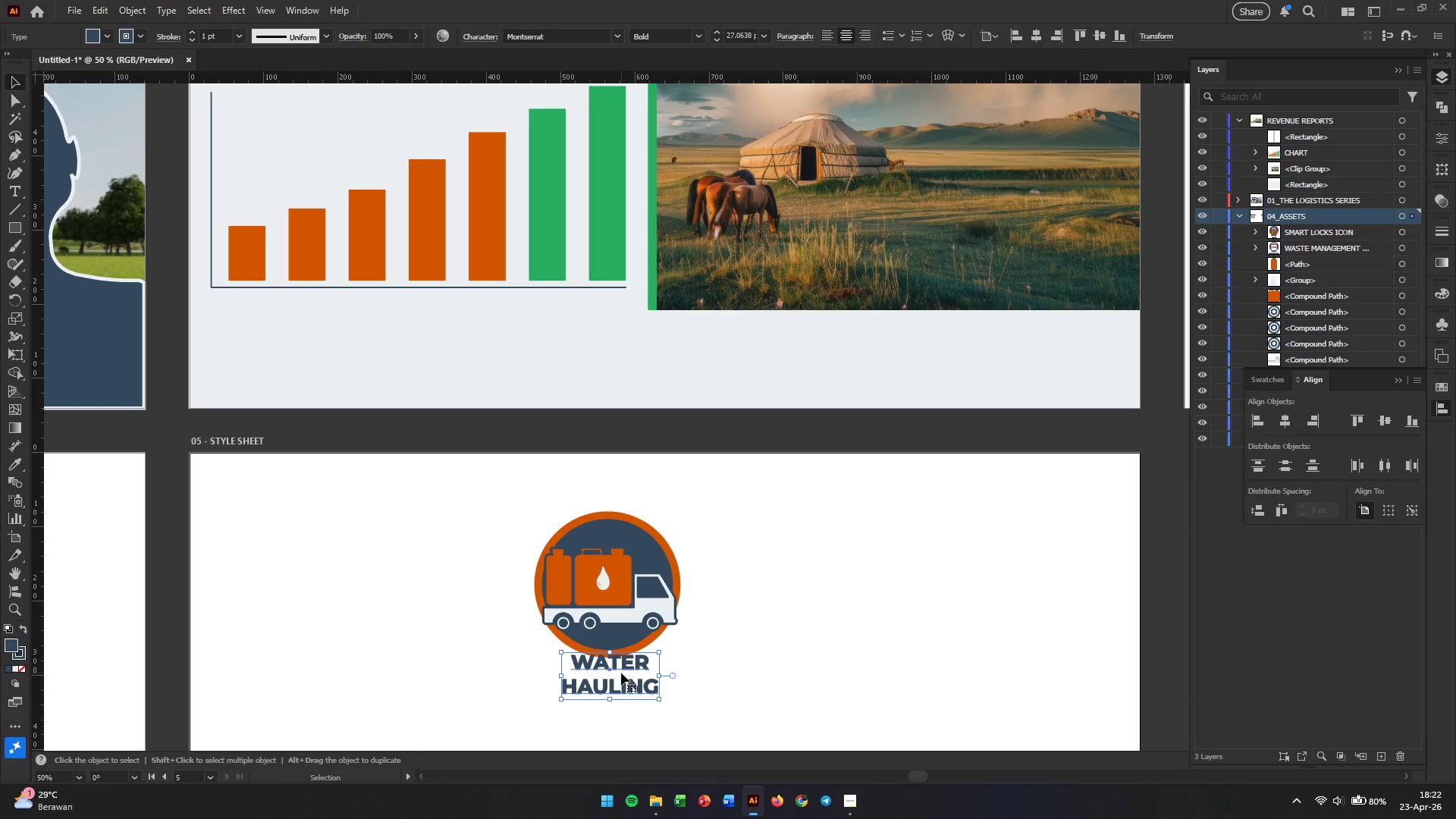 
key(Backspace)
 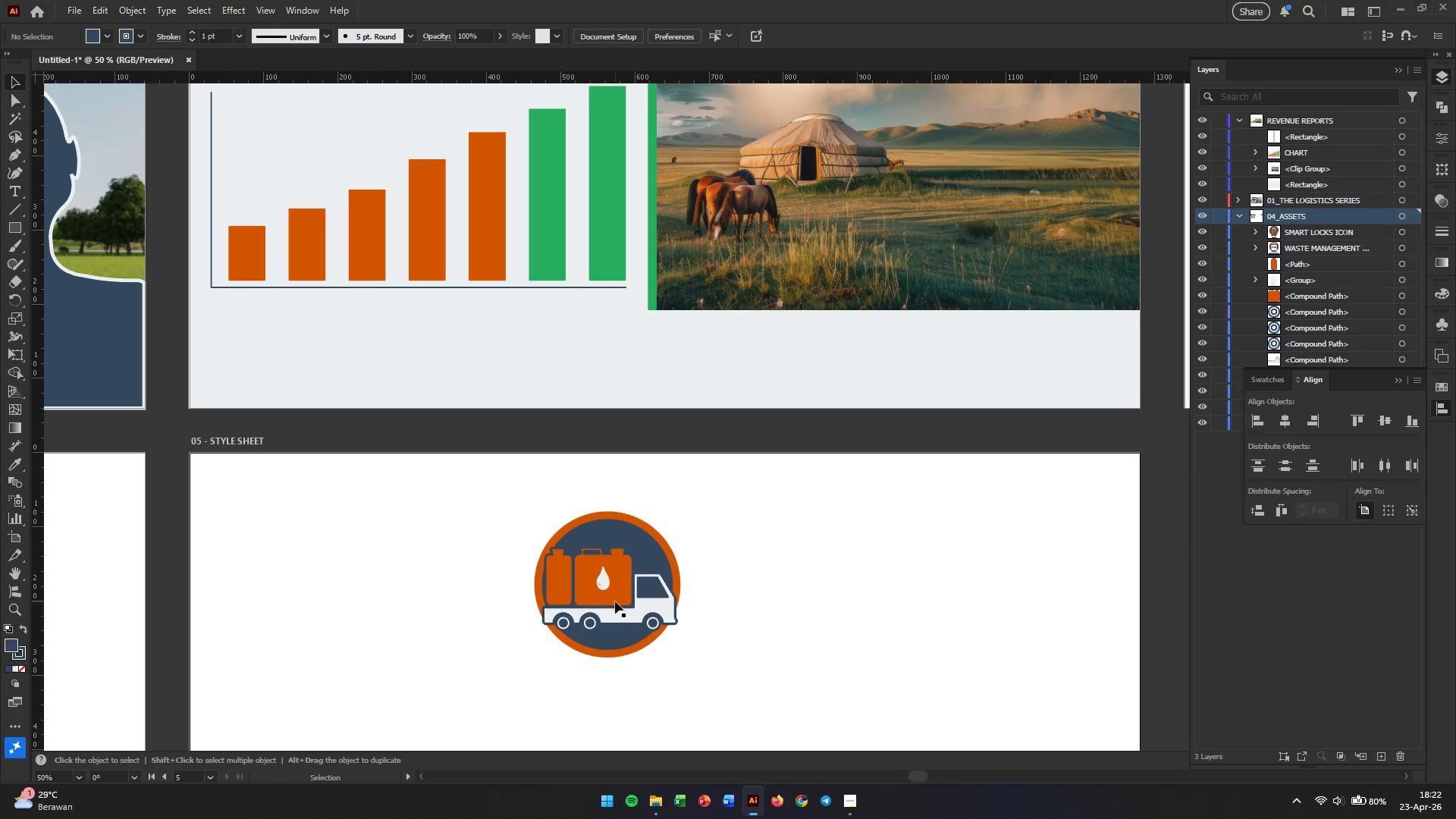 
left_click([613, 592])
 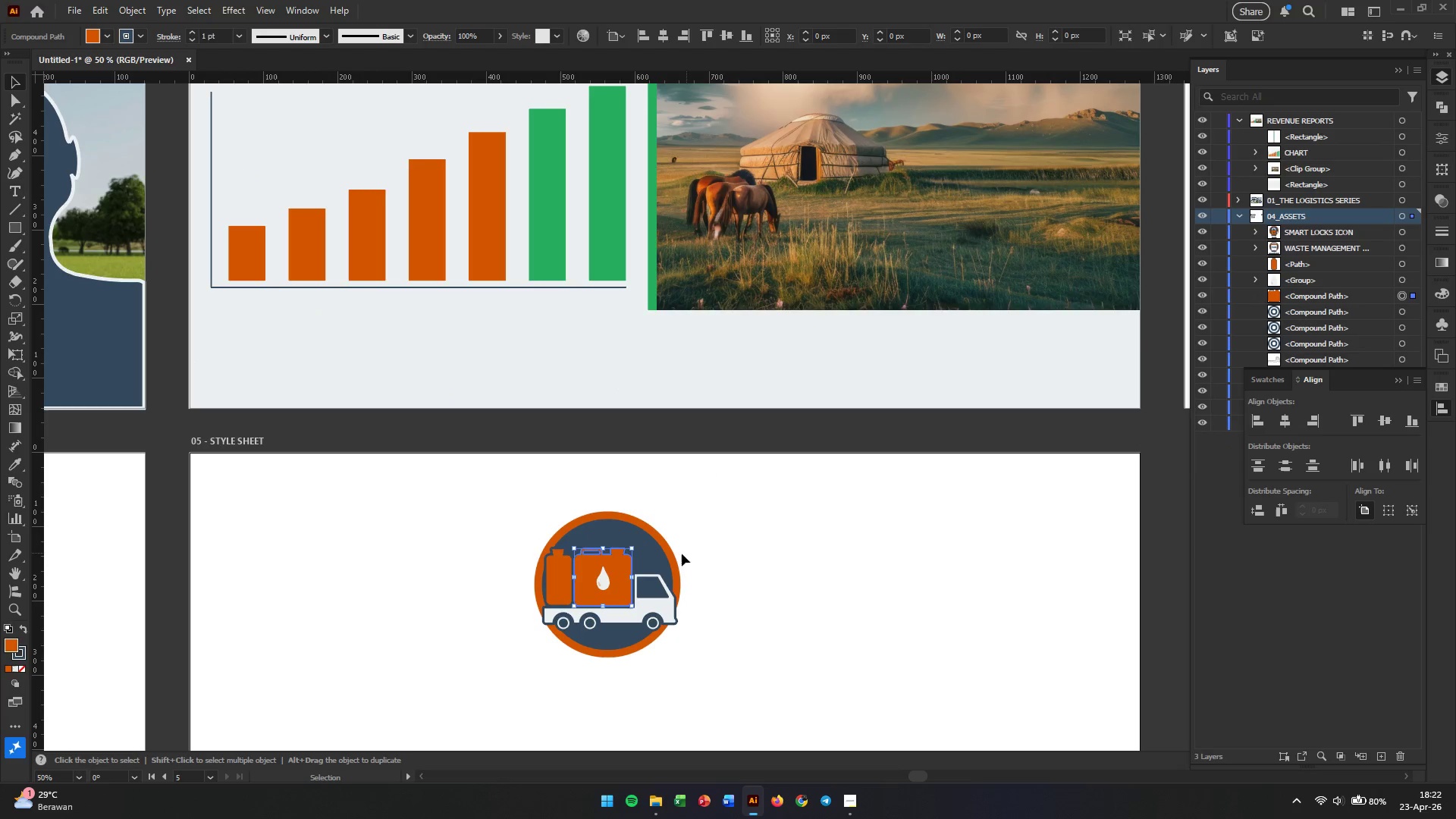 
left_click_drag(start_coordinate=[739, 529], to_coordinate=[544, 650])
 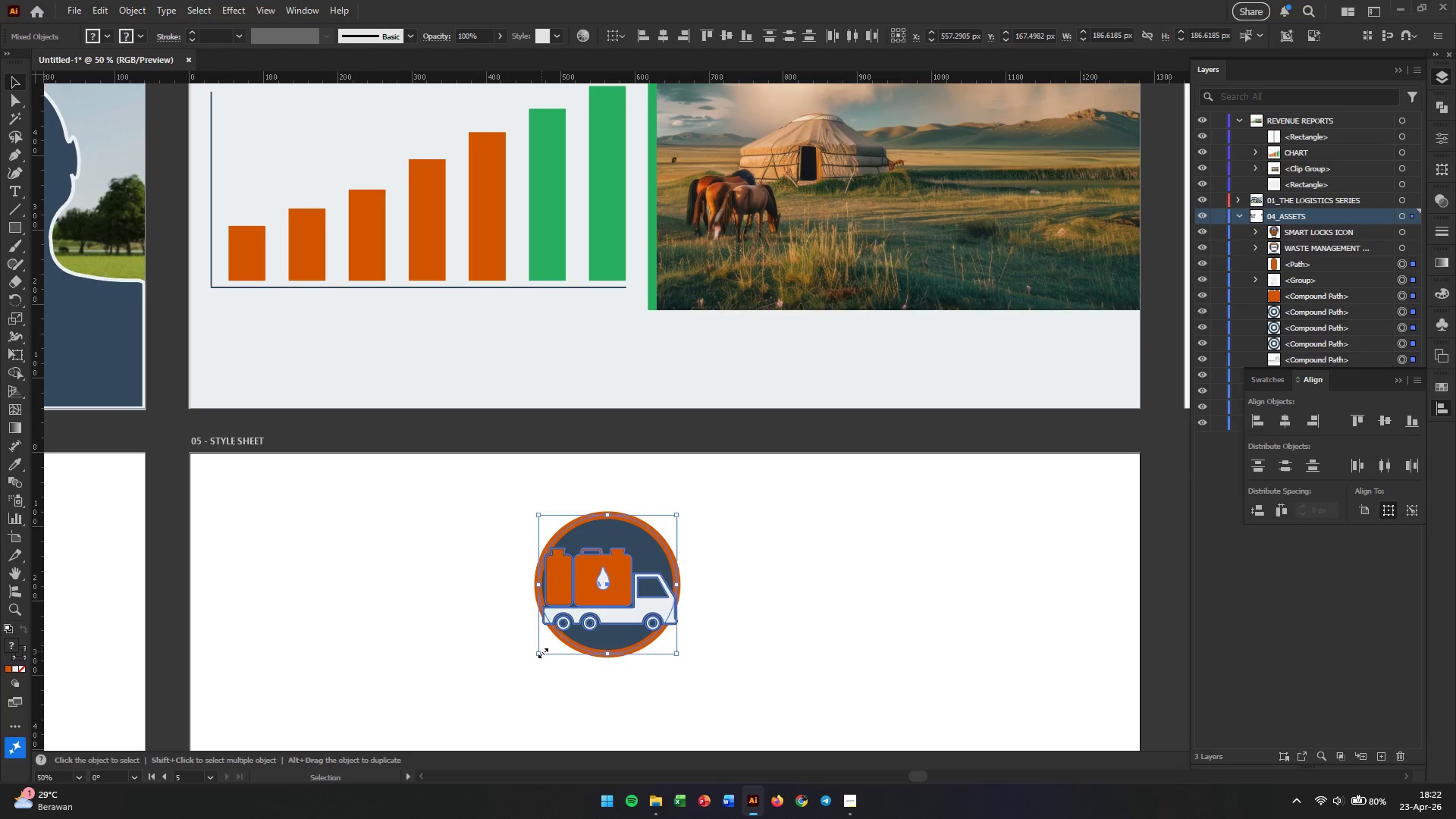 
hold_key(key=ControlLeft, duration=0.75)
 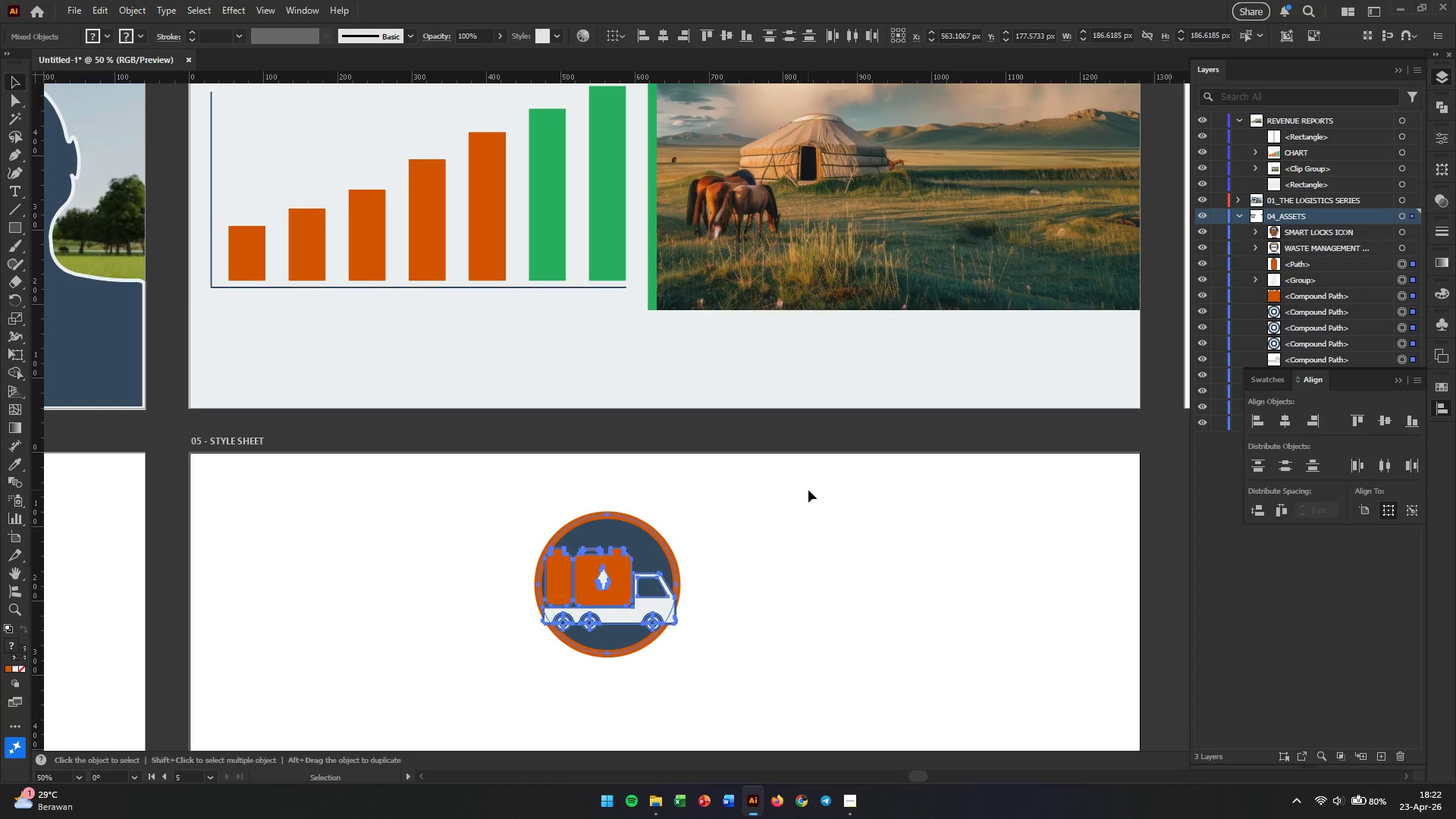 
left_click_drag(start_coordinate=[807, 491], to_coordinate=[450, 694])
 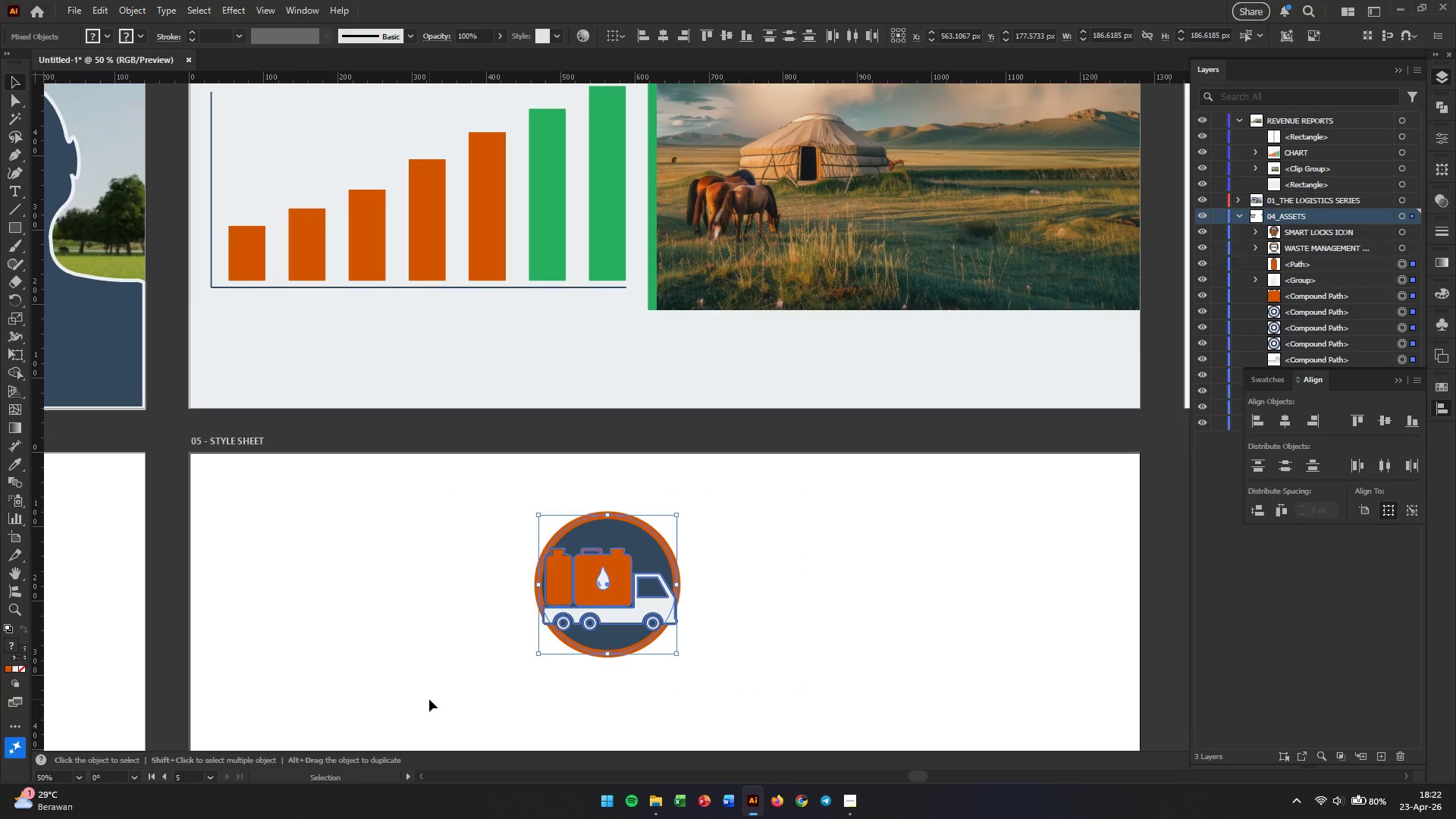 
key(Control+G)
 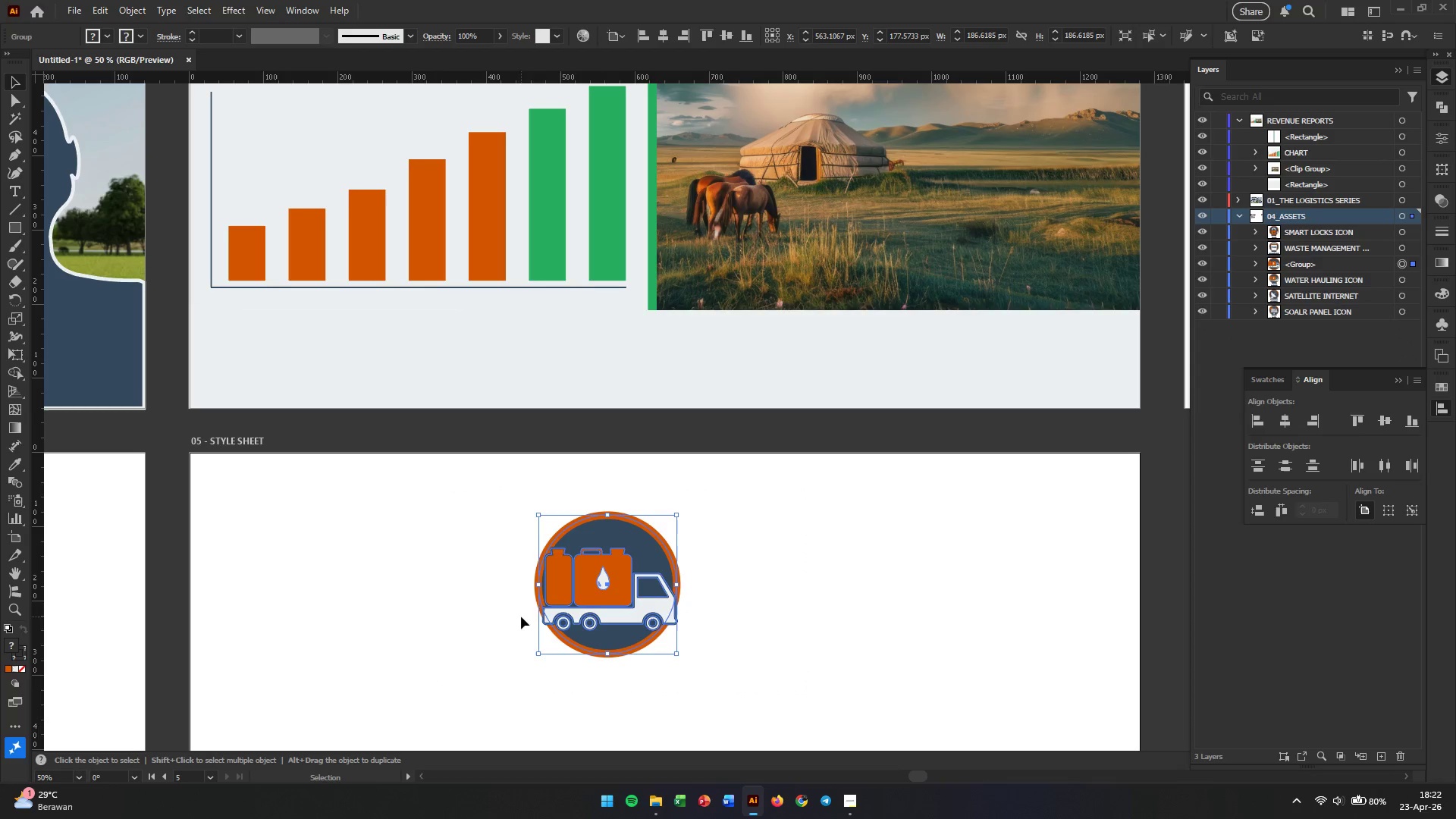 
left_click_drag(start_coordinate=[616, 679], to_coordinate=[674, 599])
 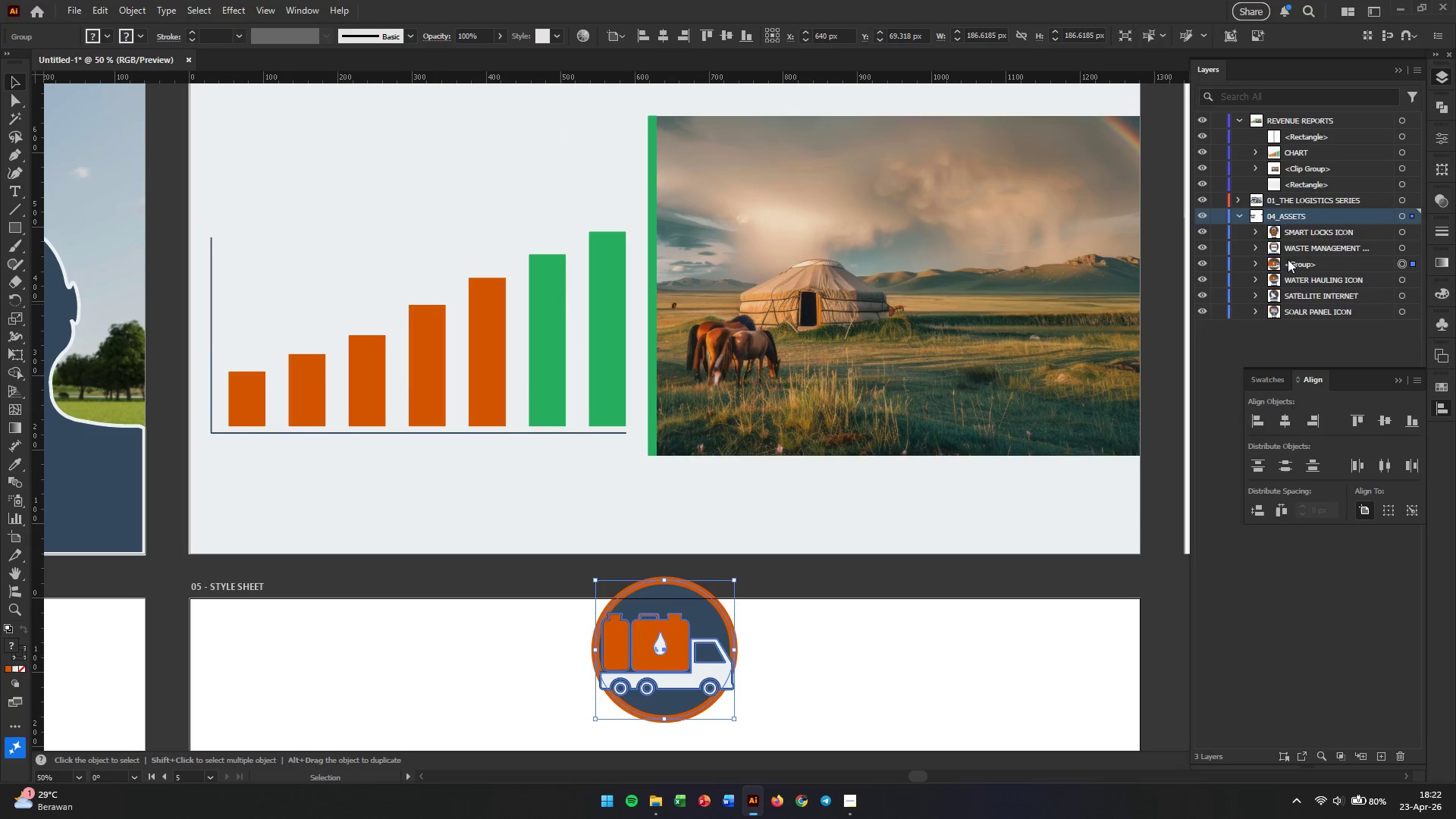 
scroll: coordinate [612, 621], scroll_direction: up, amount: 8.0
 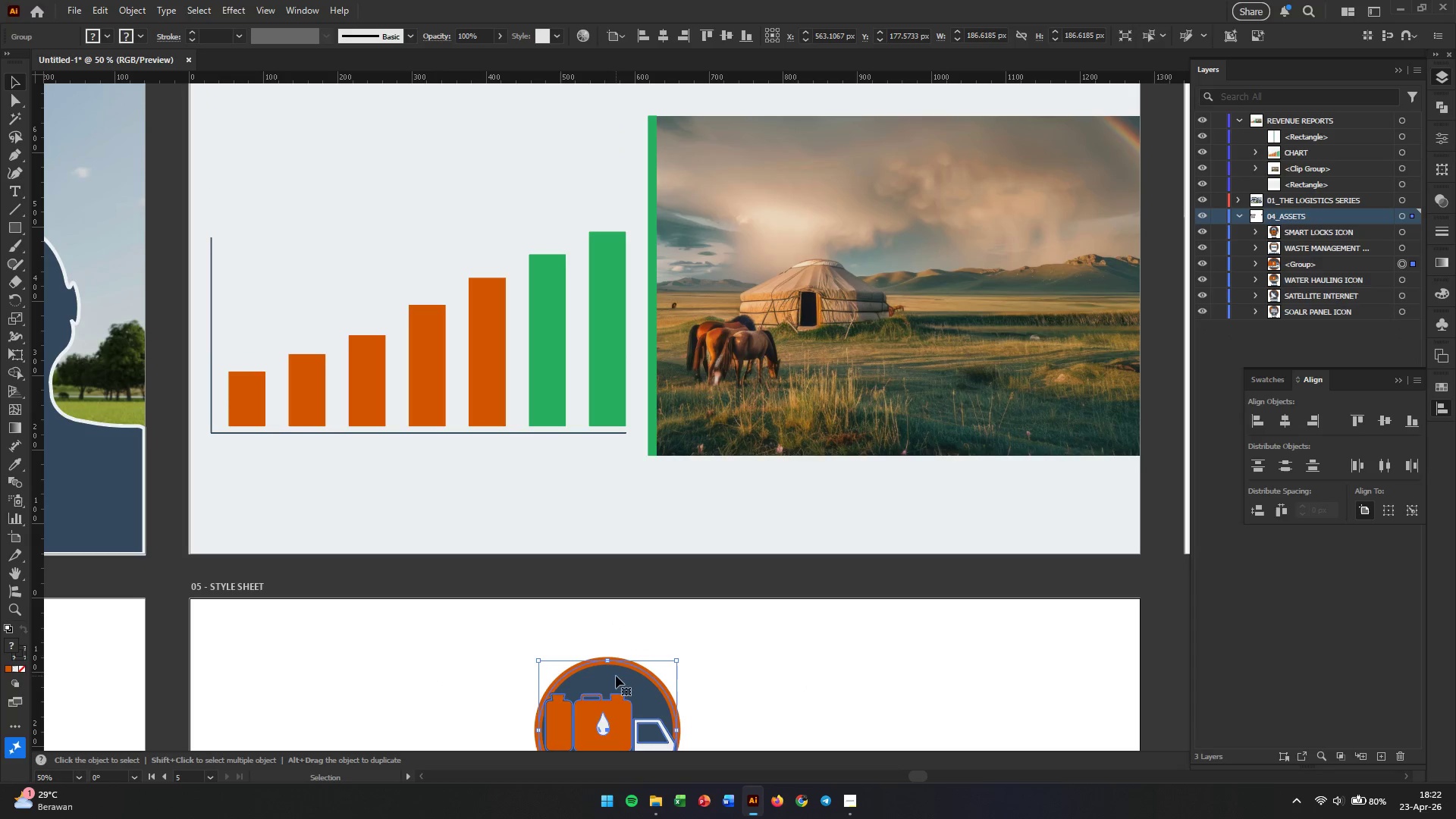 
left_click([1273, 262])
 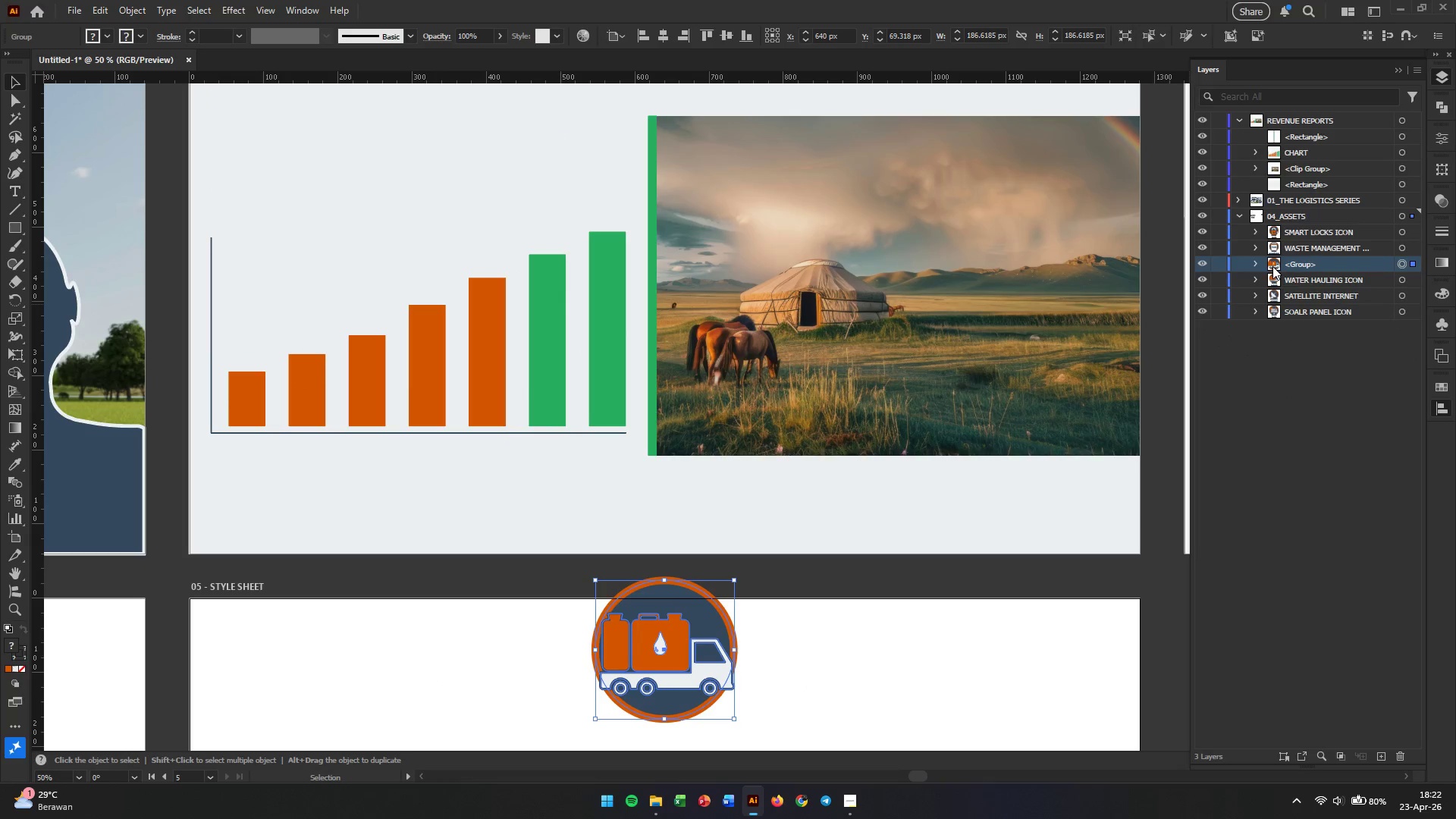 
left_click_drag(start_coordinate=[1272, 266], to_coordinate=[1285, 129])
 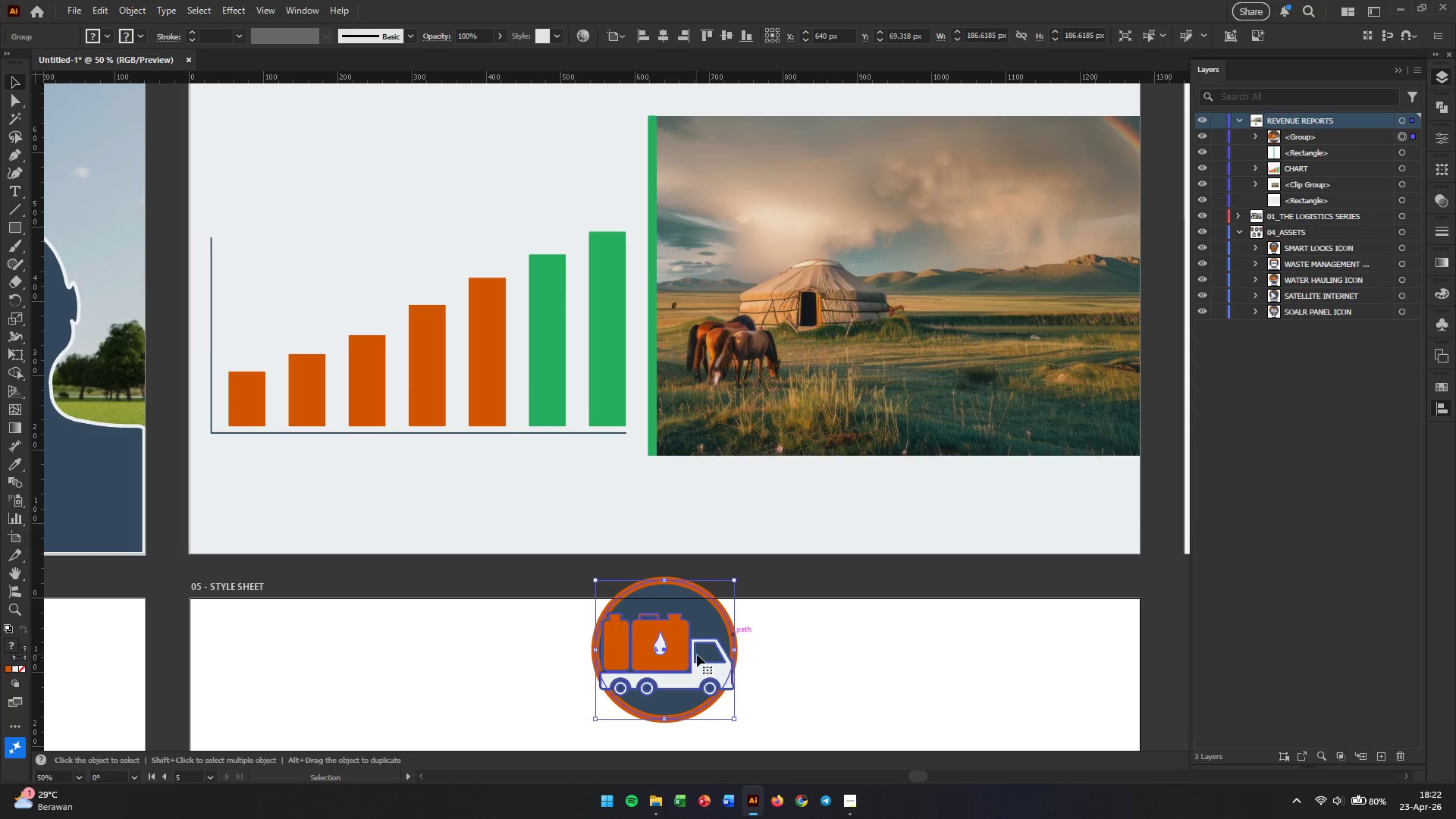 
left_click_drag(start_coordinate=[679, 657], to_coordinate=[577, 78])
 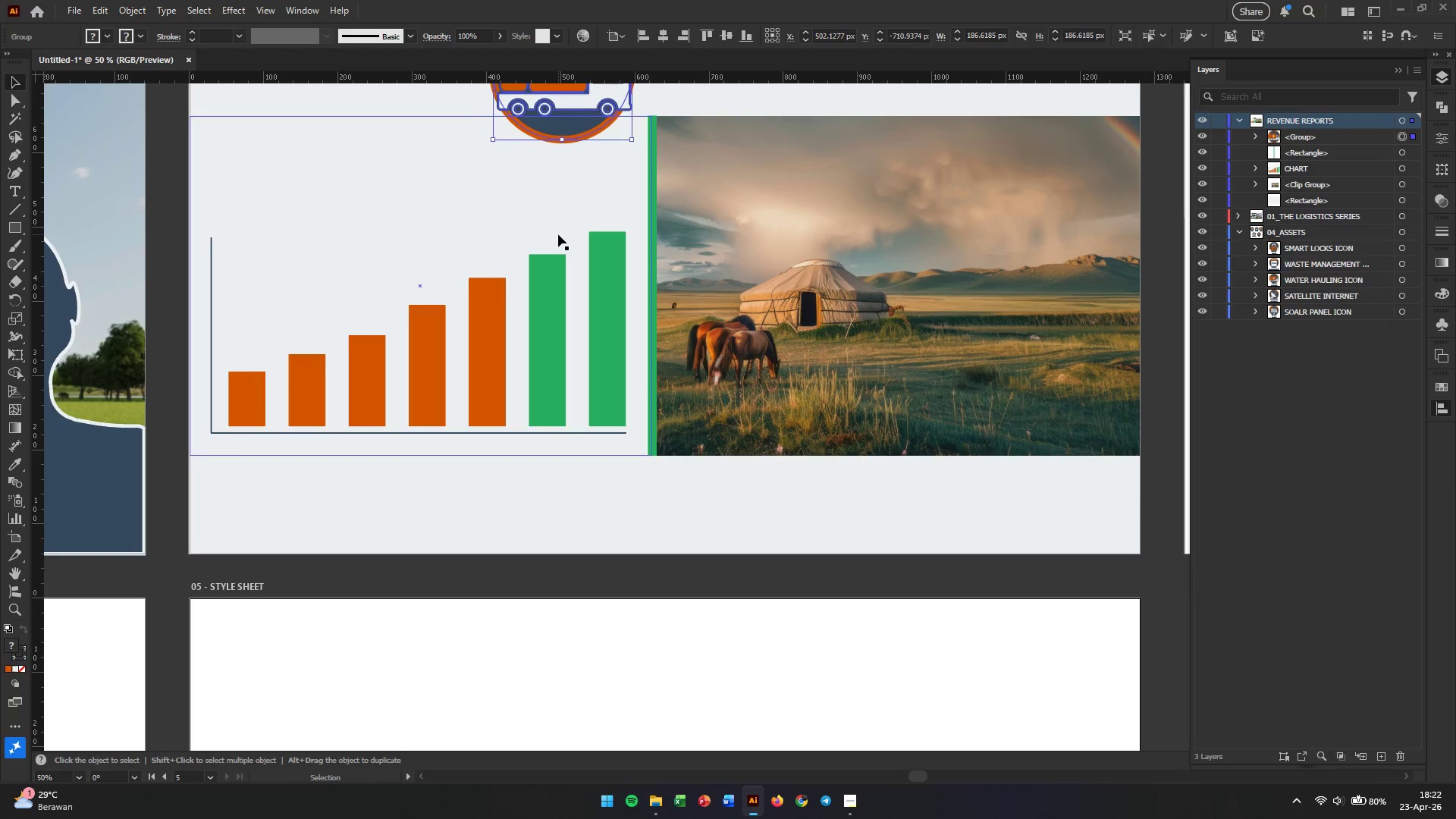 
hold_key(key=Space, duration=0.47)
 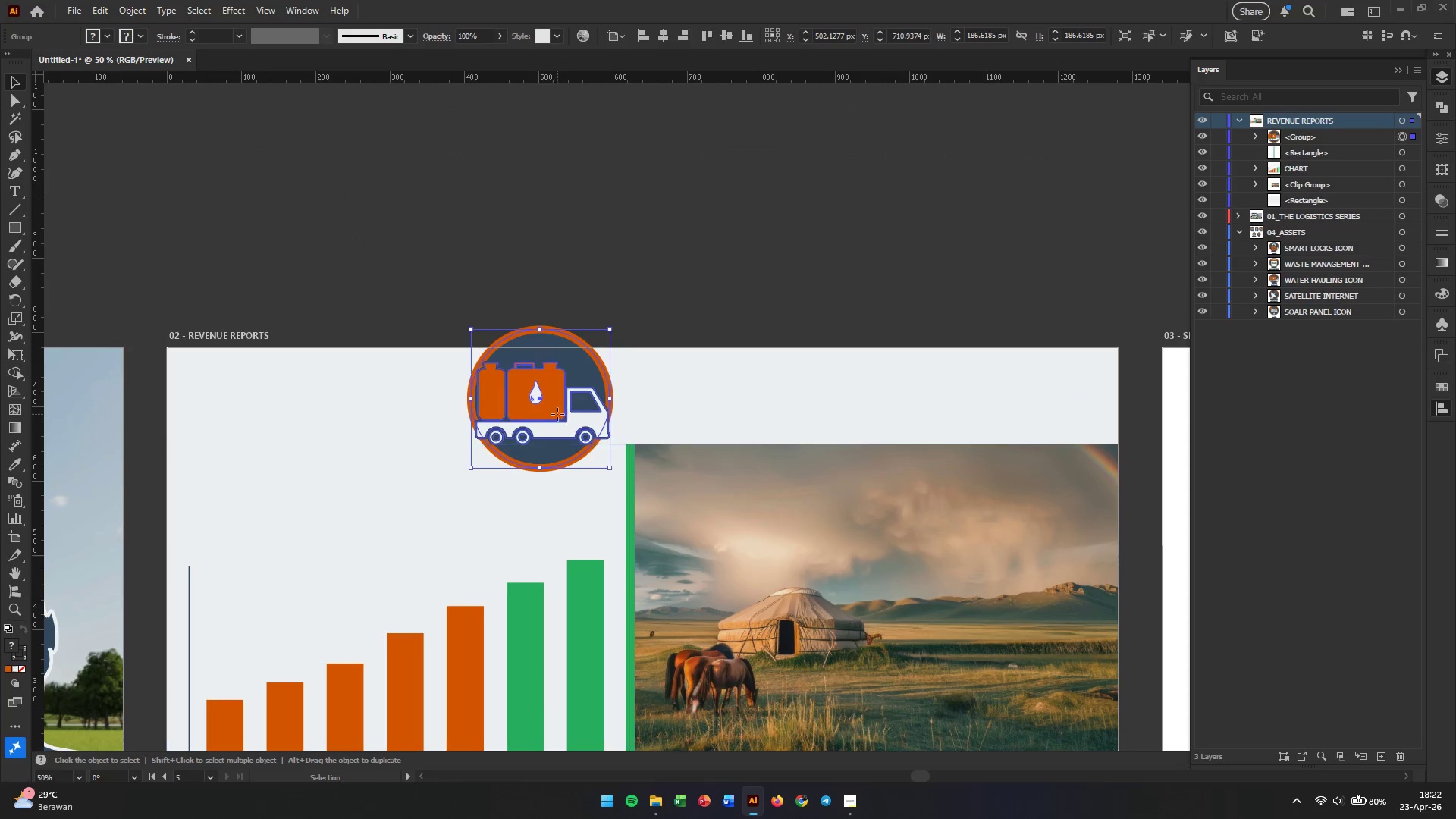 
left_click_drag(start_coordinate=[588, 222], to_coordinate=[566, 551])
 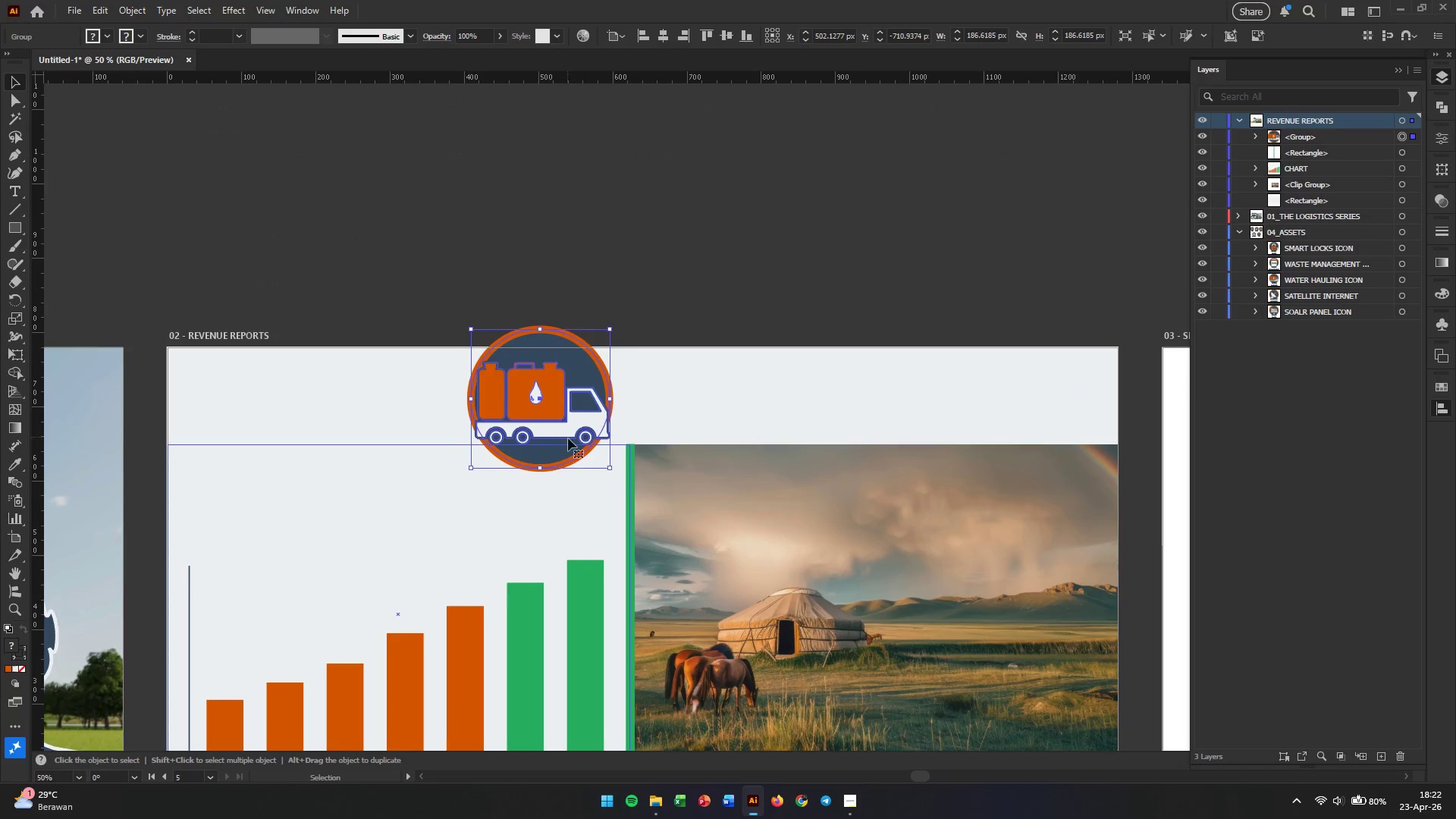 
left_click_drag(start_coordinate=[557, 414], to_coordinate=[557, 478])
 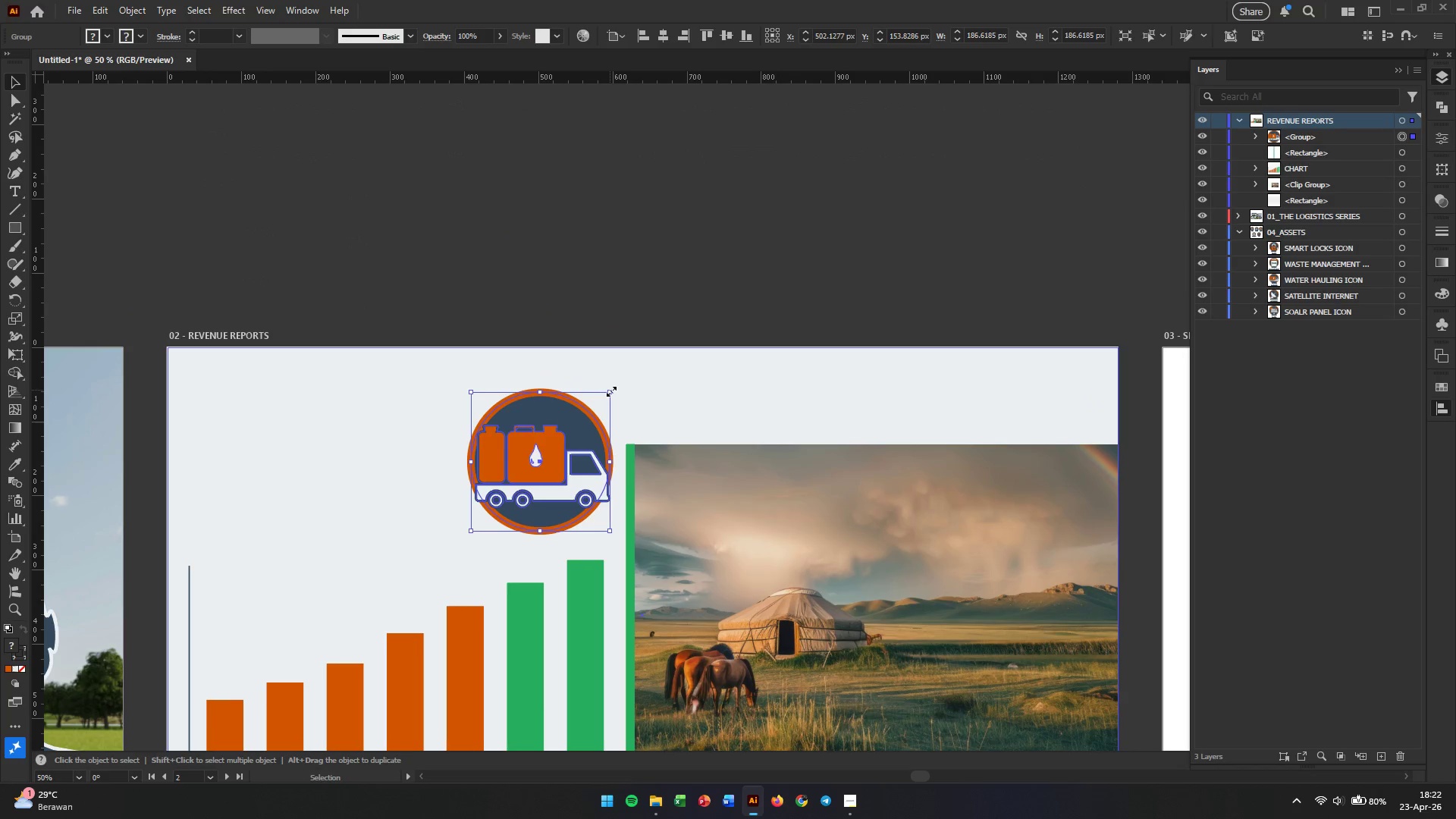 
hold_key(key=ShiftLeft, duration=1.12)
left_click_drag(start_coordinate=[610, 390], to_coordinate=[561, 431])
 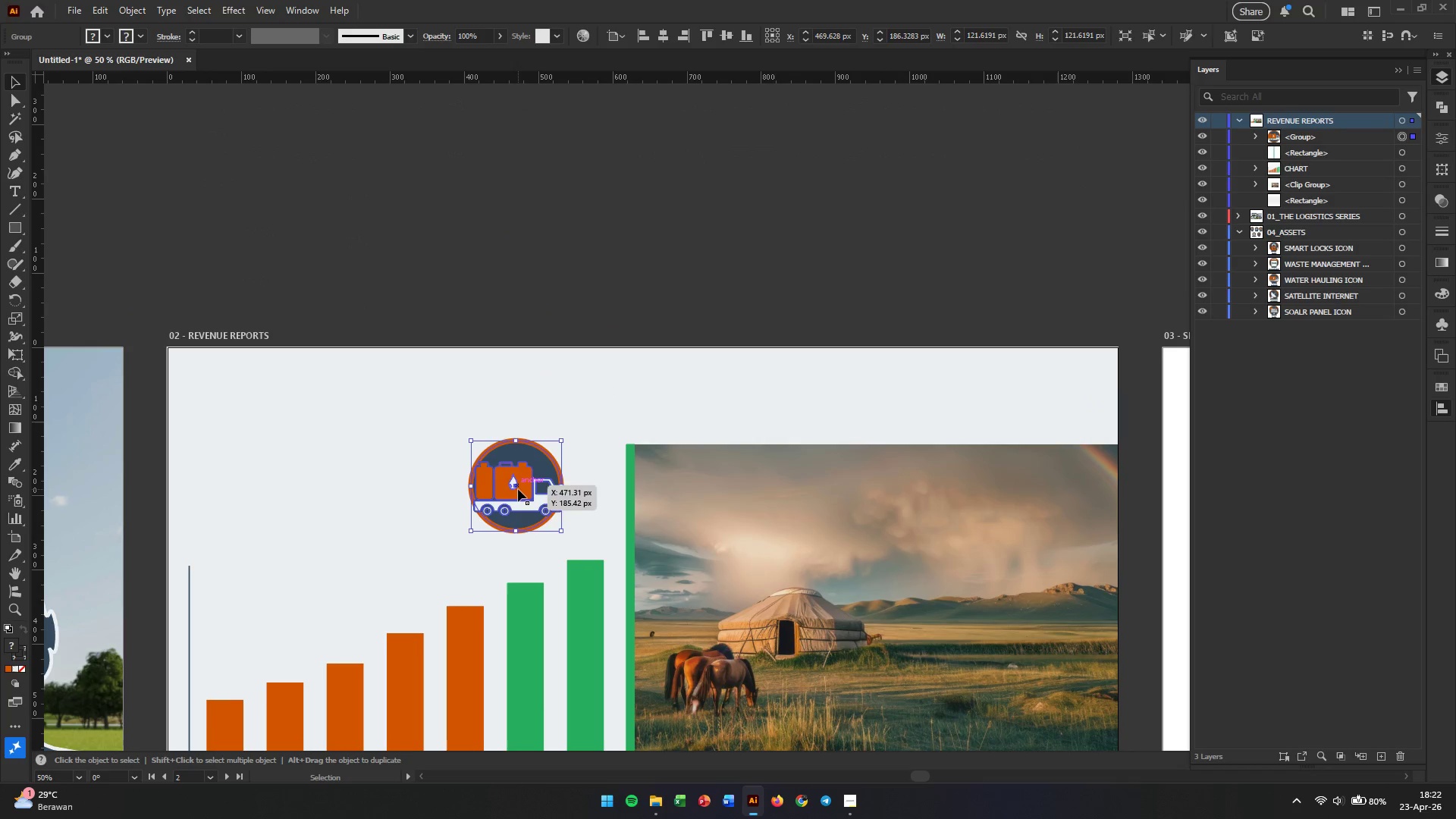 
left_click_drag(start_coordinate=[518, 489], to_coordinate=[566, 493])
 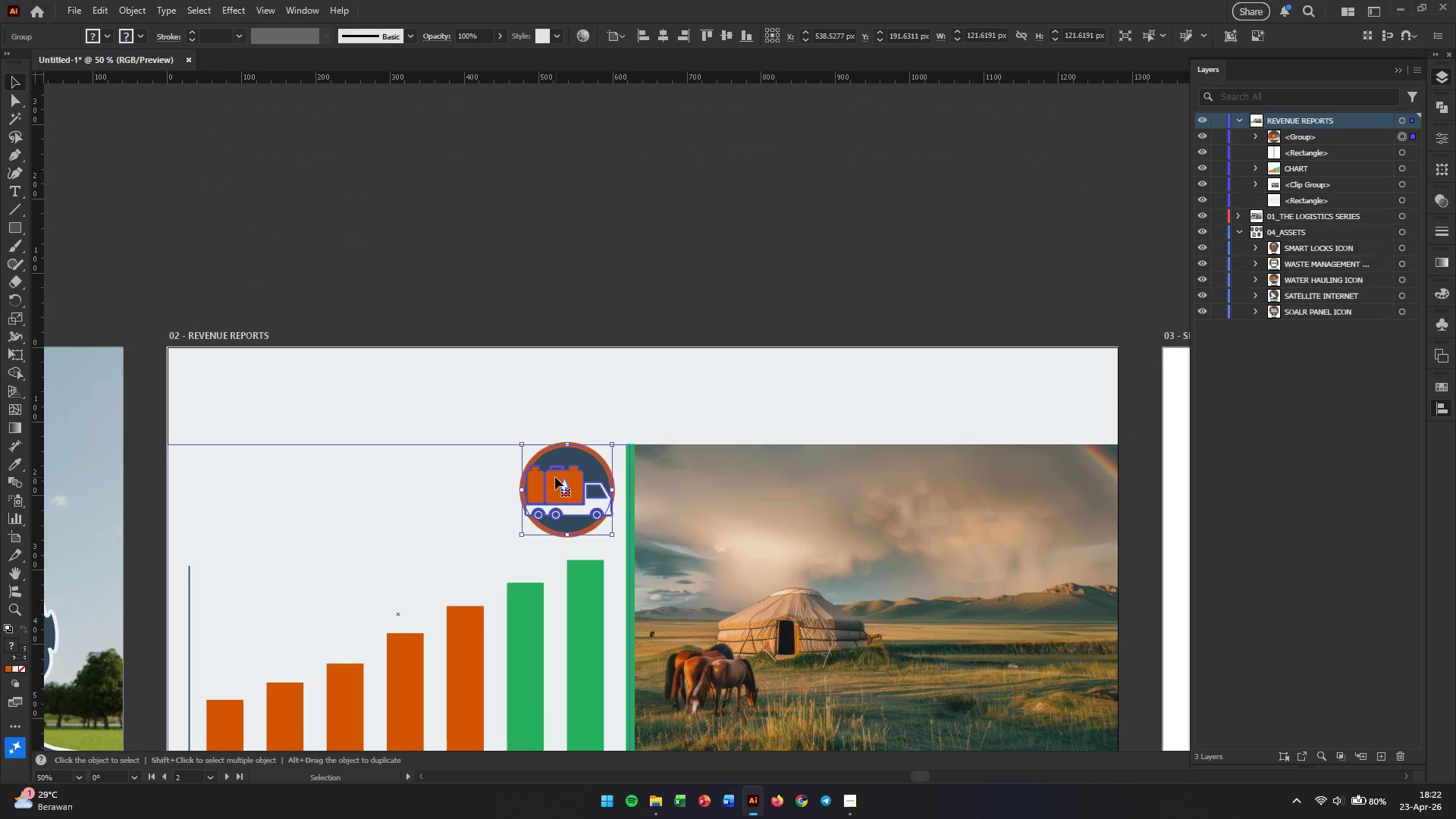 
left_click_drag(start_coordinate=[563, 482], to_coordinate=[588, 485])
 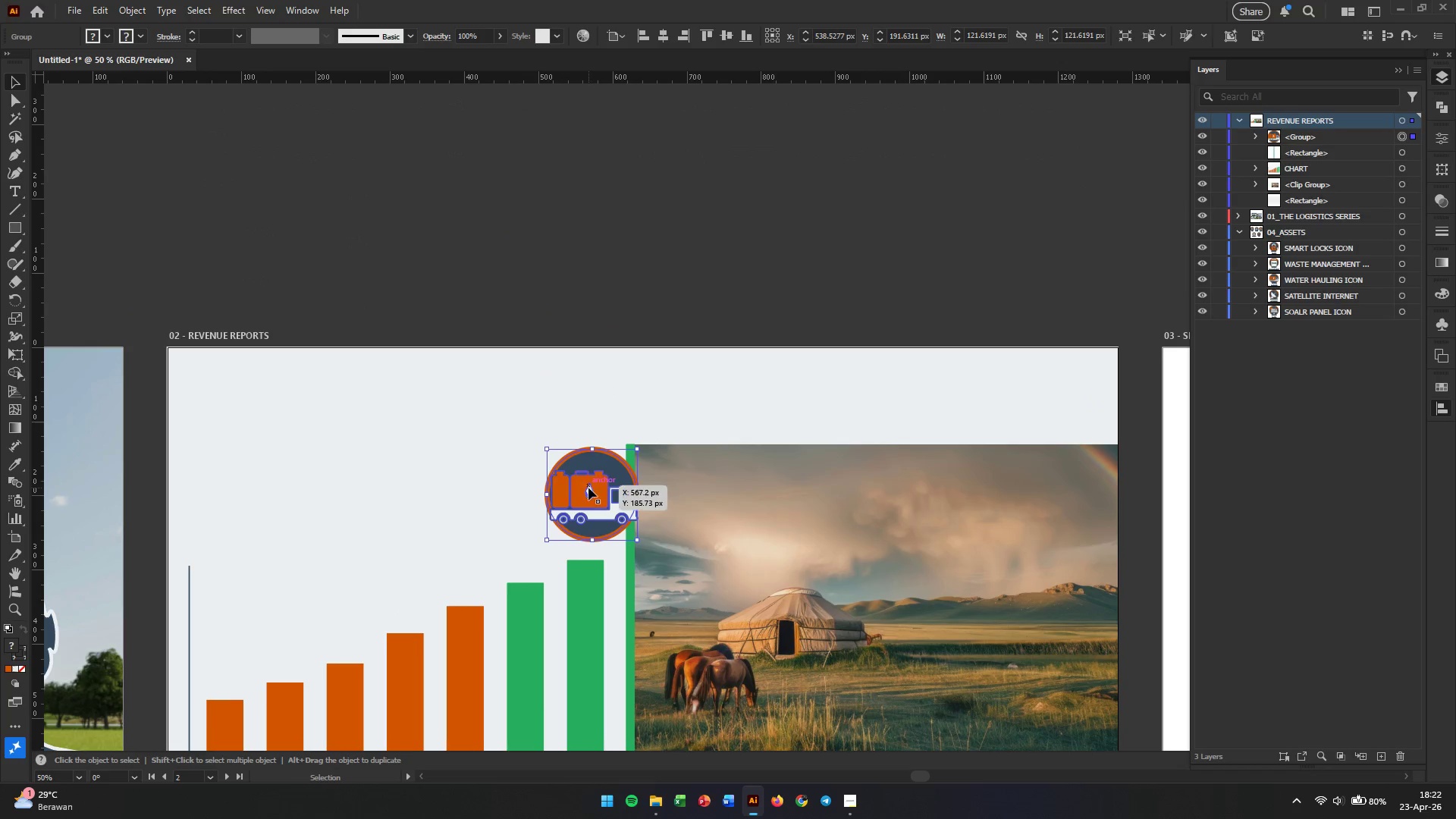 
hold_key(key=AltLeft, duration=0.38)
scroll: coordinate [596, 505], scroll_direction: up, amount: 3.0
 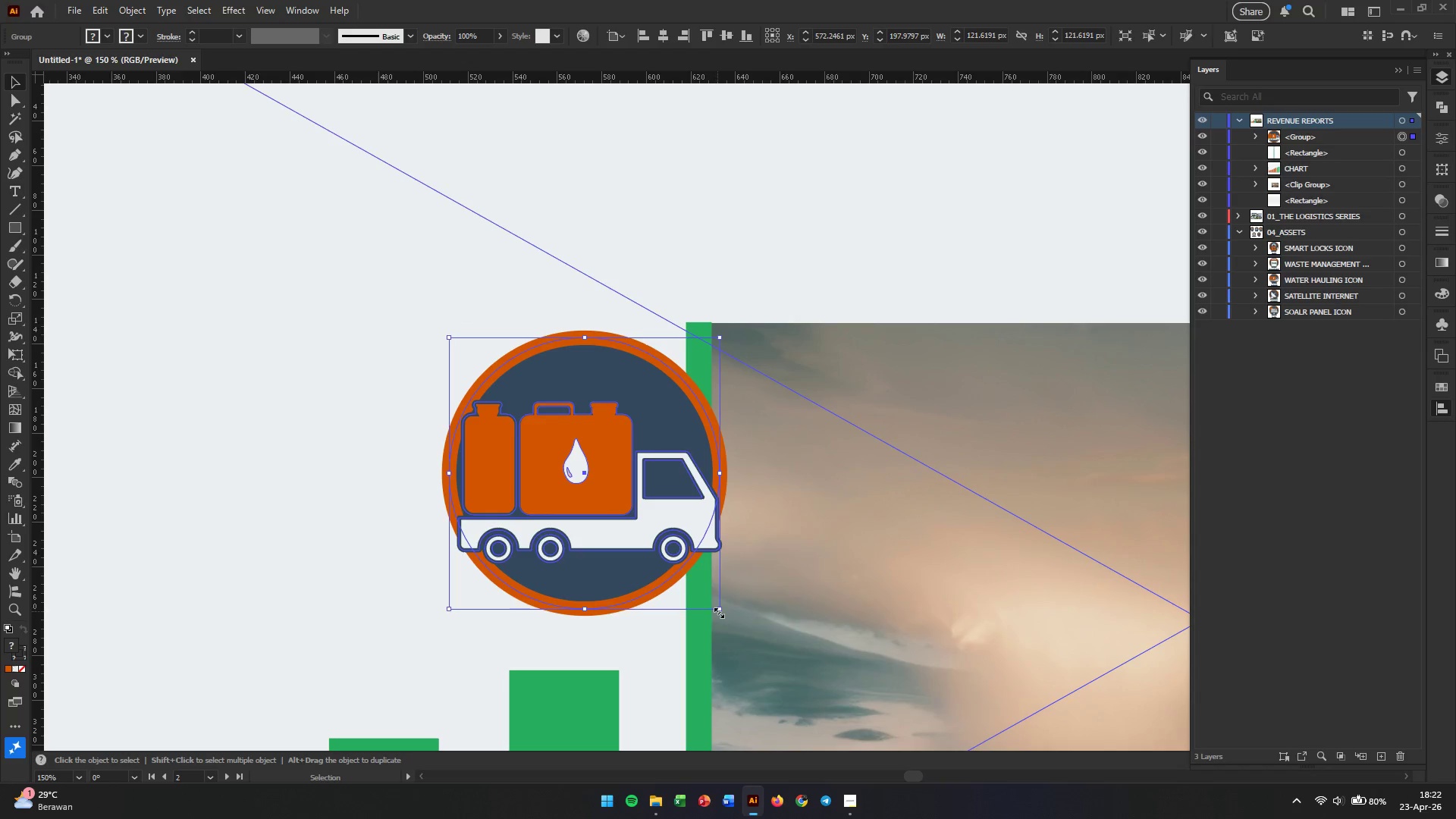 
hold_key(key=ShiftLeft, duration=0.83)
left_click_drag(start_coordinate=[720, 611], to_coordinate=[643, 533])
 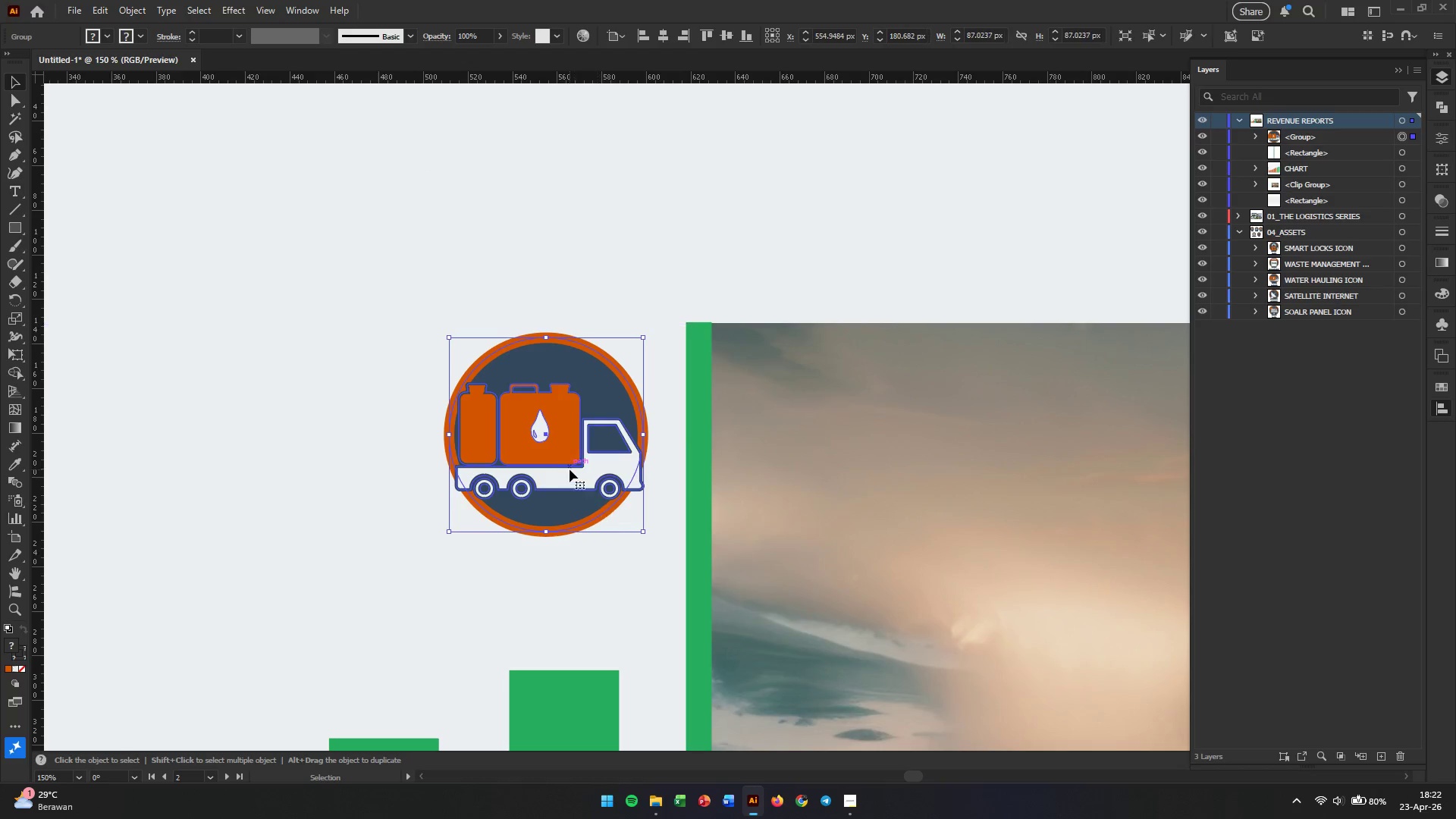 
left_click_drag(start_coordinate=[570, 469], to_coordinate=[588, 524])
 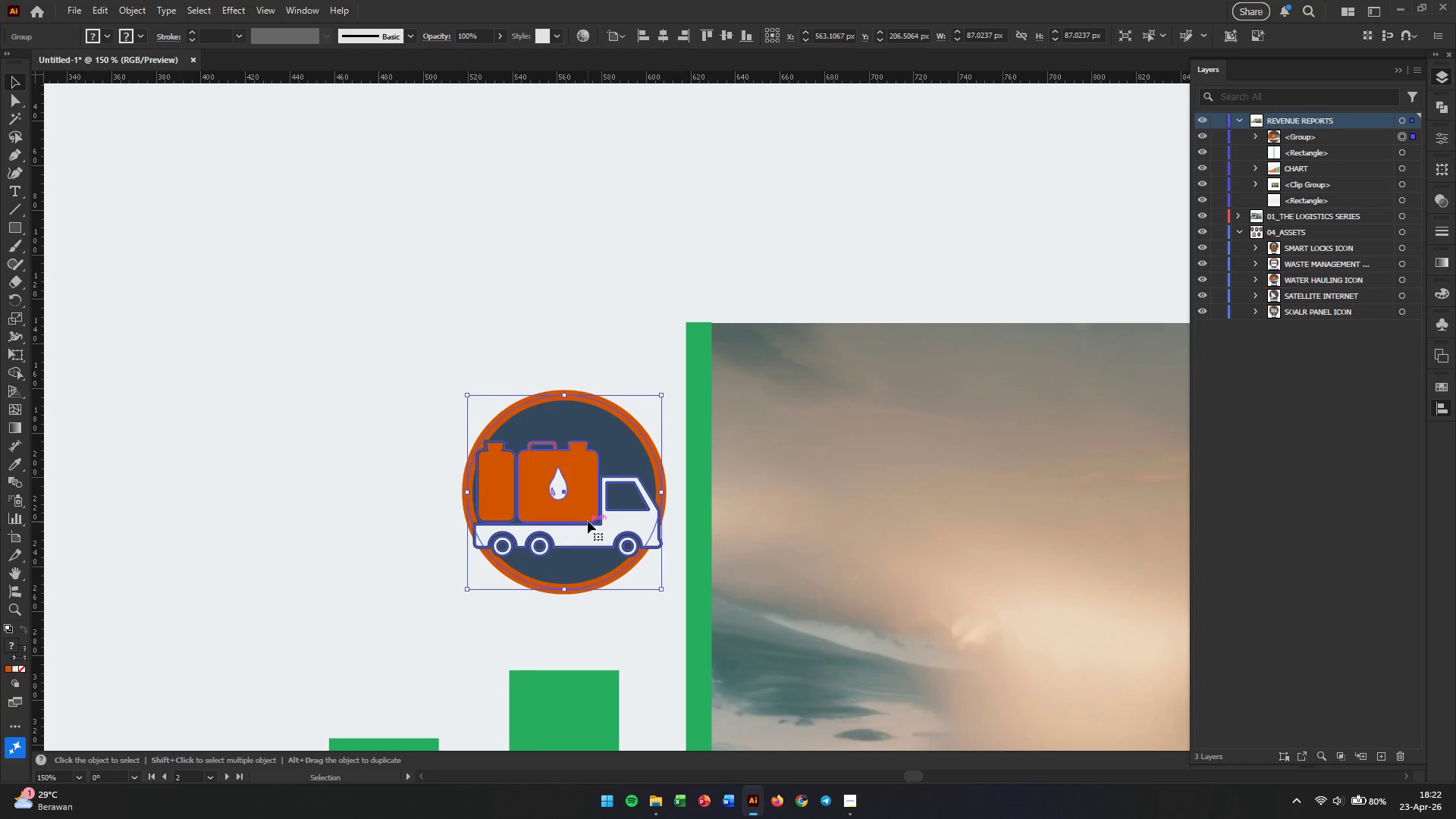 
wait(9.62)
 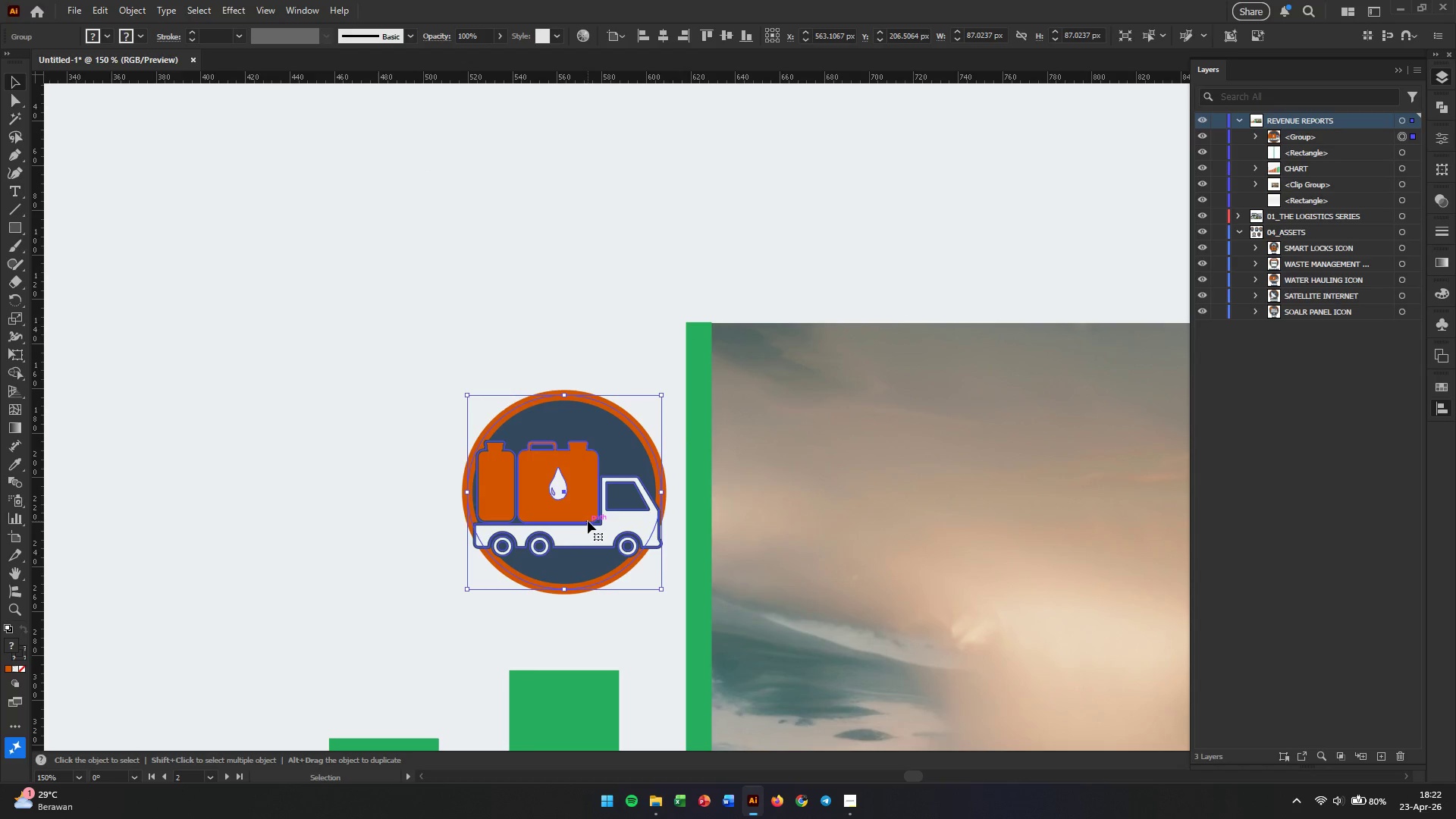 
left_click([10, 150])
 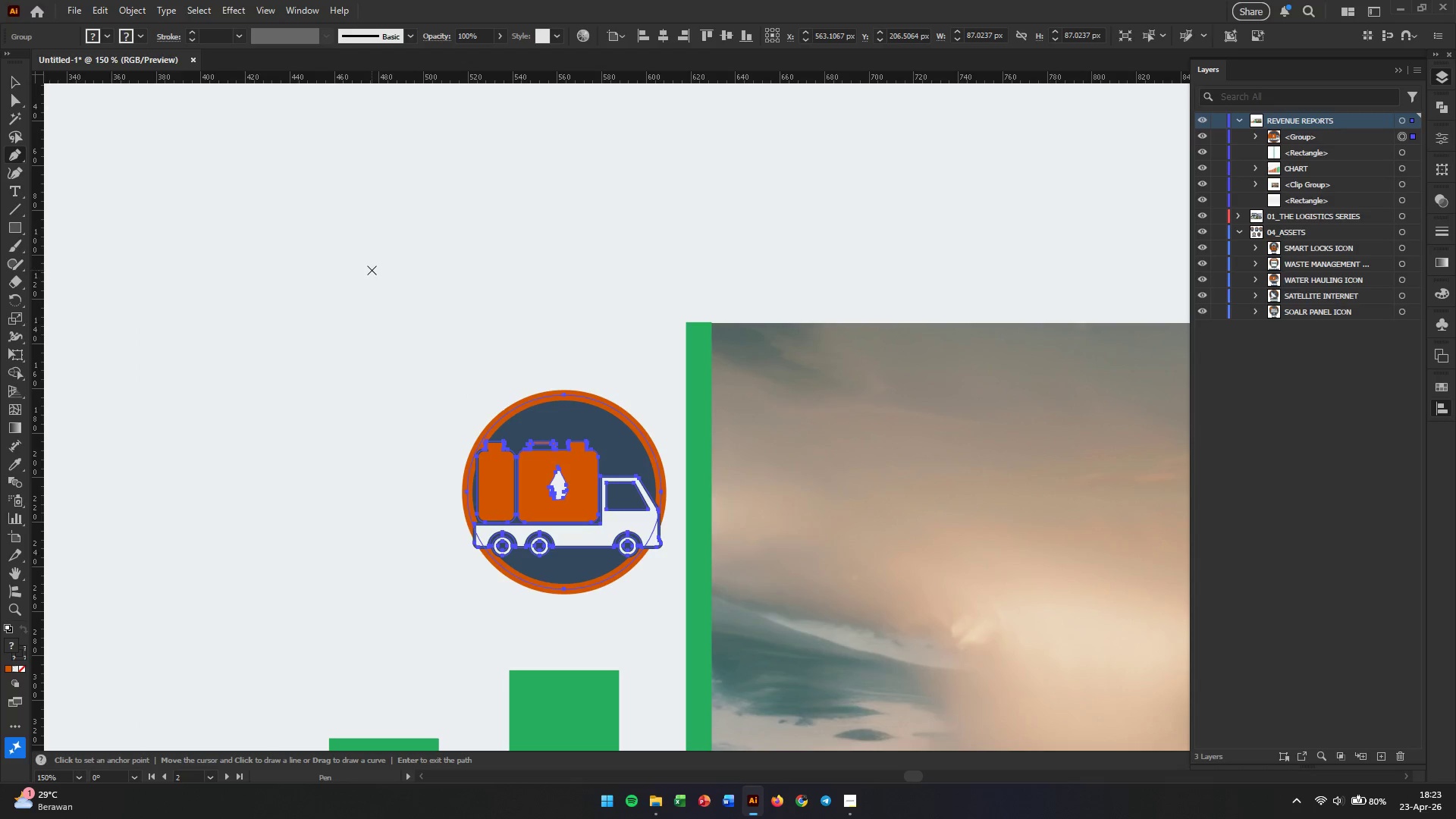 
left_click([315, 252])
 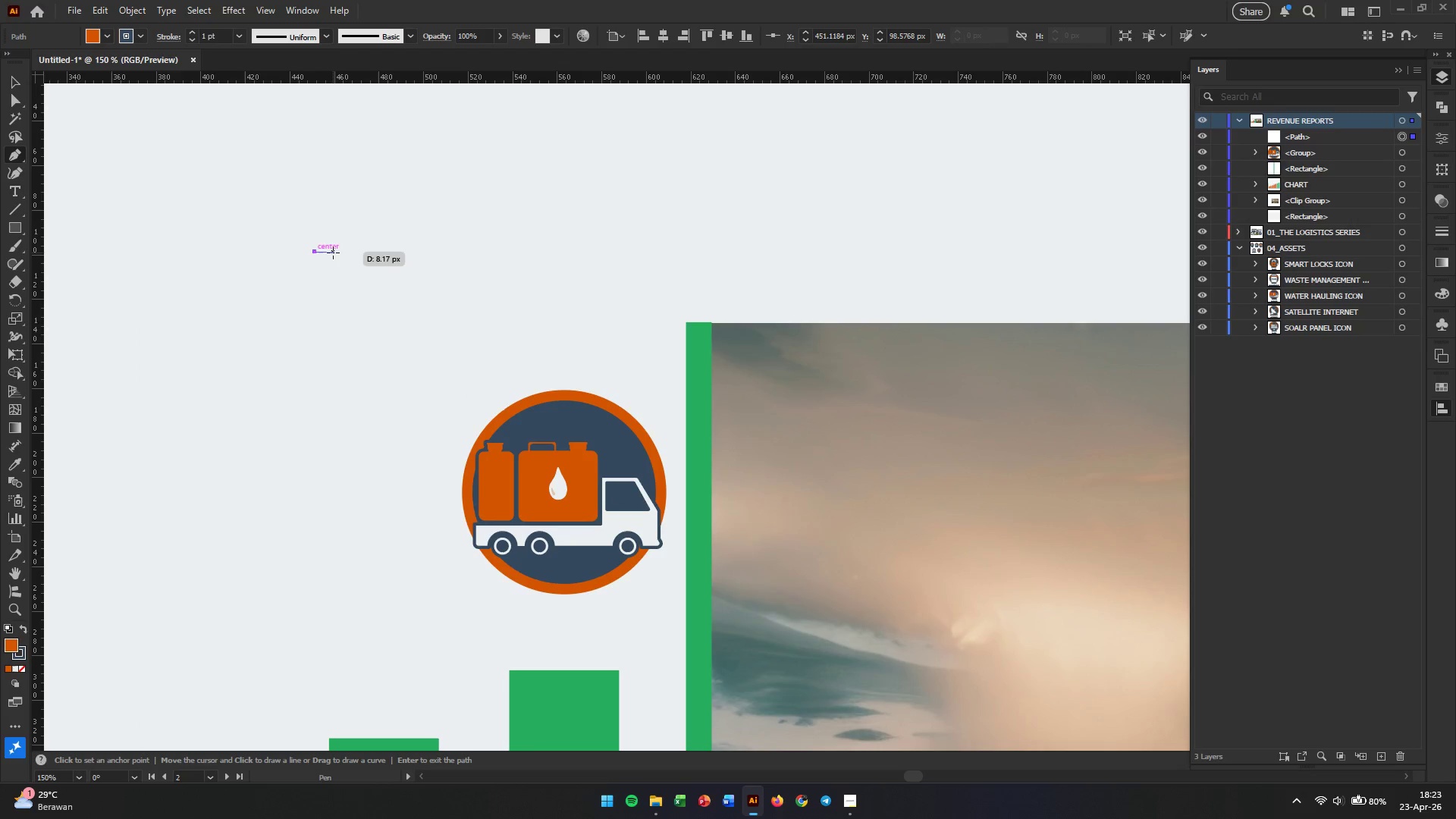 
hold_key(key=ShiftLeft, duration=1.3)
left_click([375, 254])
 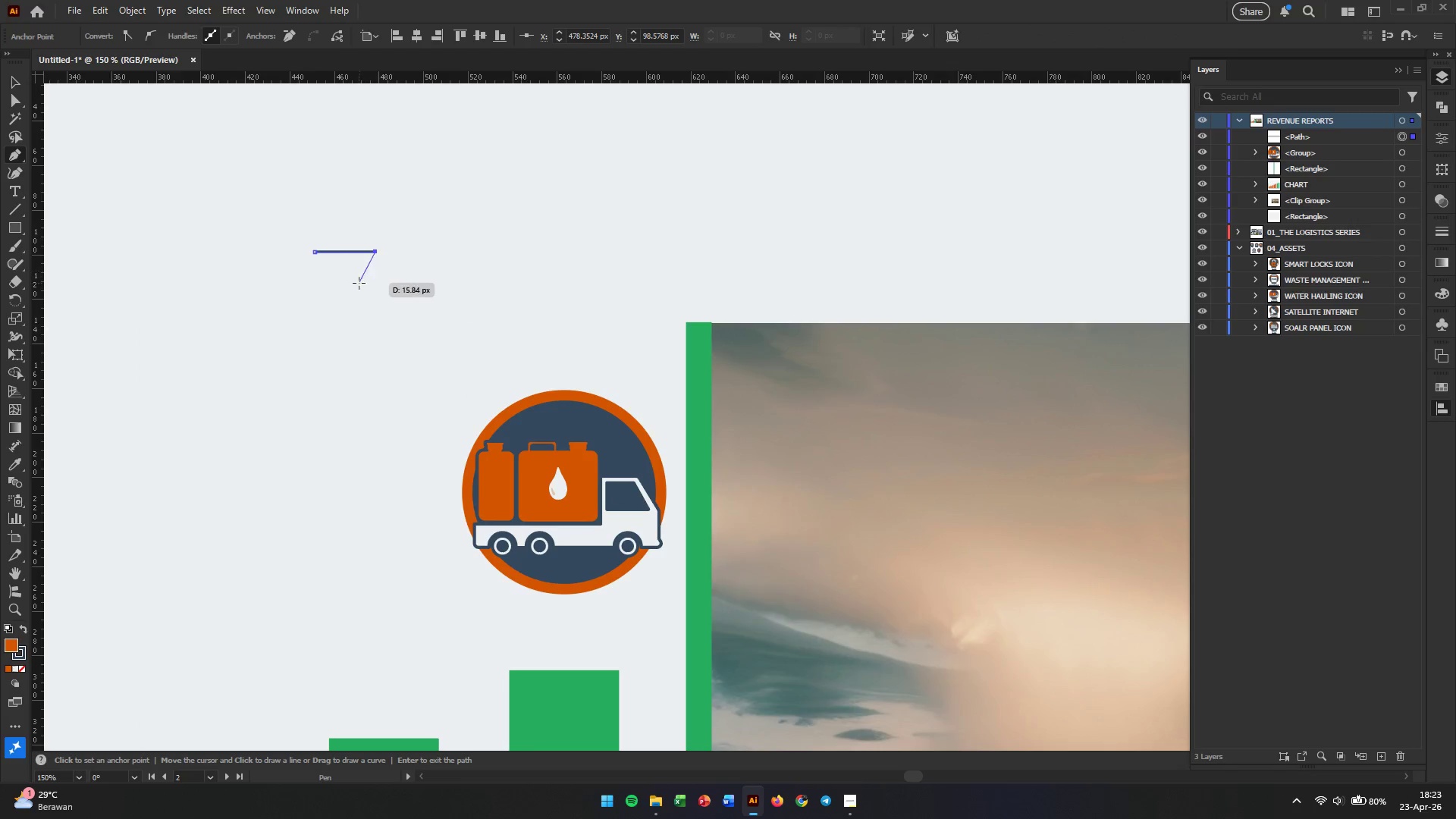 
hold_key(key=ShiftLeft, duration=0.42)
 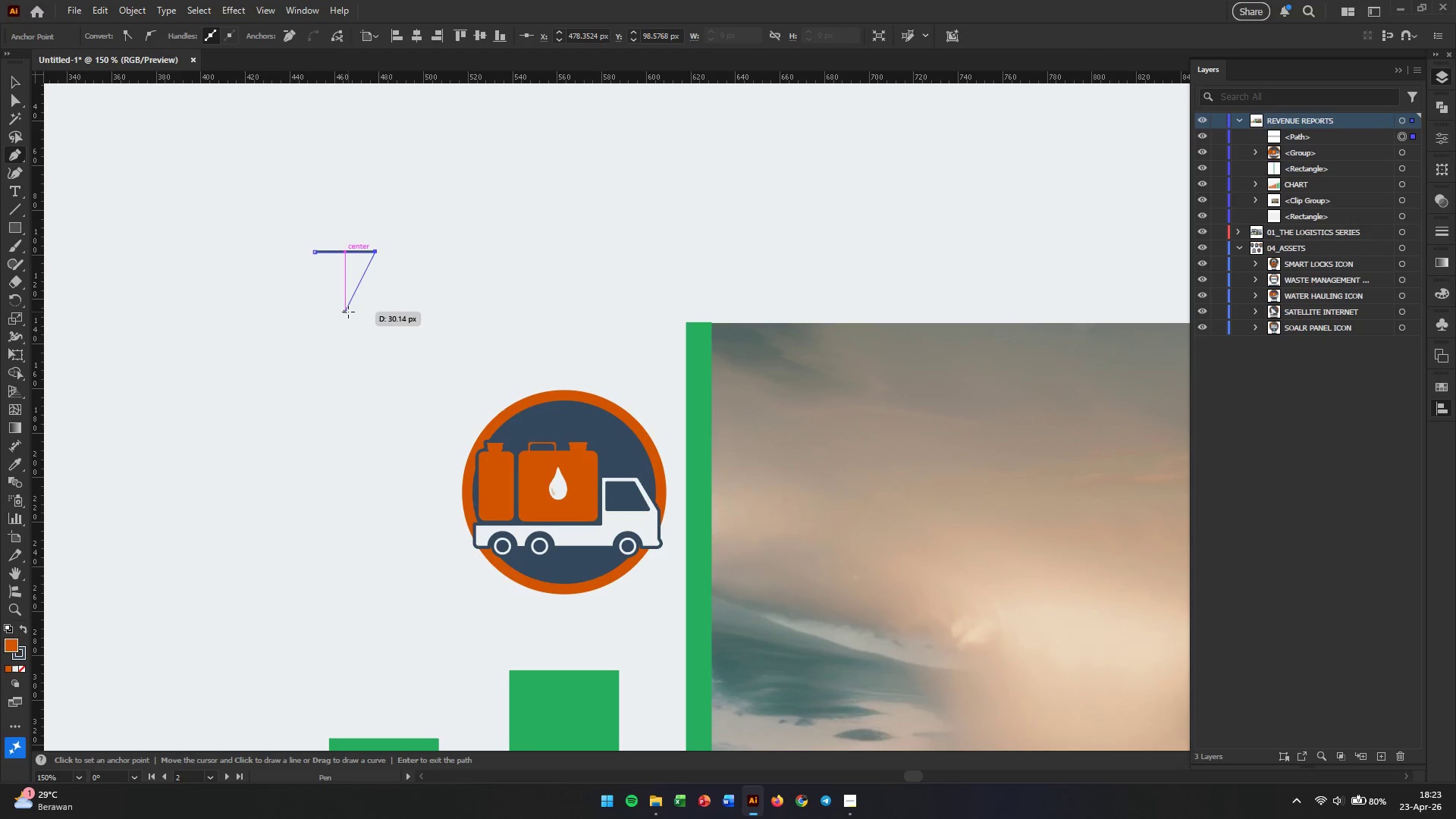 
left_click([348, 312])
 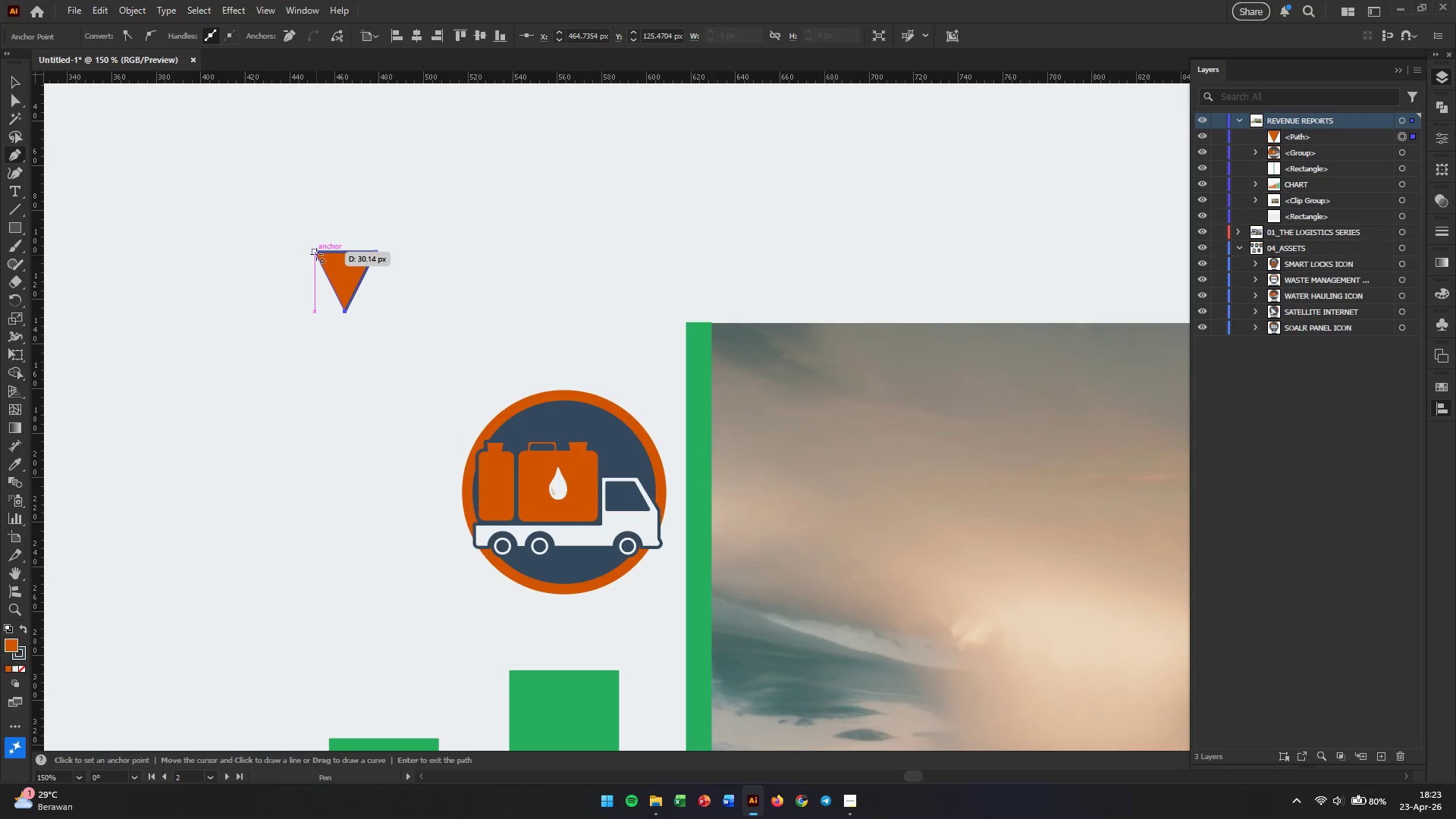 
left_click([316, 250])
 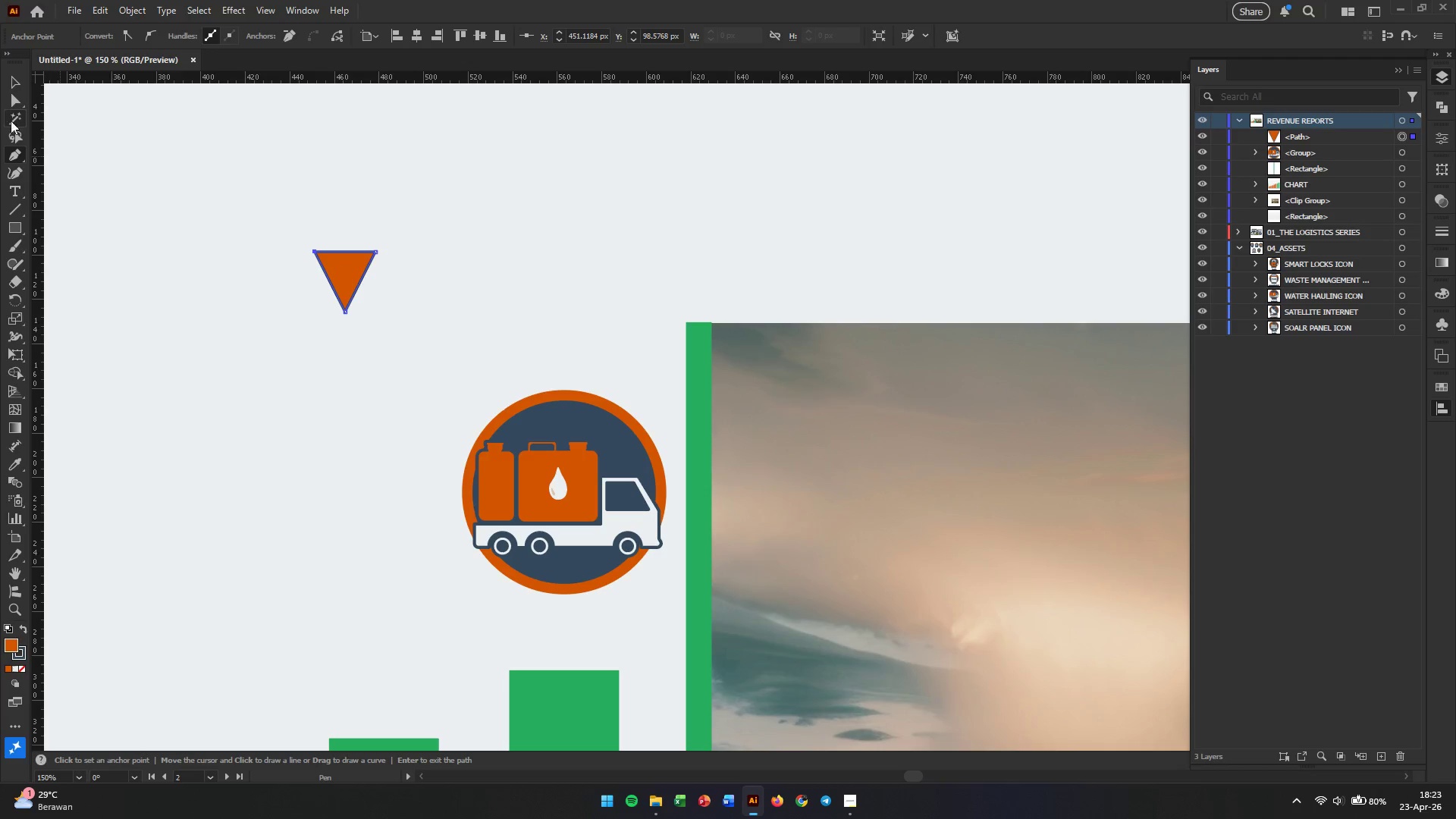 
left_click([14, 173])
 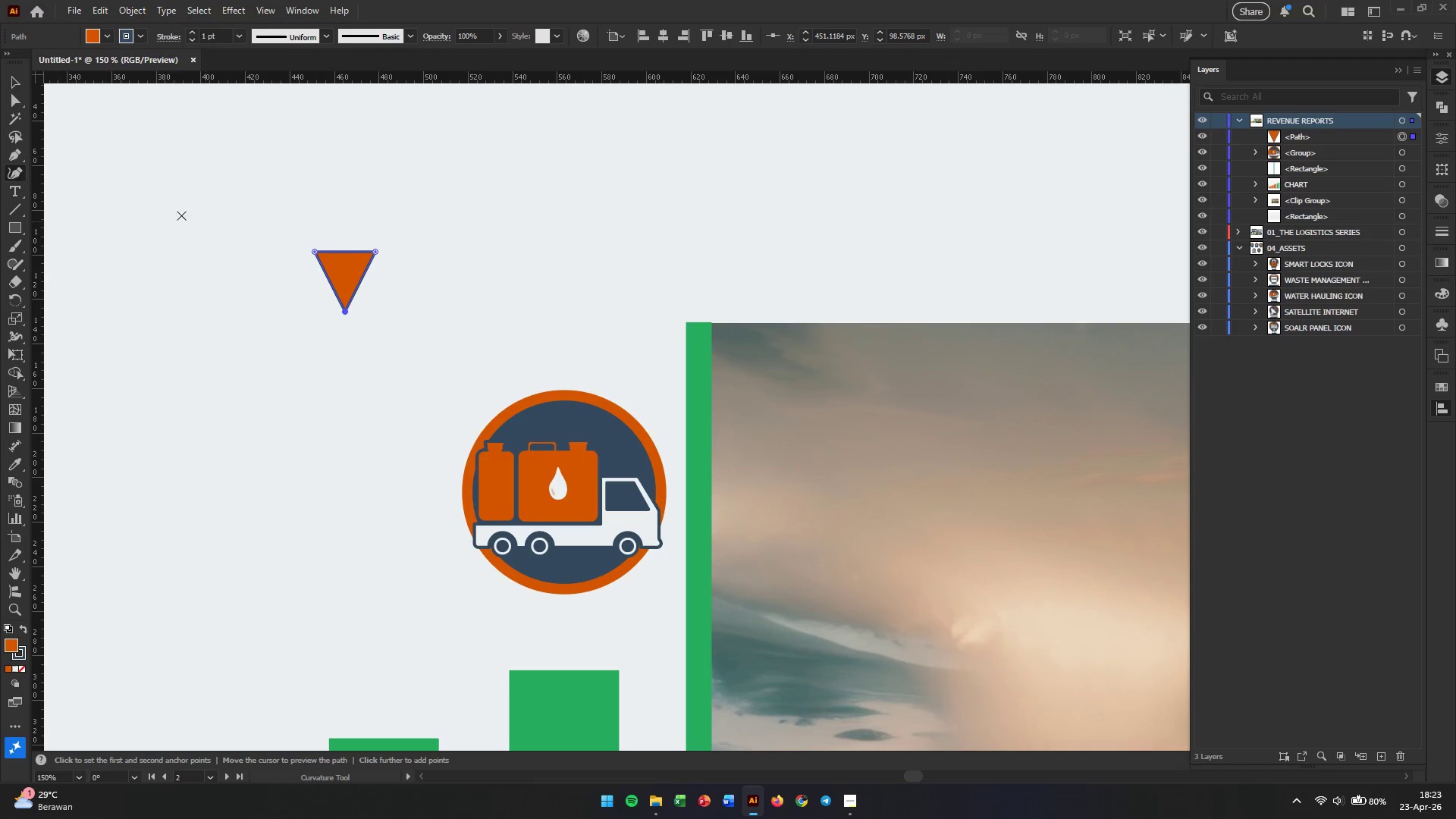 
hold_key(key=AltLeft, duration=1.16)
scroll: coordinate [326, 231], scroll_direction: up, amount: 4.0
 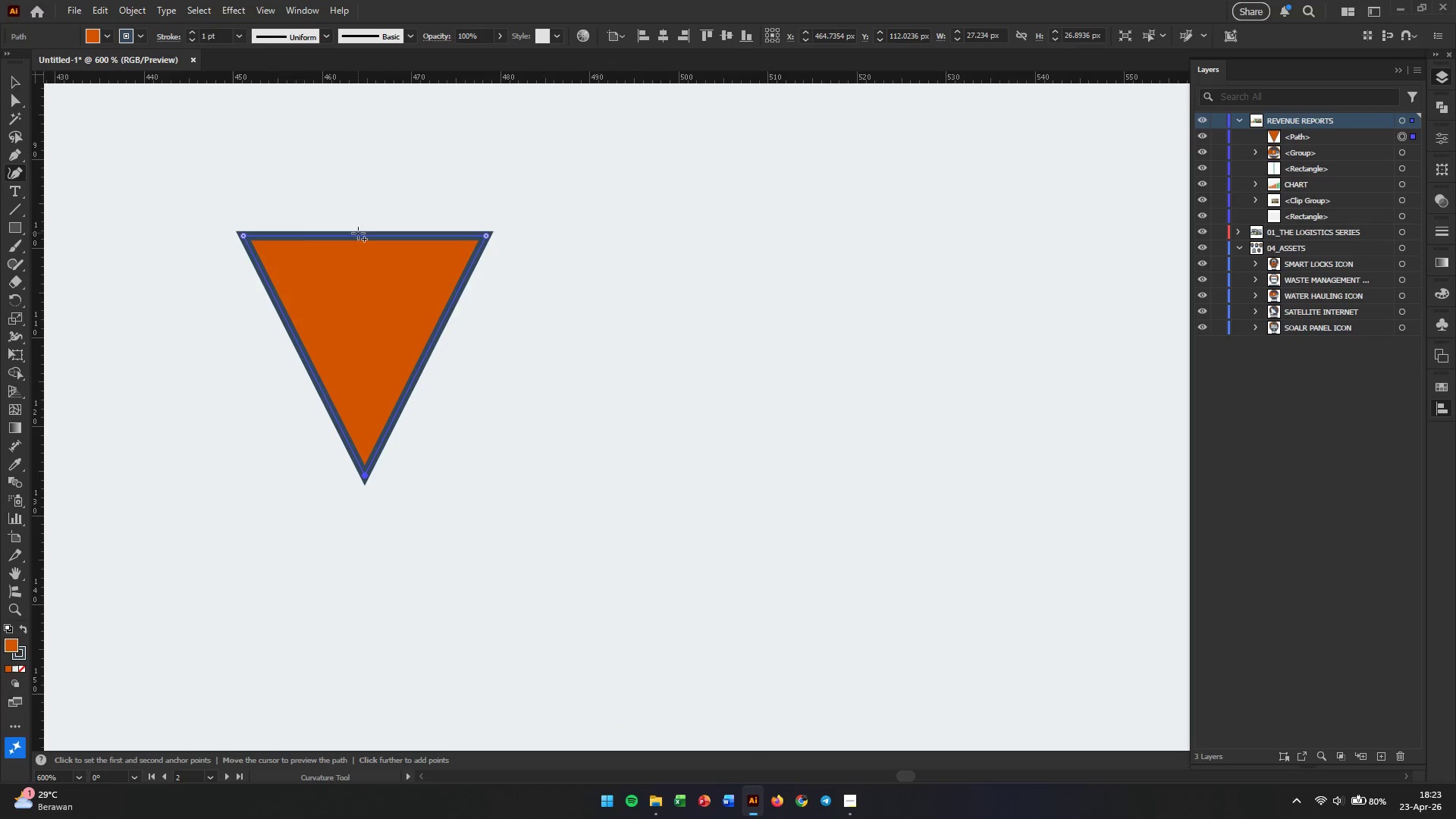 
left_click_drag(start_coordinate=[358, 235], to_coordinate=[355, 250])
 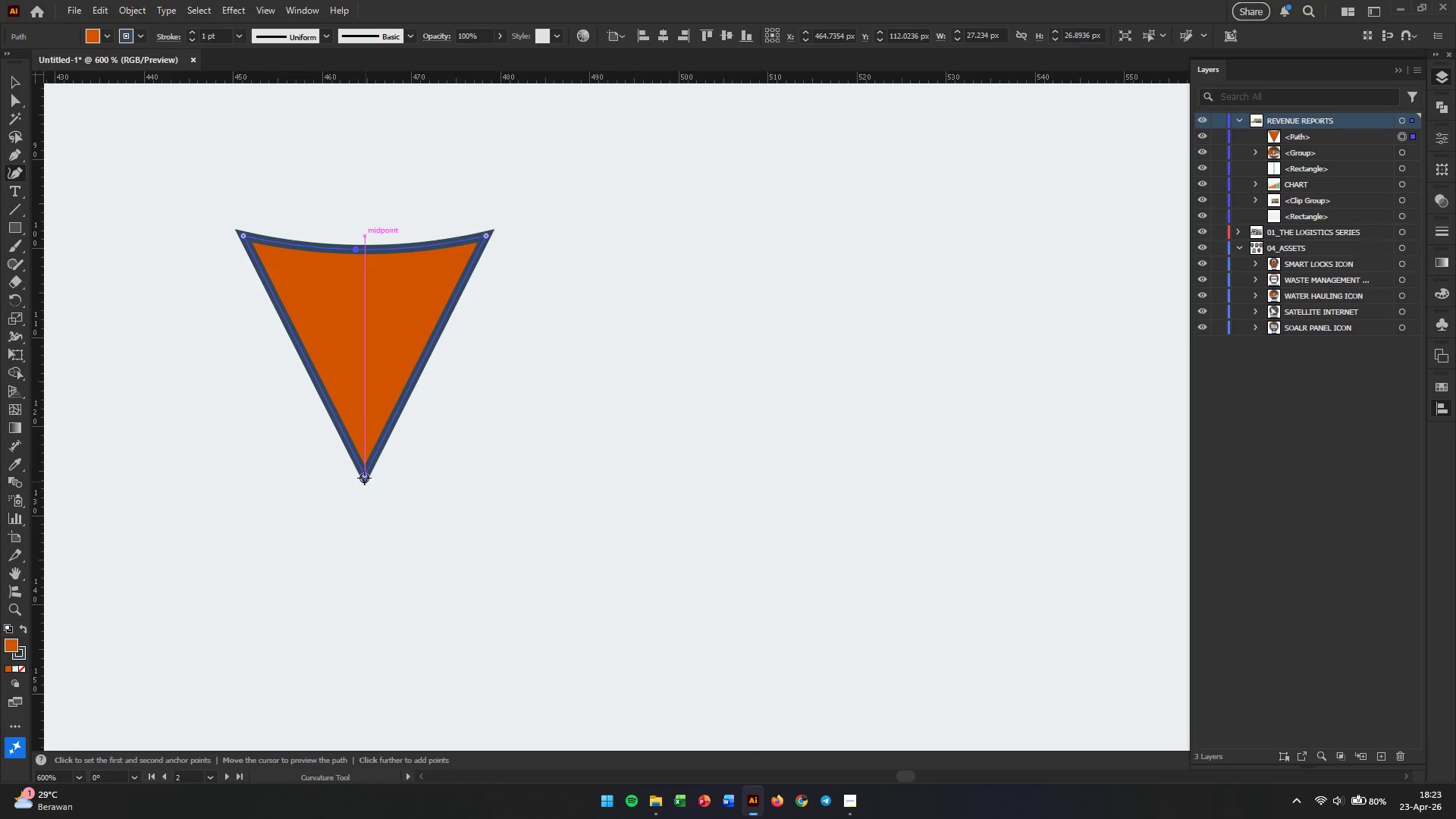 
left_click_drag(start_coordinate=[364, 475], to_coordinate=[360, 541])
 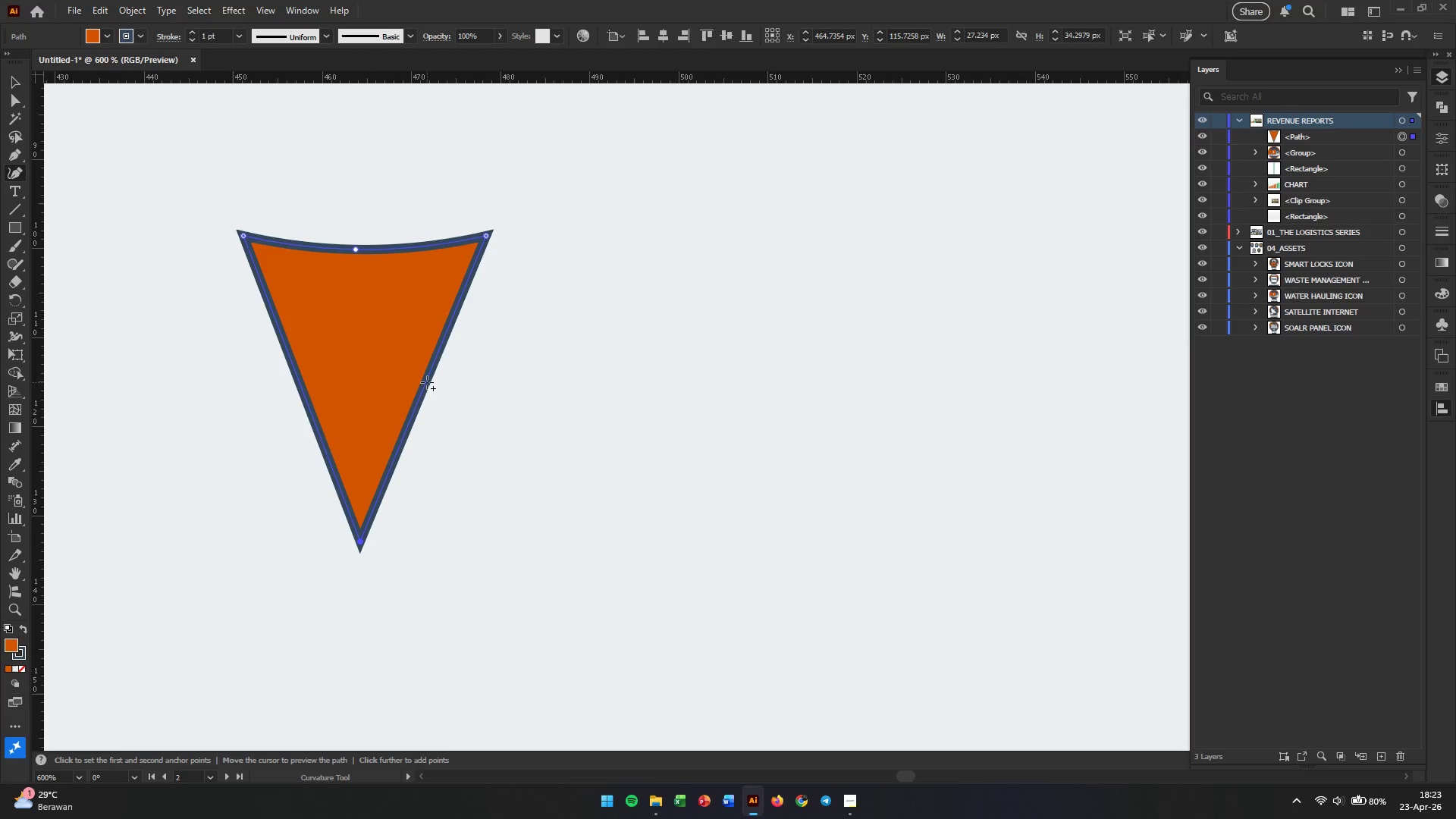 
hold_key(key=ShiftLeft, duration=0.95)
 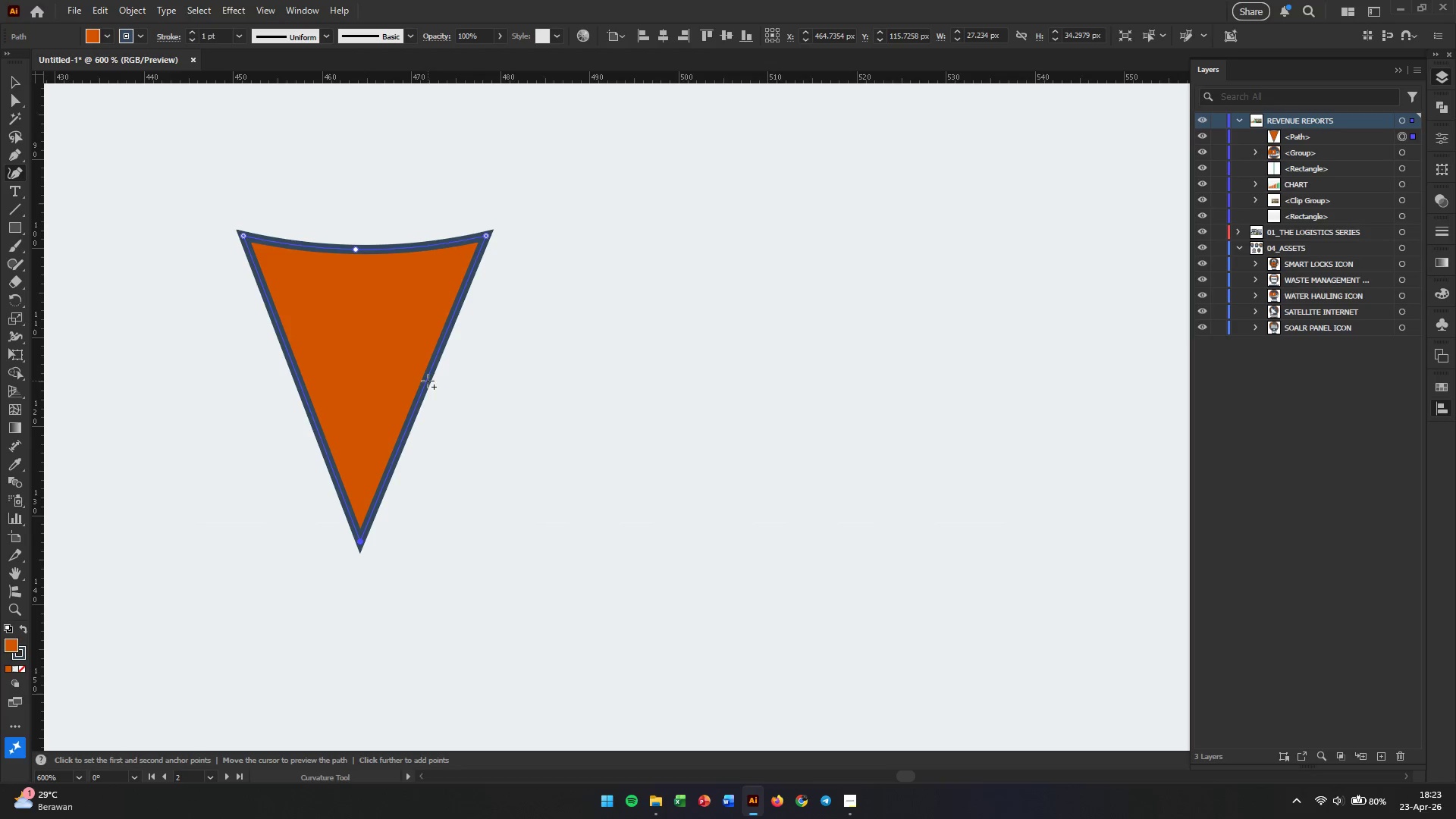 
left_click_drag(start_coordinate=[428, 381], to_coordinate=[400, 379])
 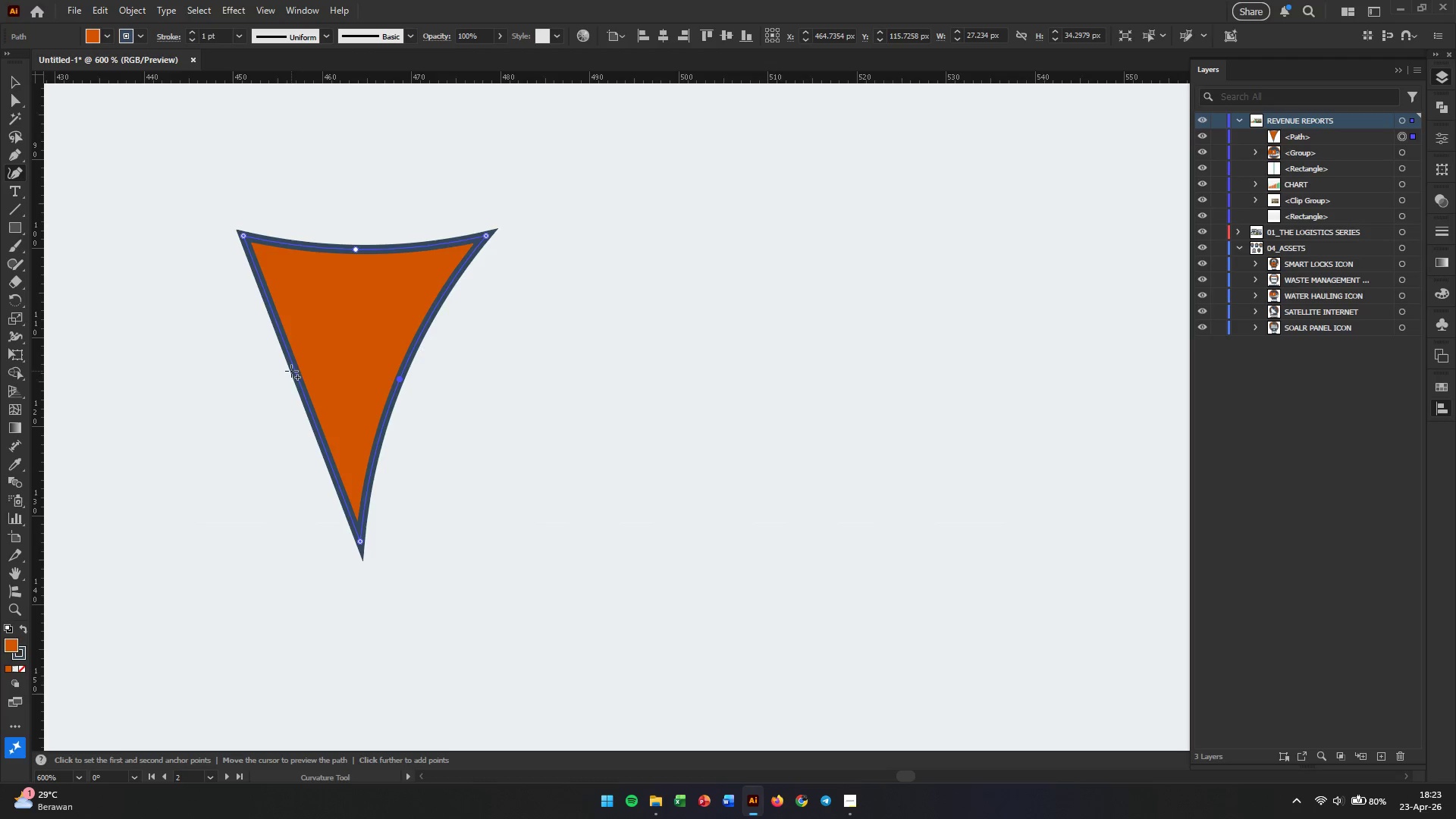 
left_click_drag(start_coordinate=[293, 378], to_coordinate=[322, 381])
 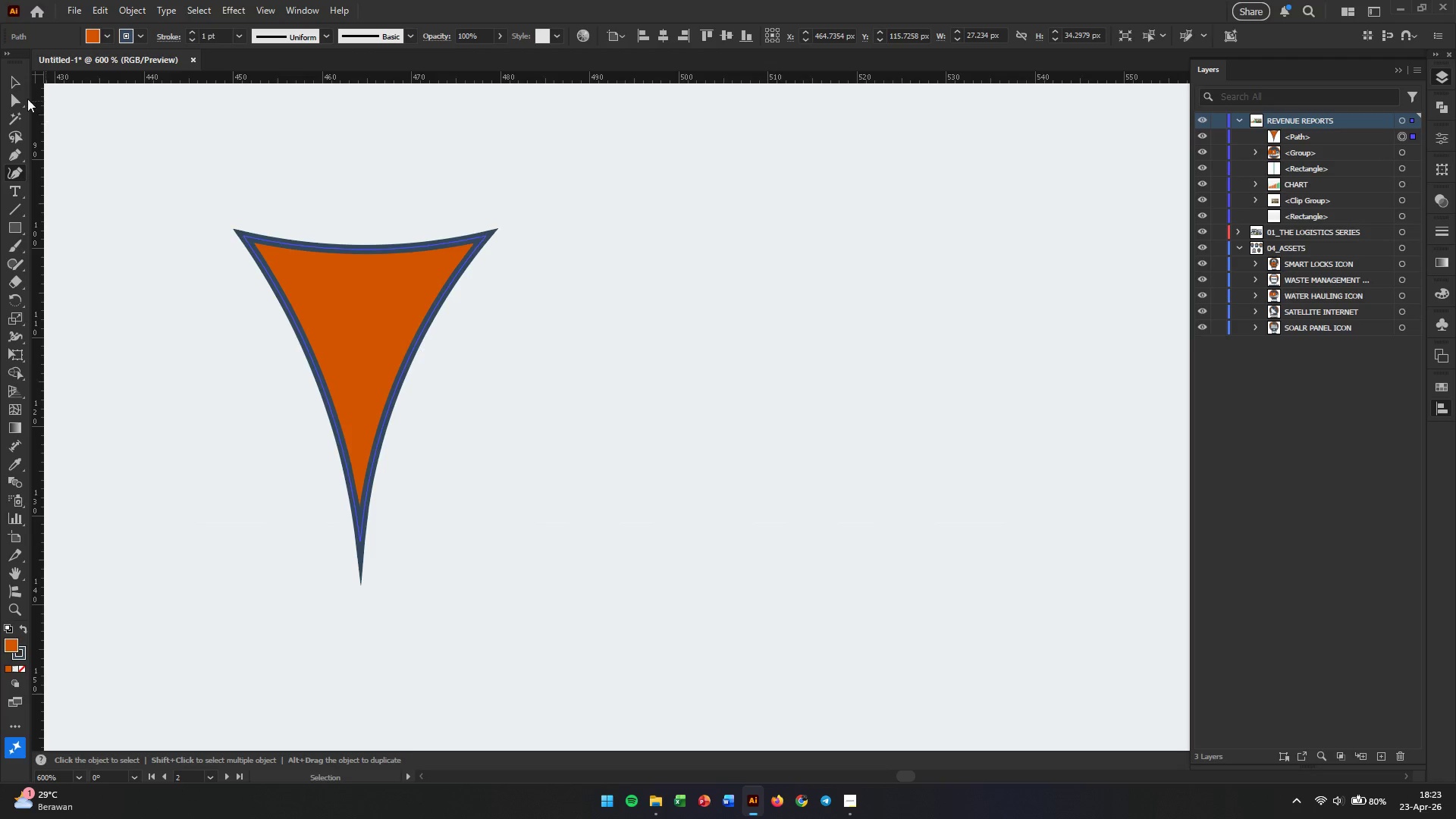 
left_click([12, 80])
 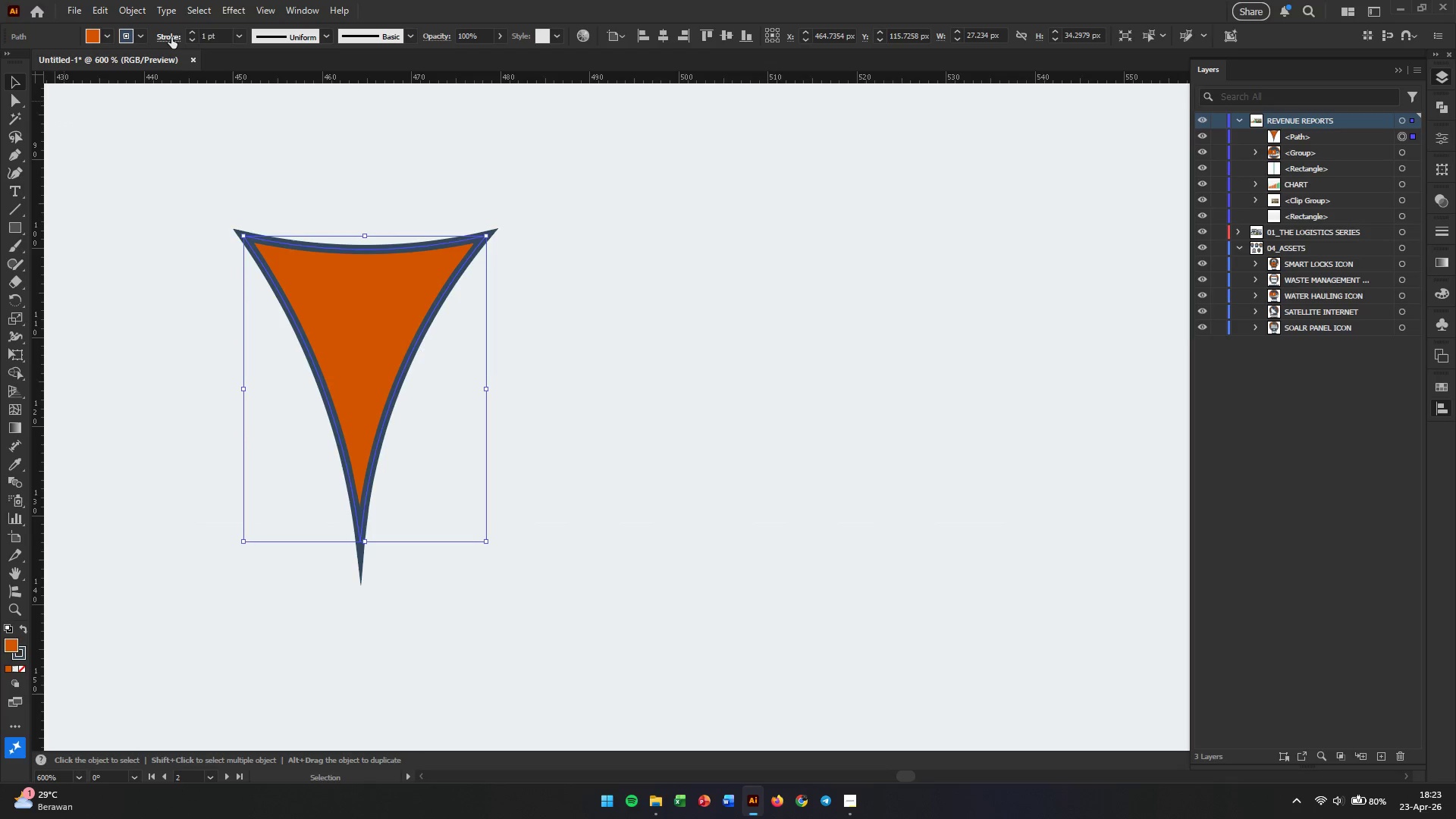 
left_click([142, 38])
 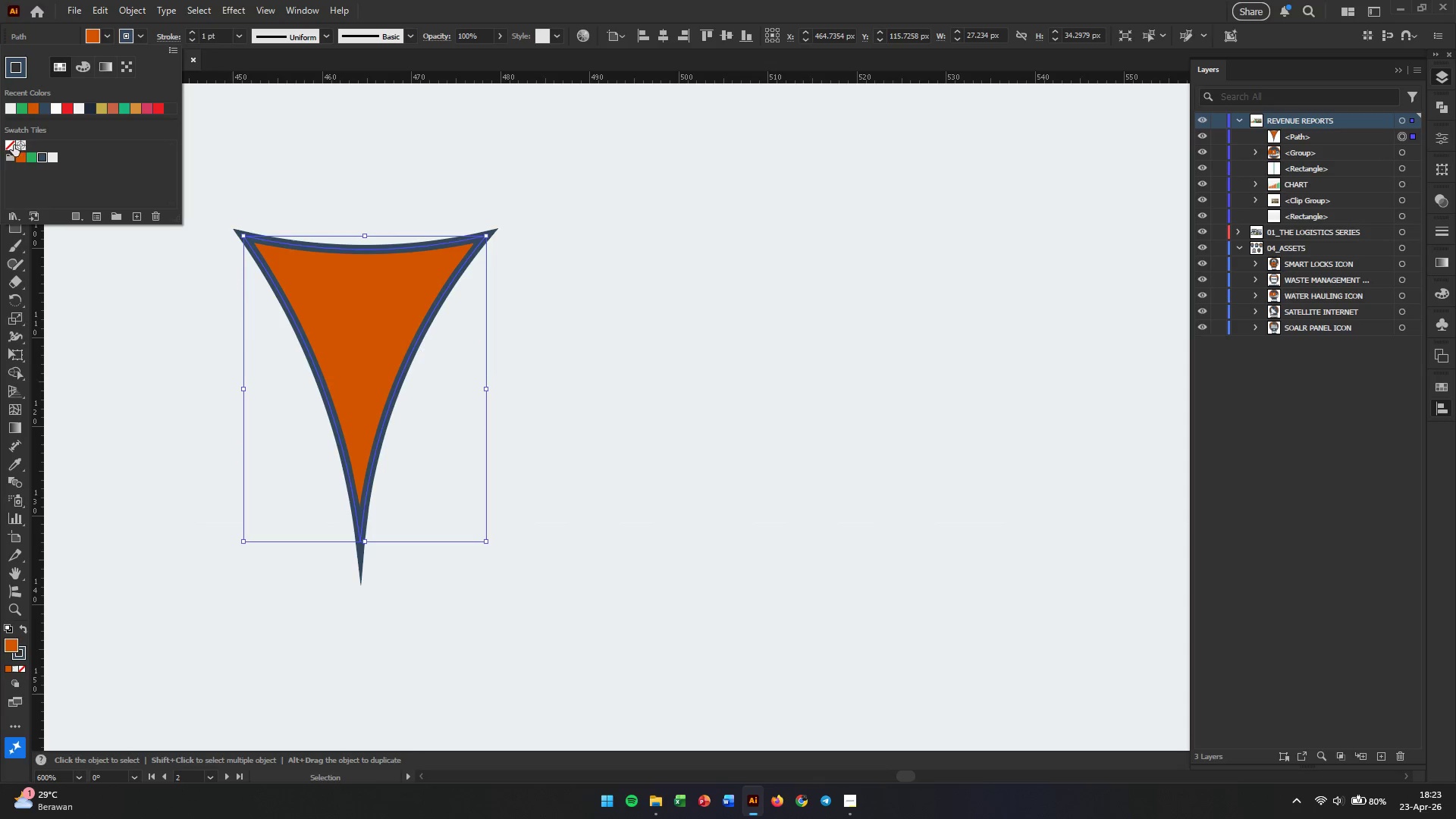 
left_click([11, 145])
 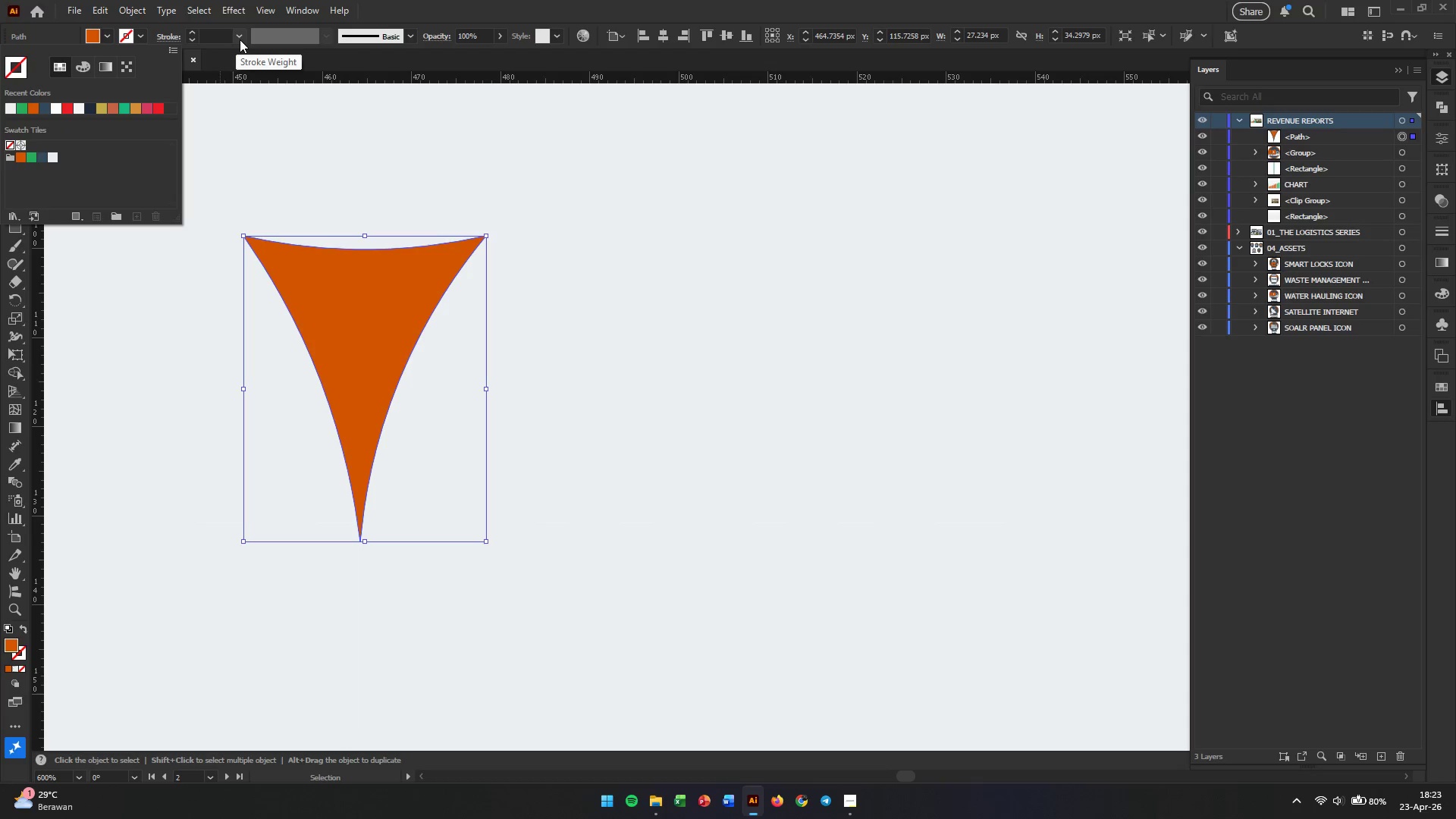 
left_click([173, 37])
 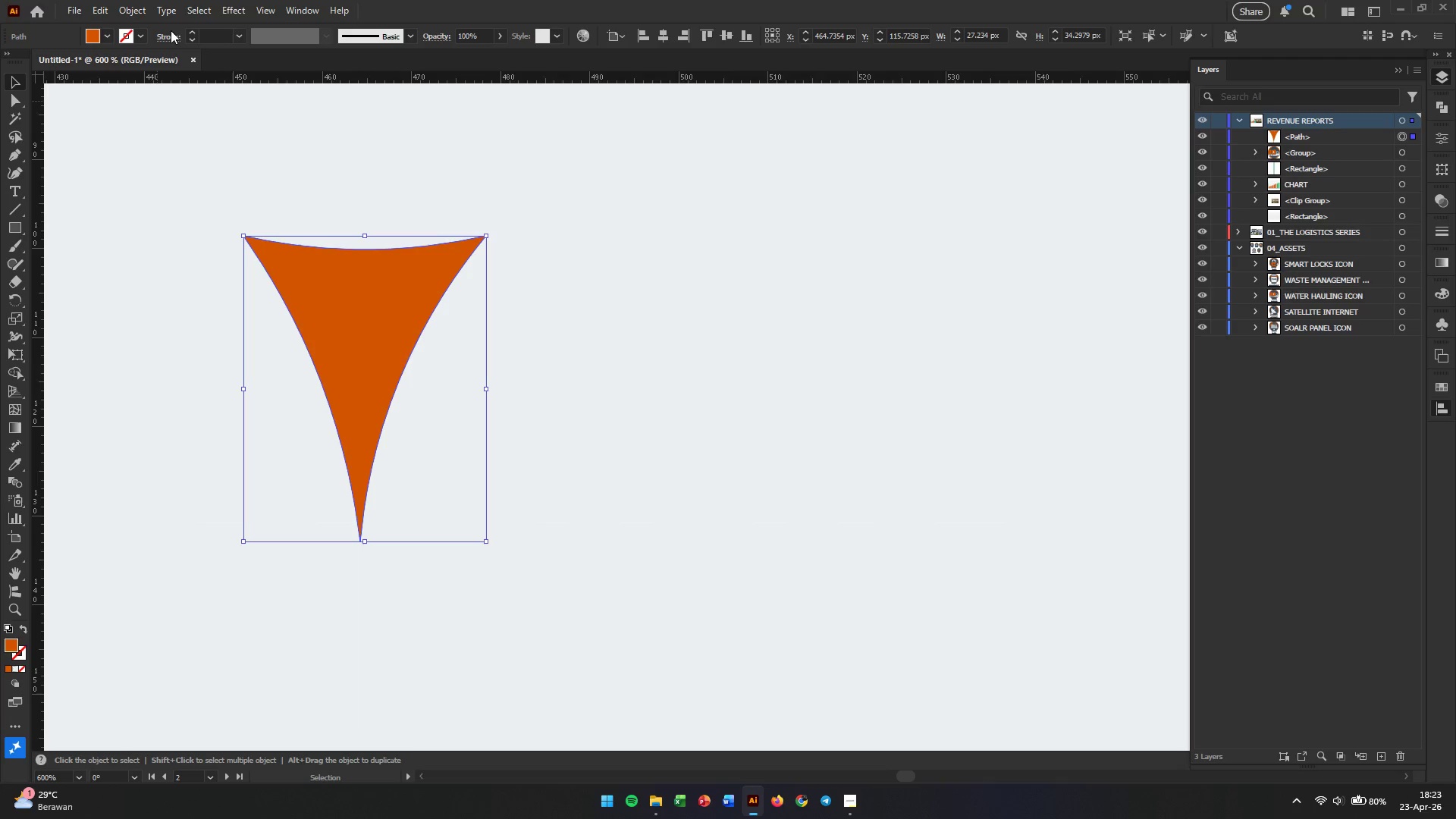 
double_click([165, 49])
 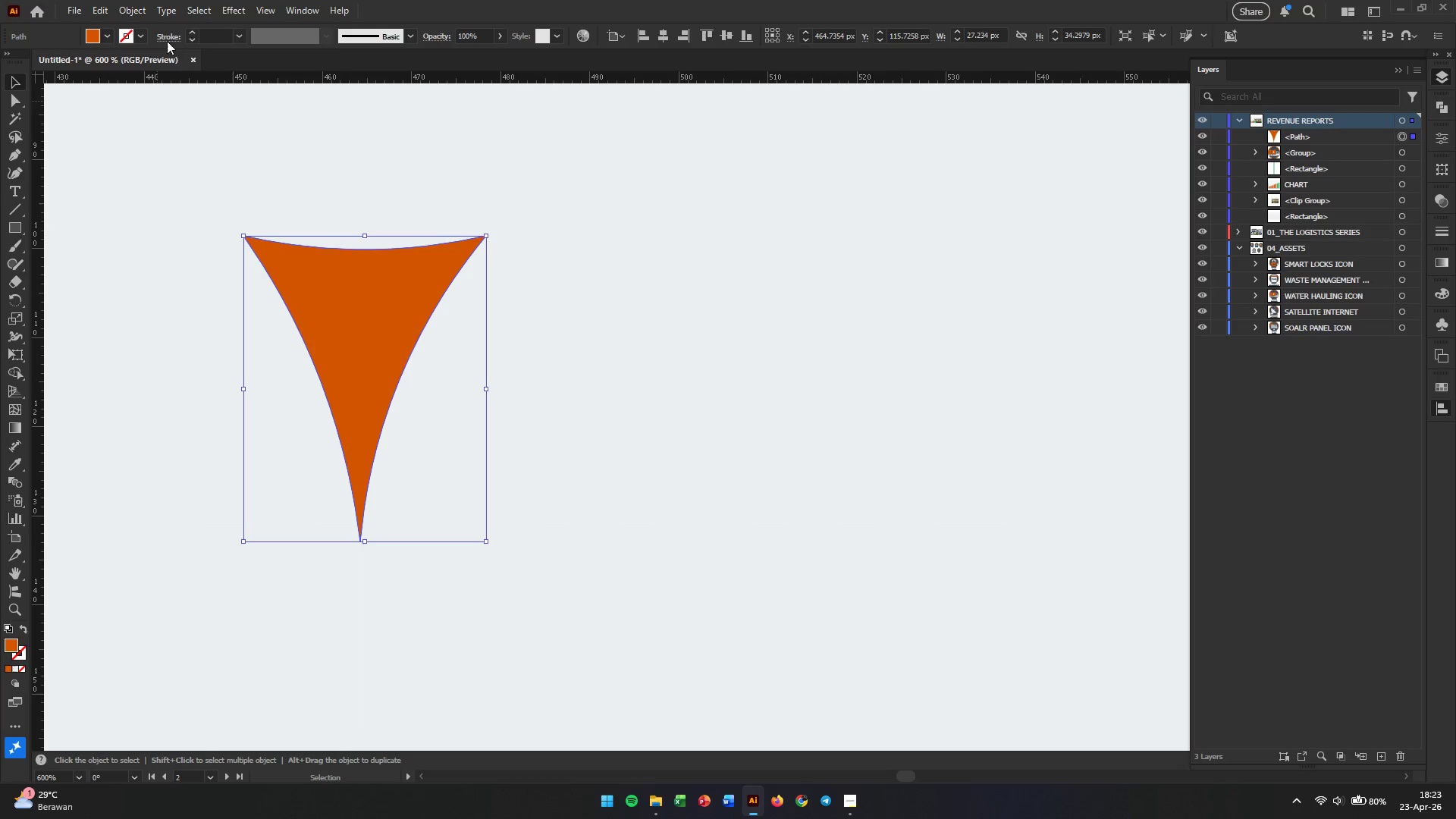 
triple_click([168, 38])
 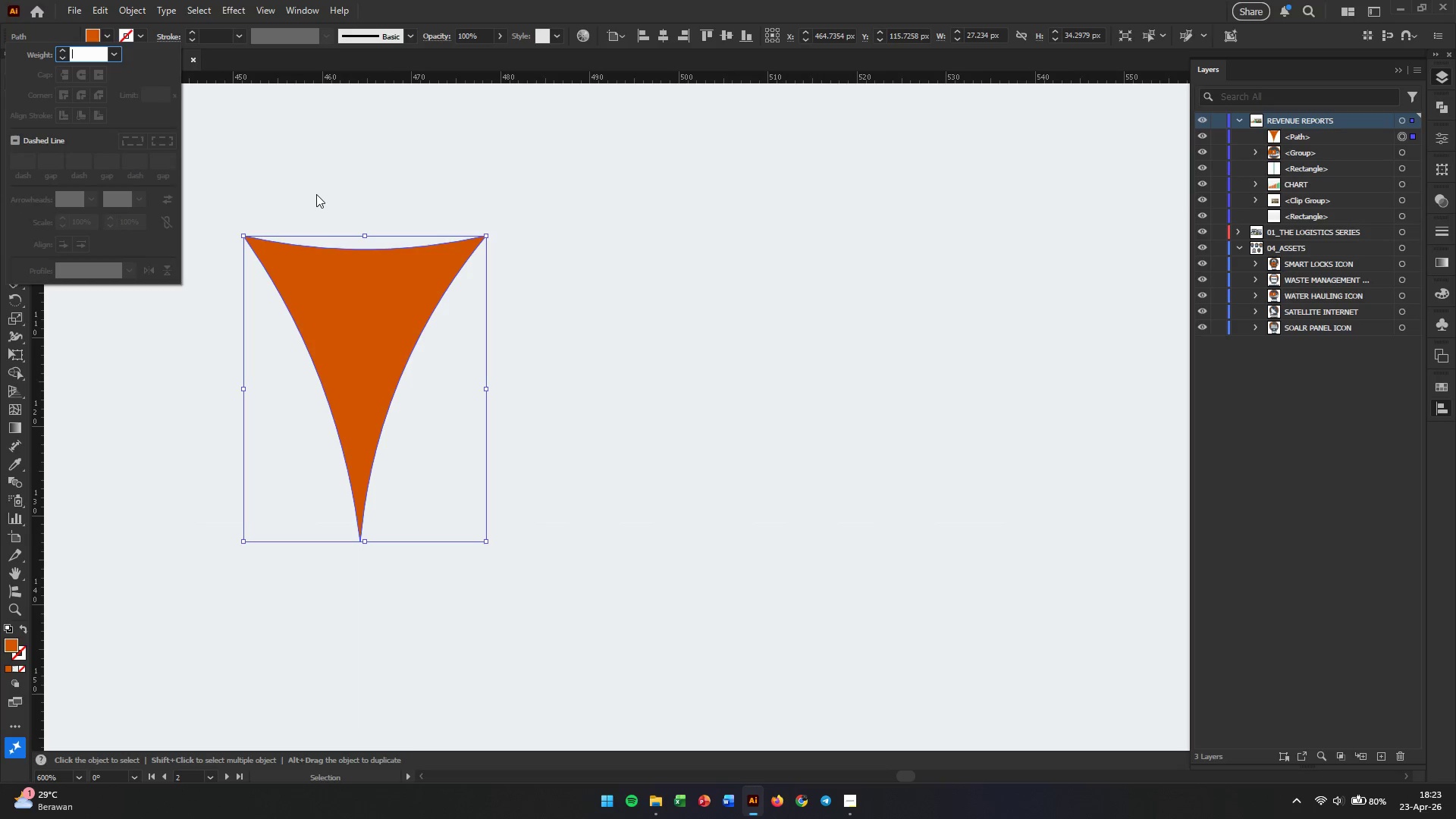 
wait(6.22)
 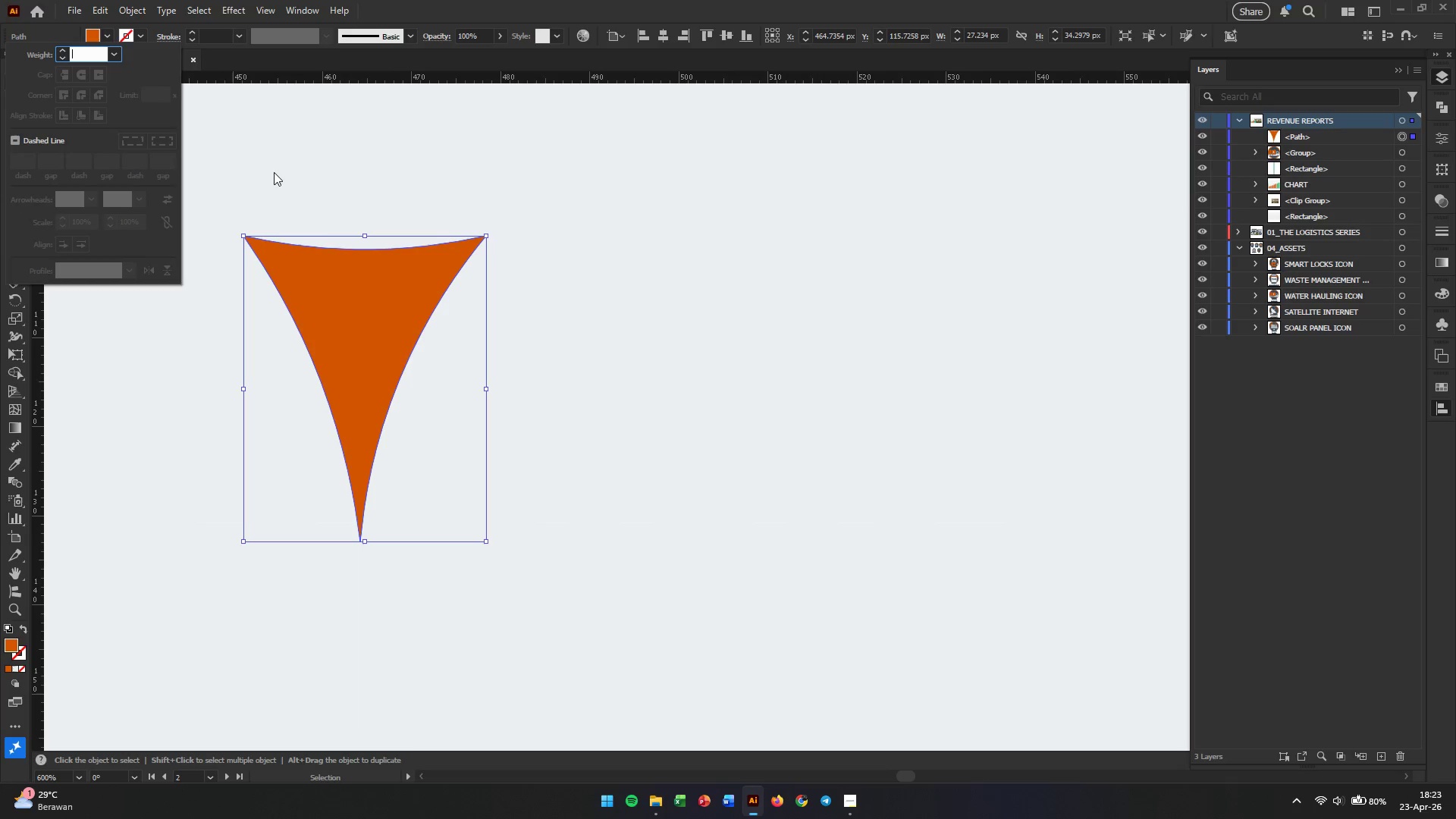 
left_click([602, 337])
 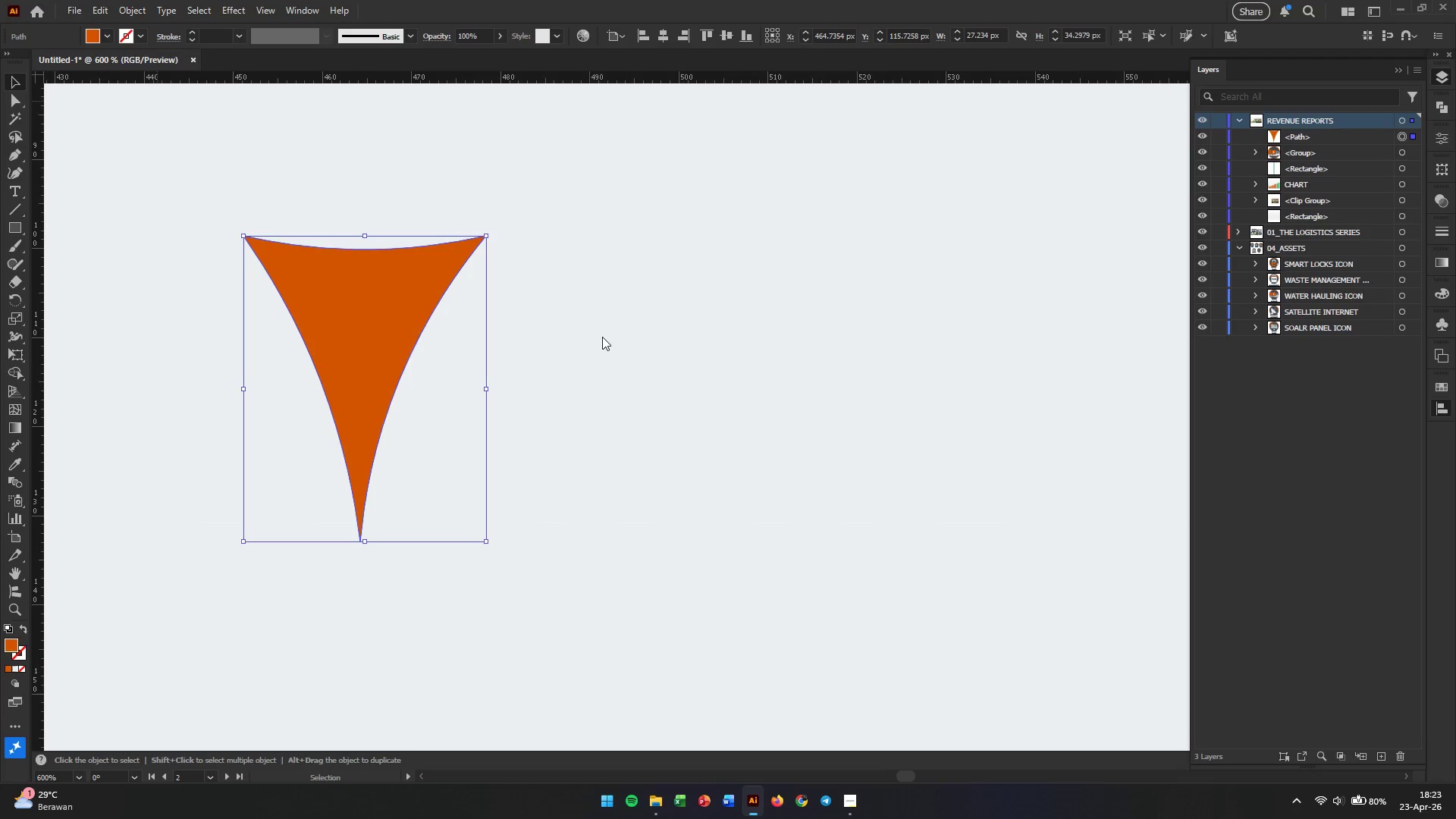 
hold_key(key=AltLeft, duration=0.86)
scroll: coordinate [602, 337], scroll_direction: down, amount: 3.0
 